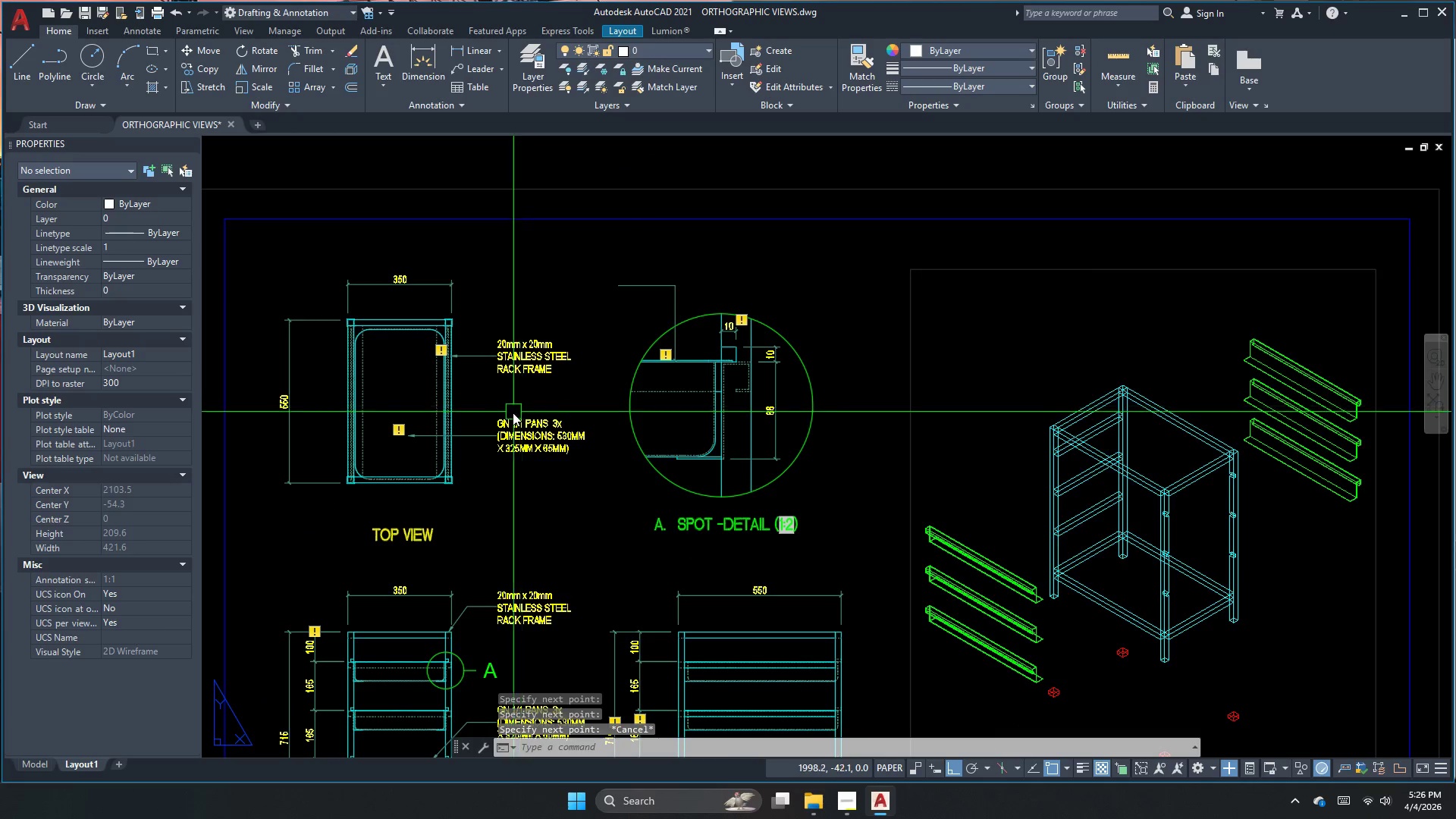 
scroll: coordinate [511, 416], scroll_direction: up, amount: 1.0
 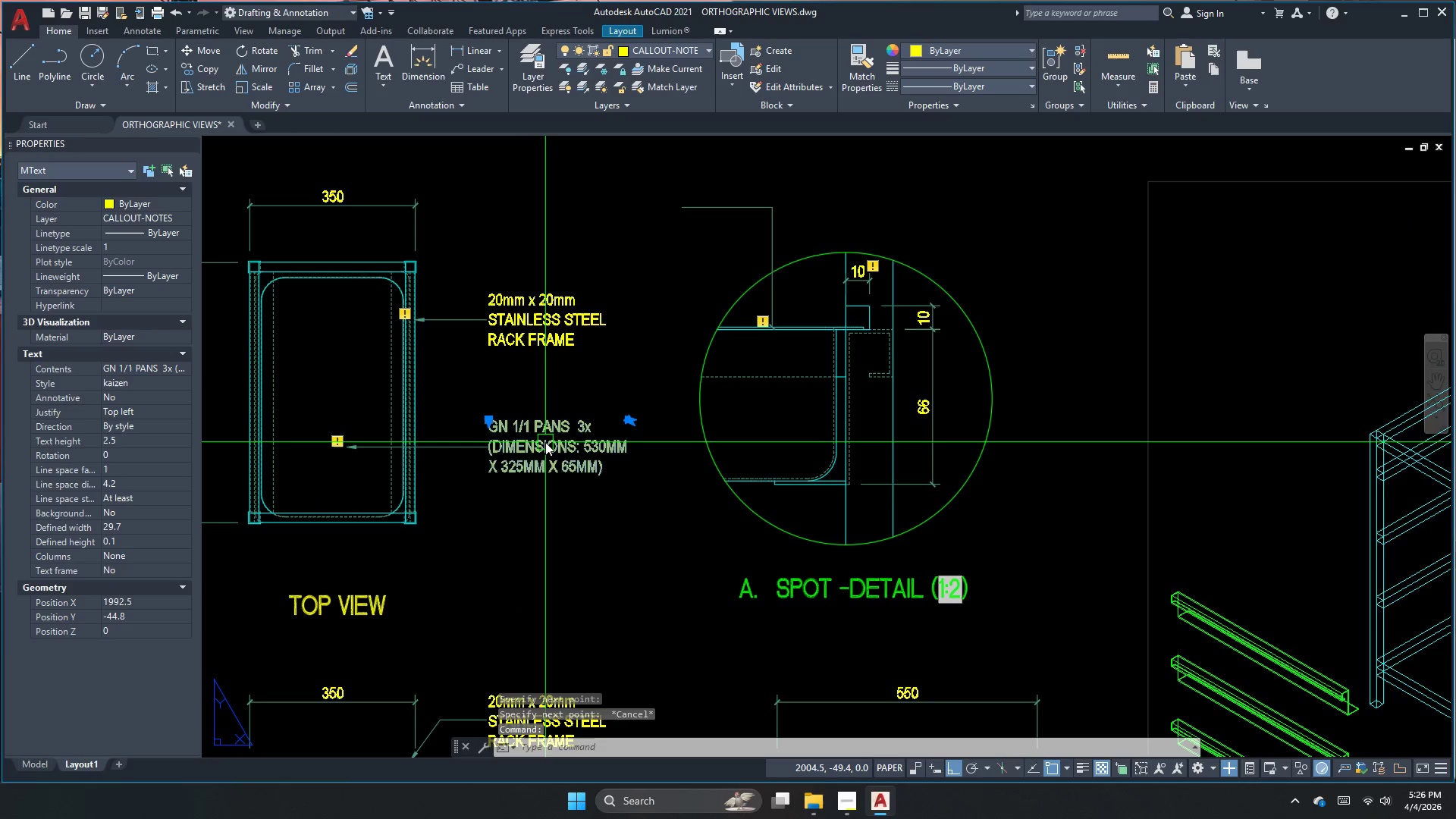 
type(co )
 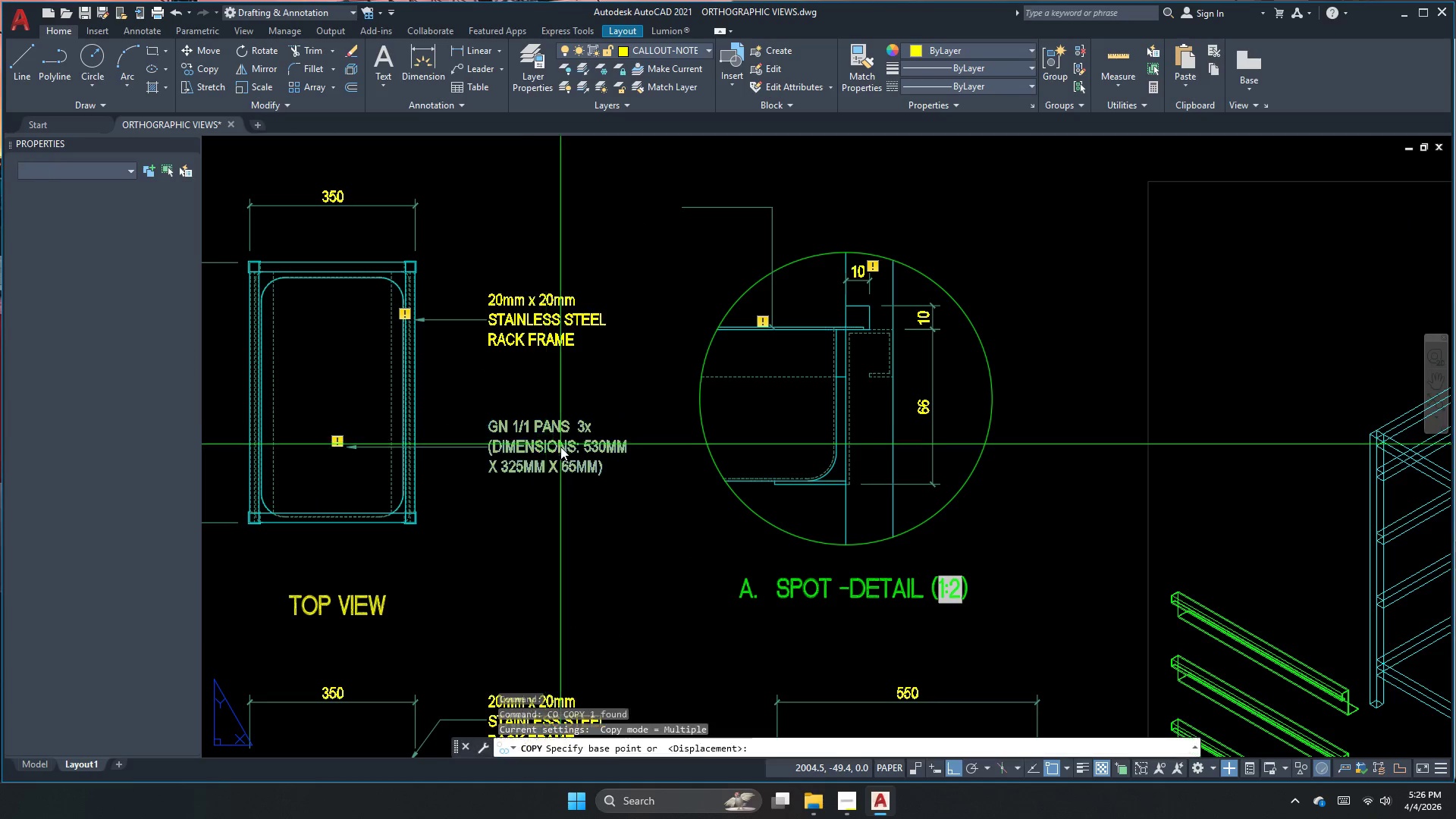 
left_click_drag(start_coordinate=[560, 447], to_coordinate=[620, 321])
 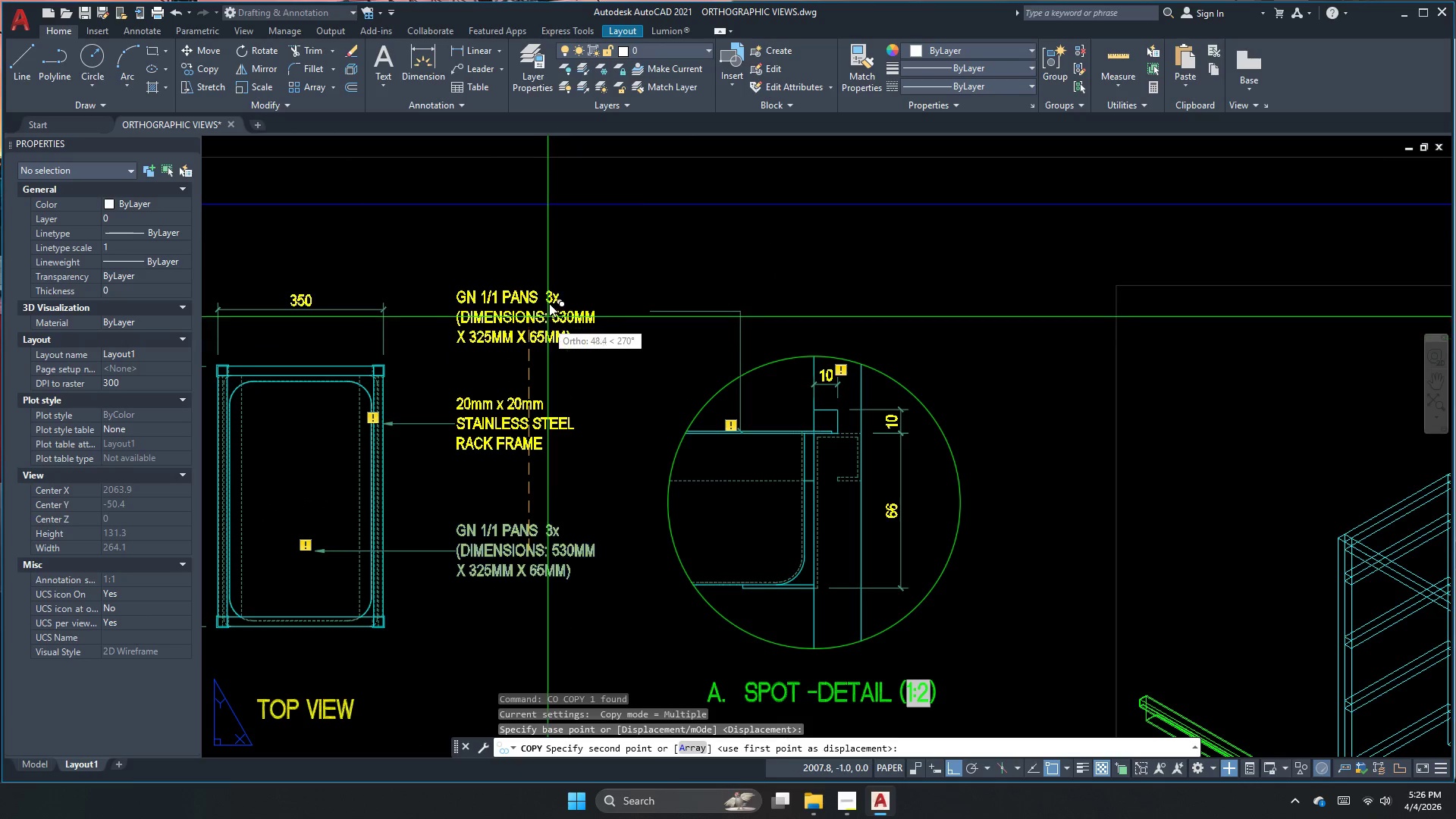 
left_click([550, 291])
 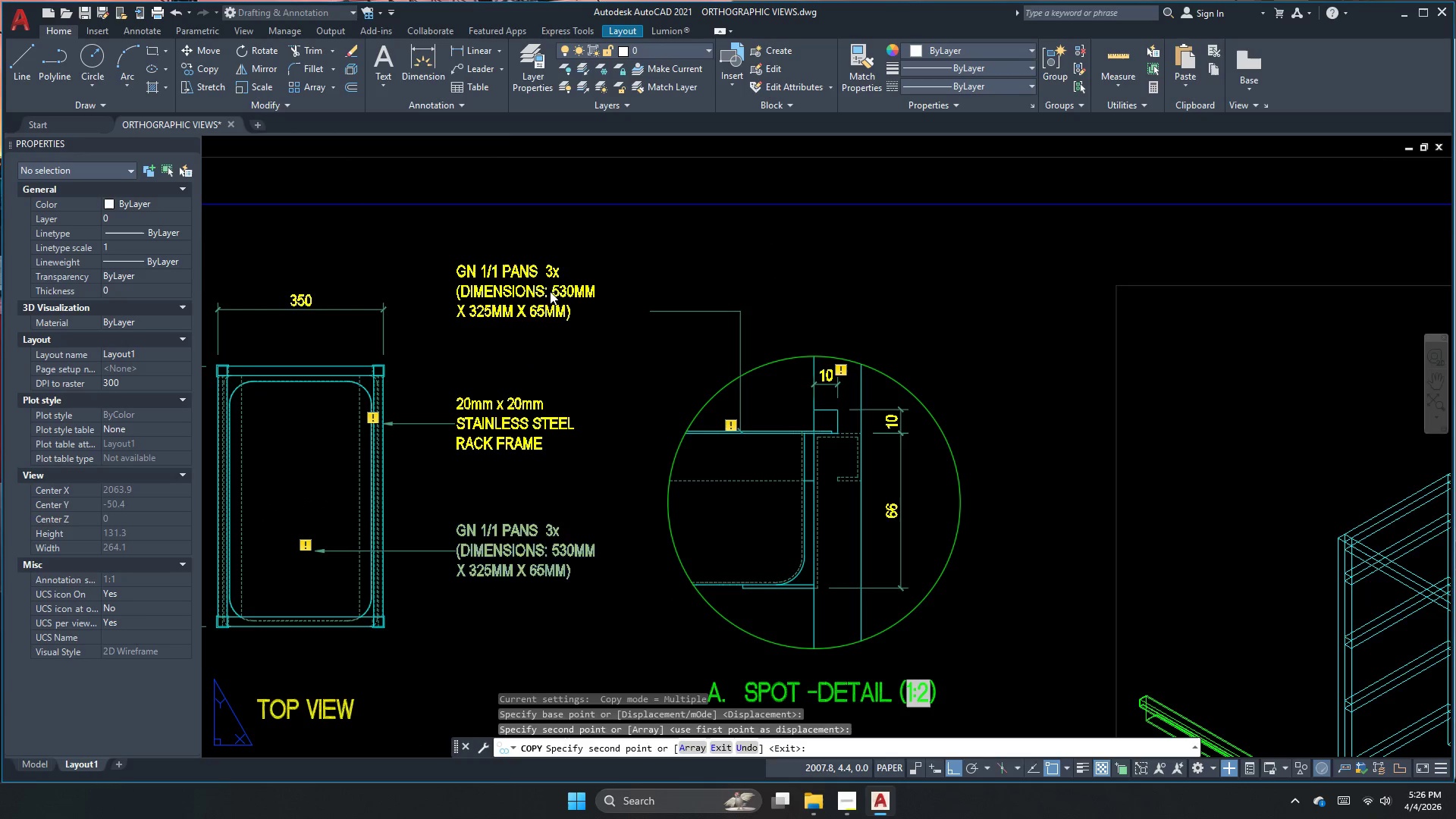 
key(Escape)
 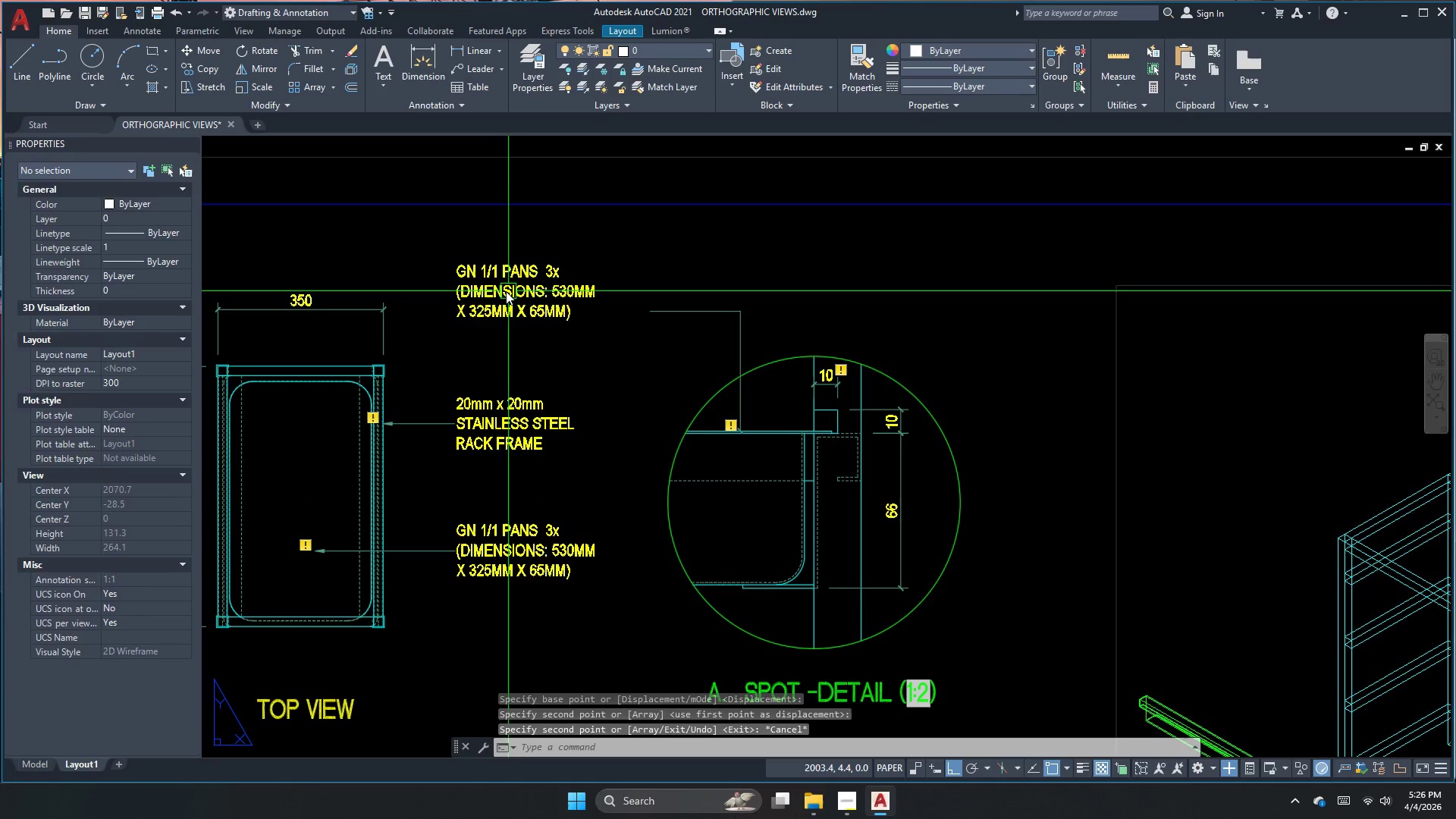 
double_click([503, 291])
 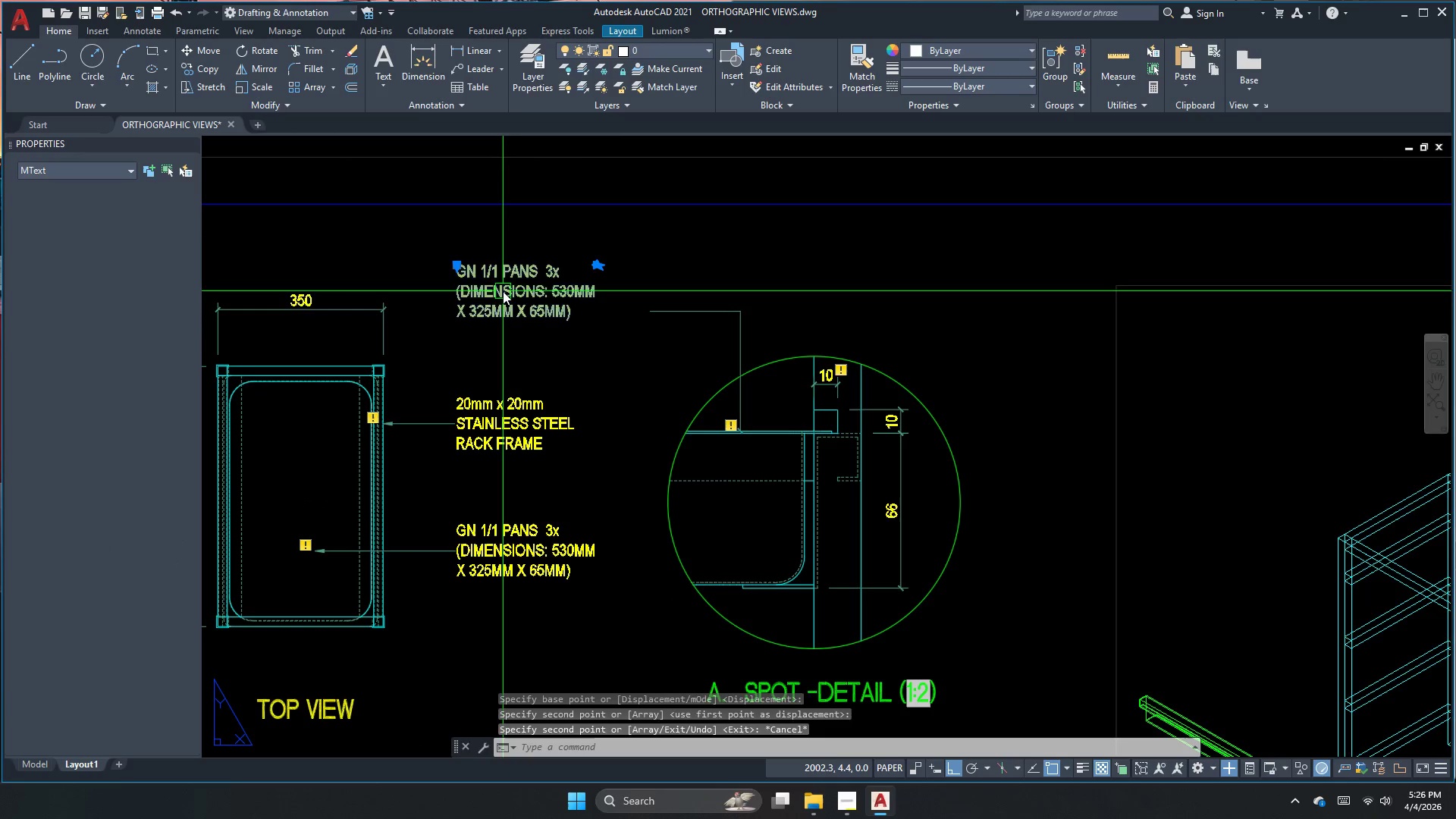 
triple_click([503, 291])
 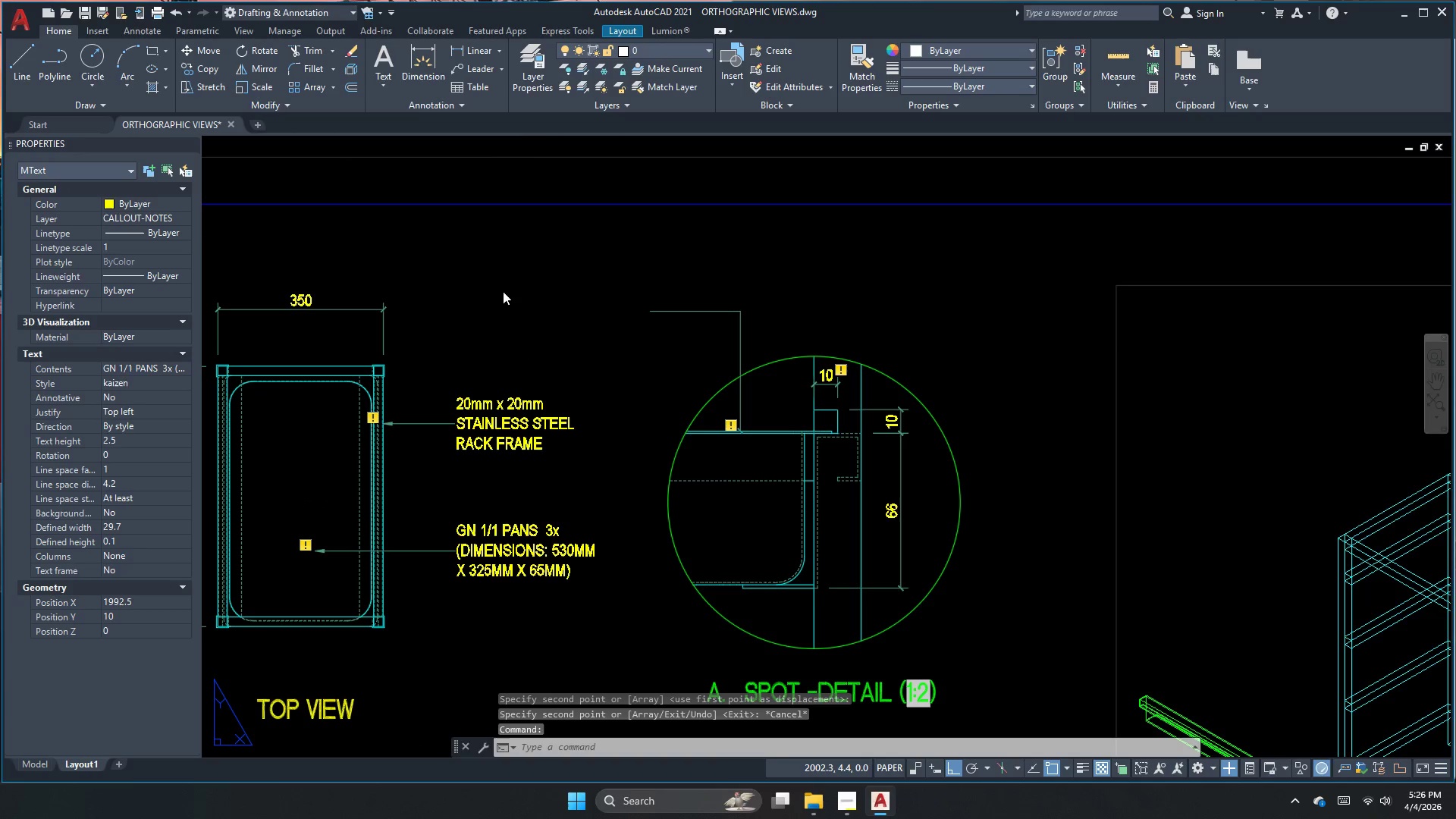 
triple_click([503, 291])
 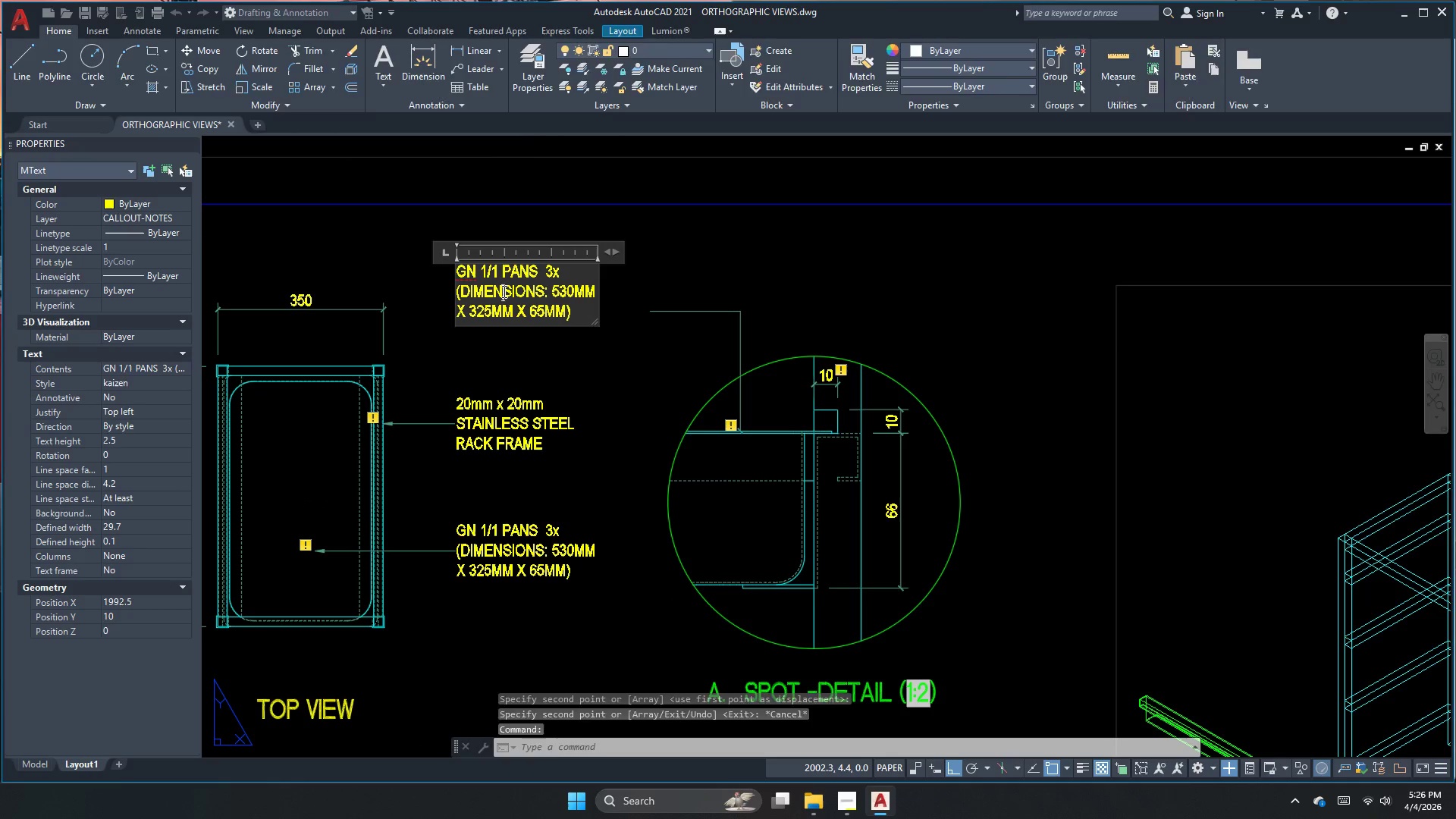 
key(Control+ControlLeft)
 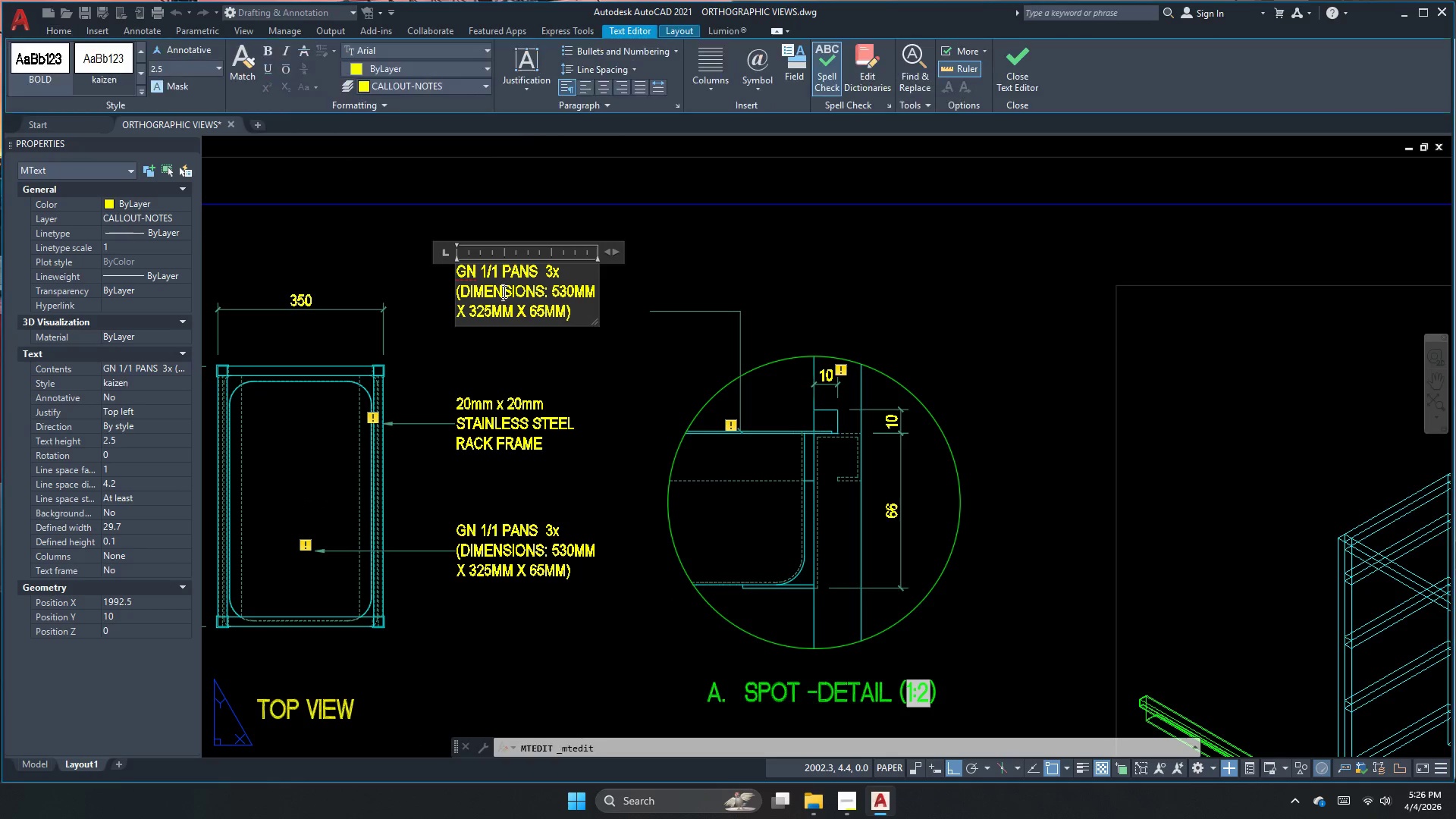 
key(Control+A)
 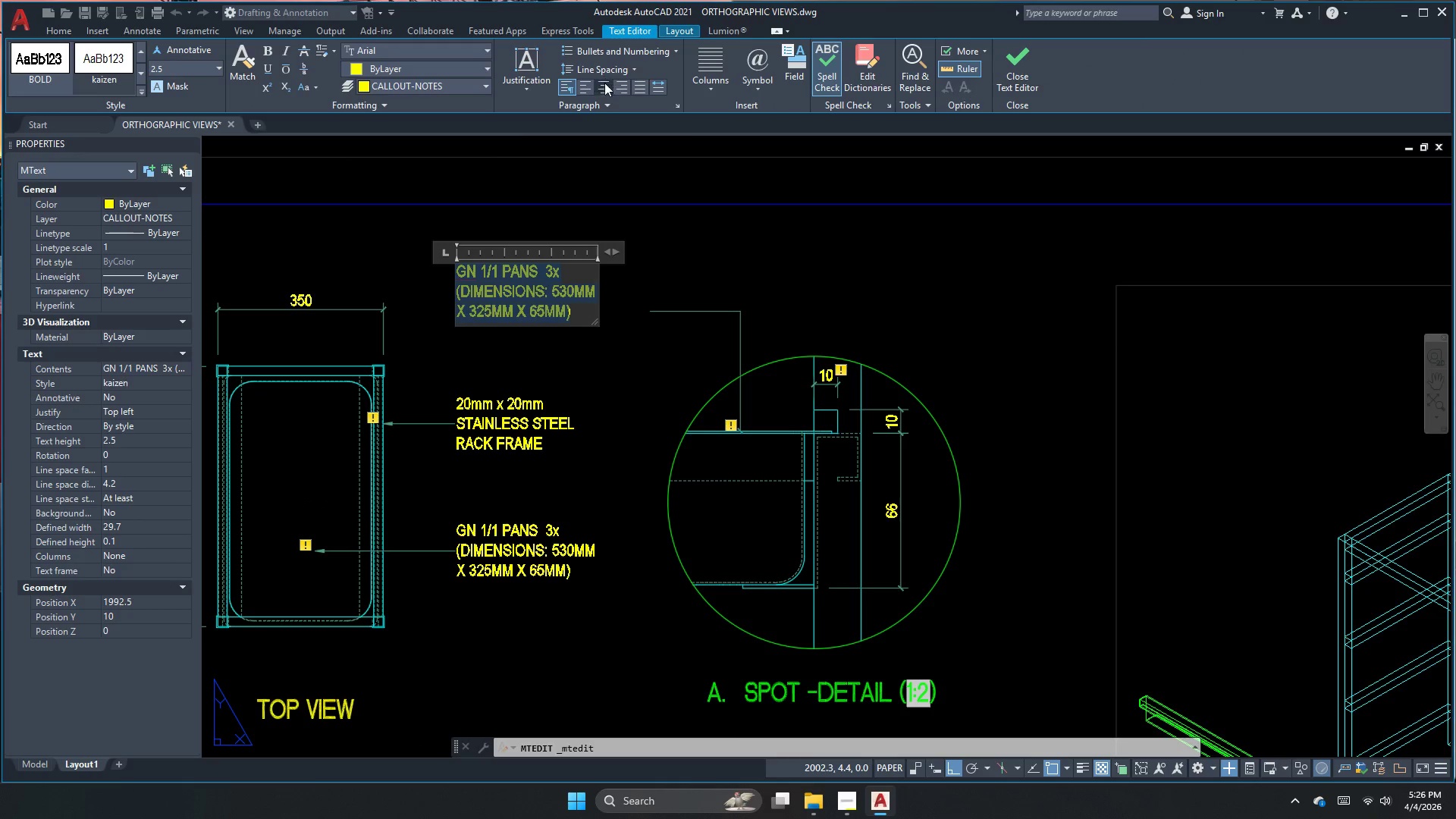 
left_click([620, 84])
 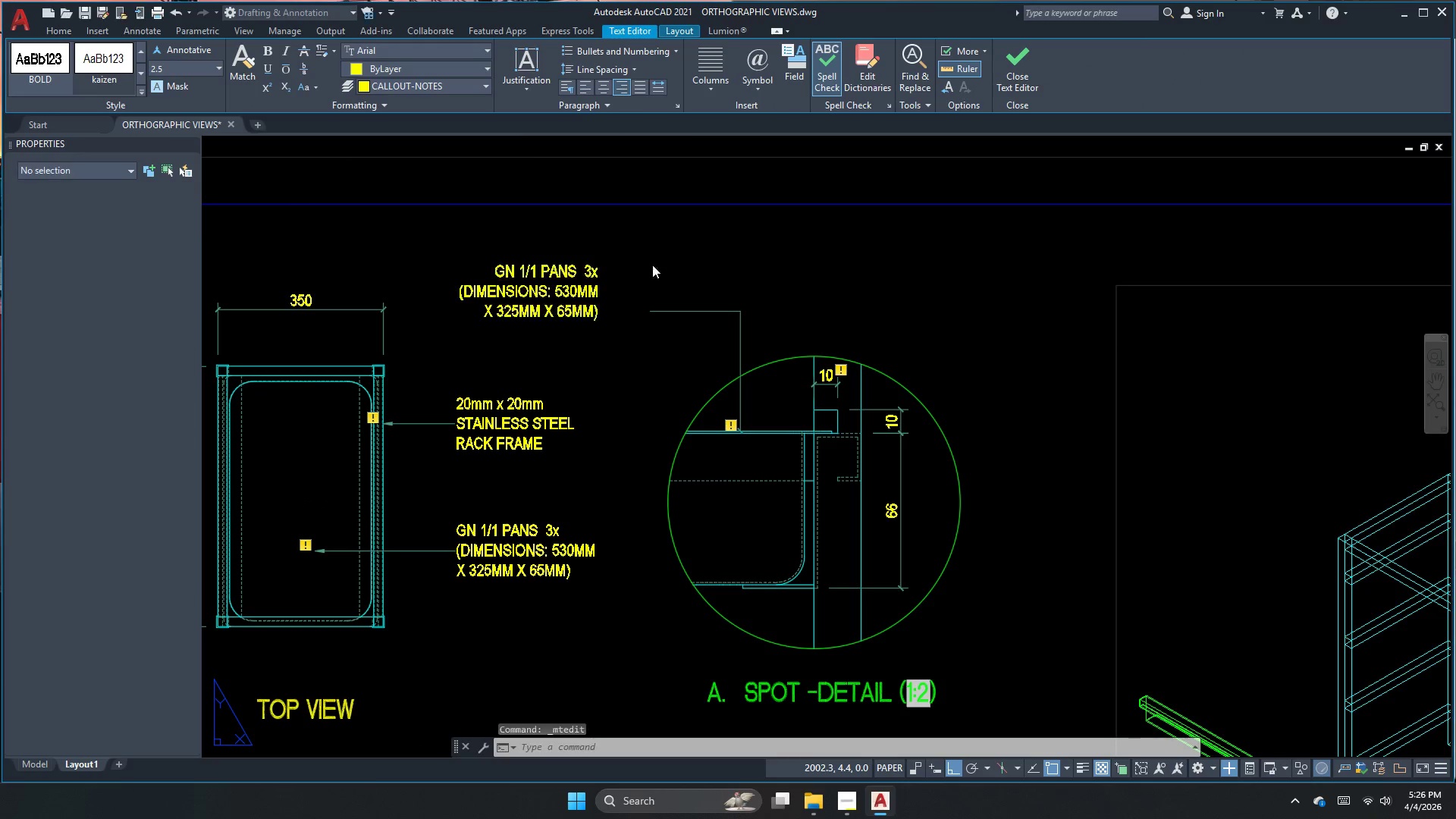 
key(Escape)
 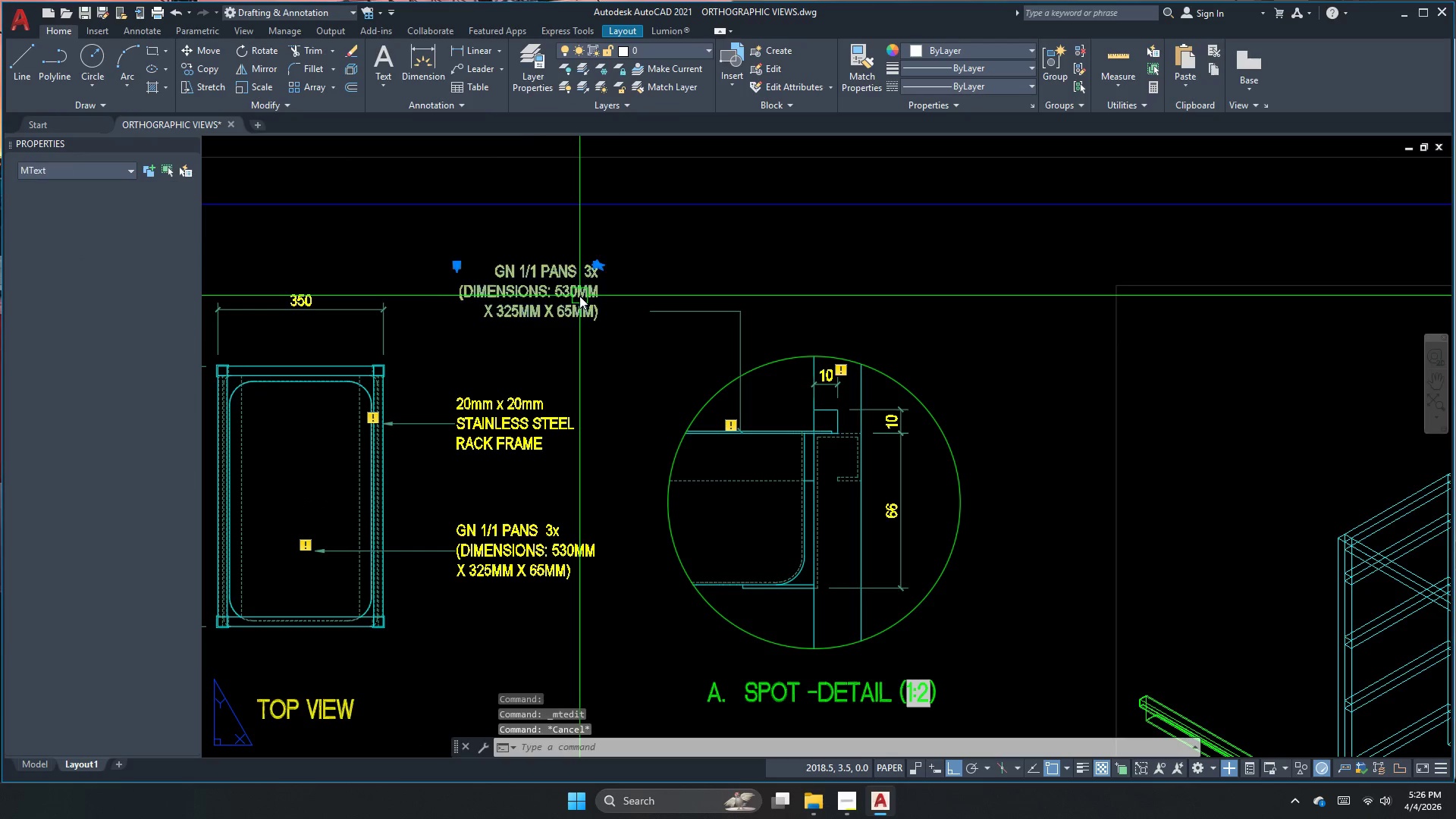 
double_click([579, 296])
 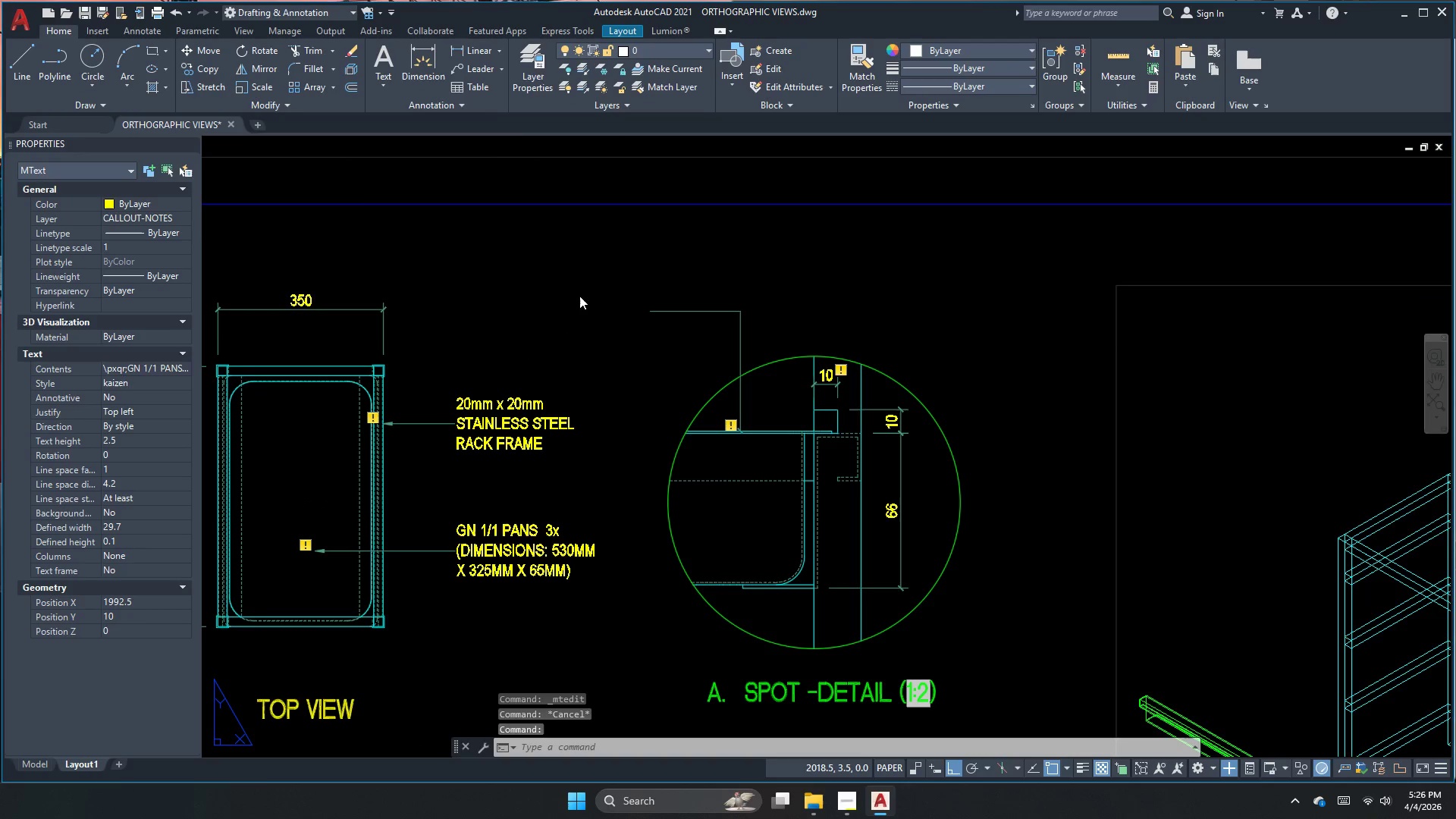 
key(Control+ControlLeft)
 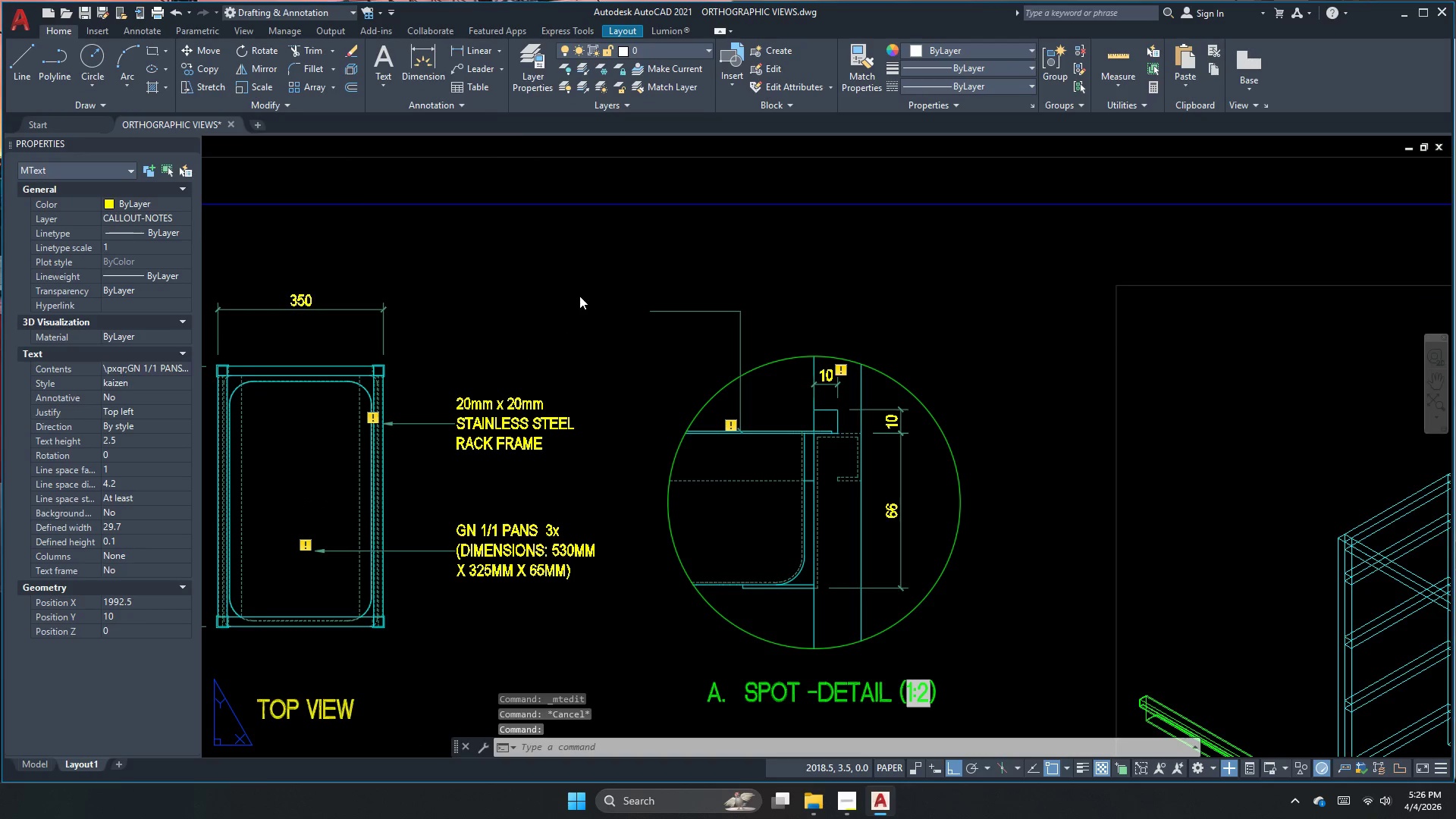 
key(Control+A)
 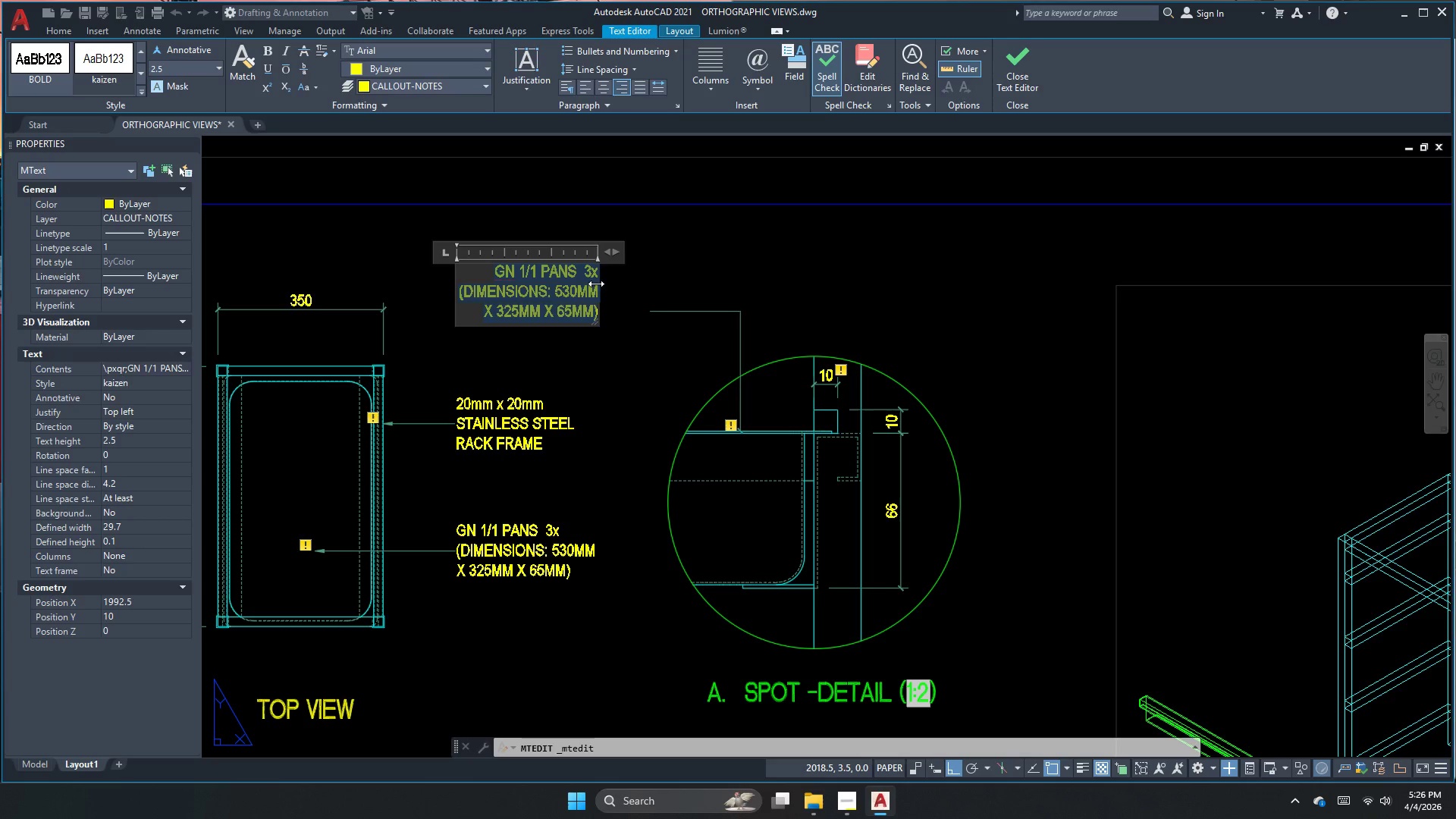 
left_click([656, 278])
 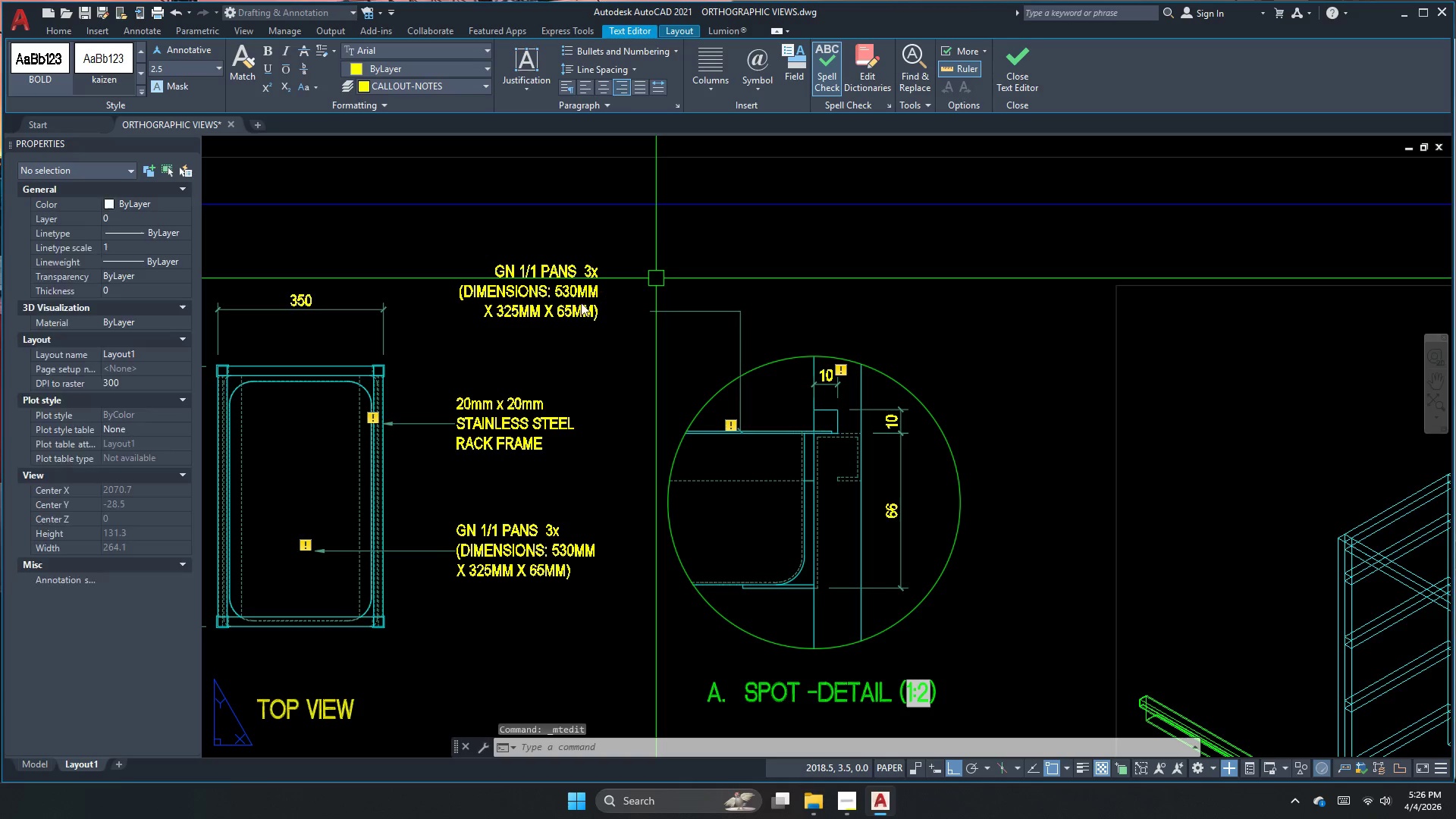 
key(Escape)
 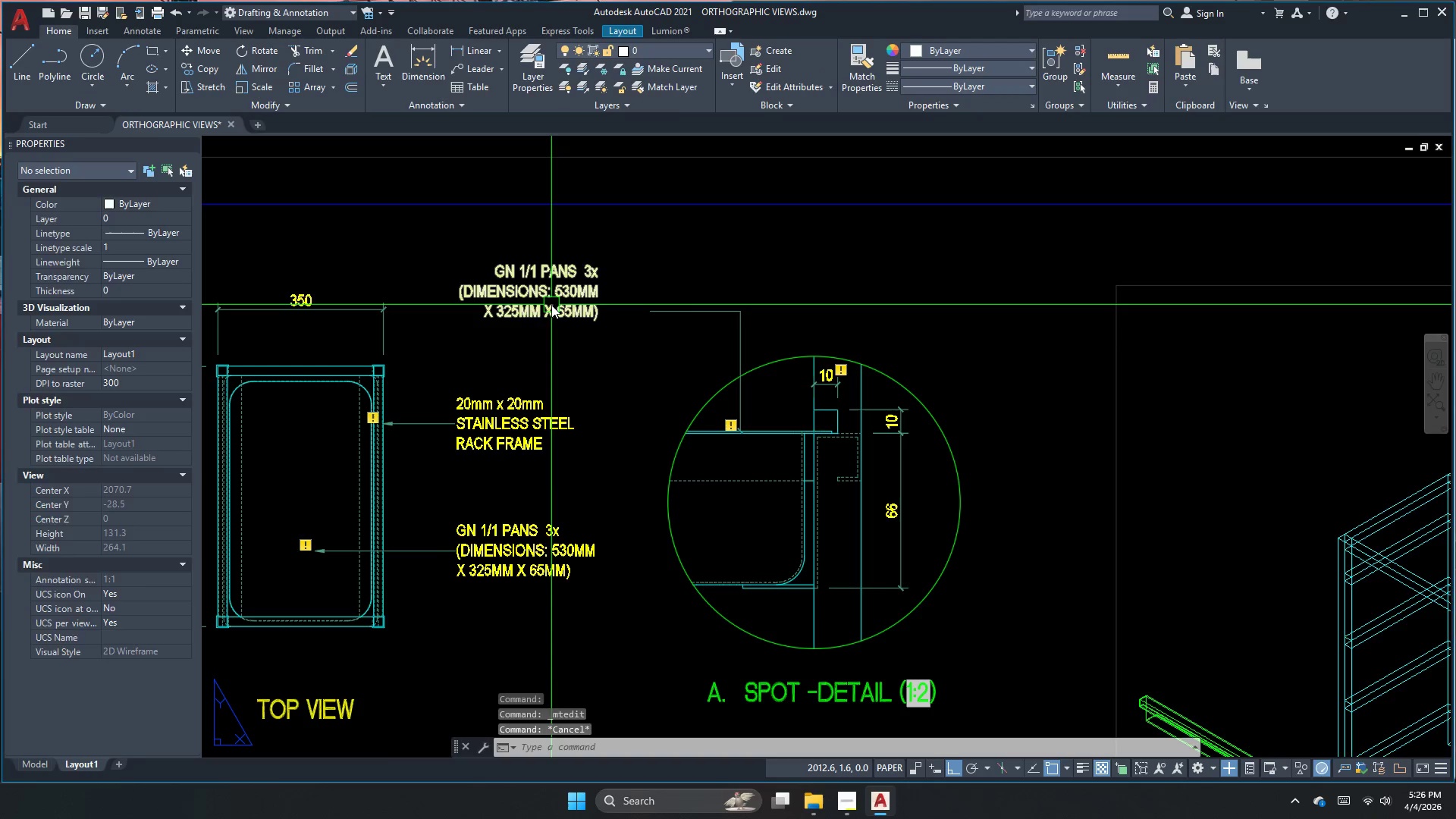 
left_click([551, 305])
 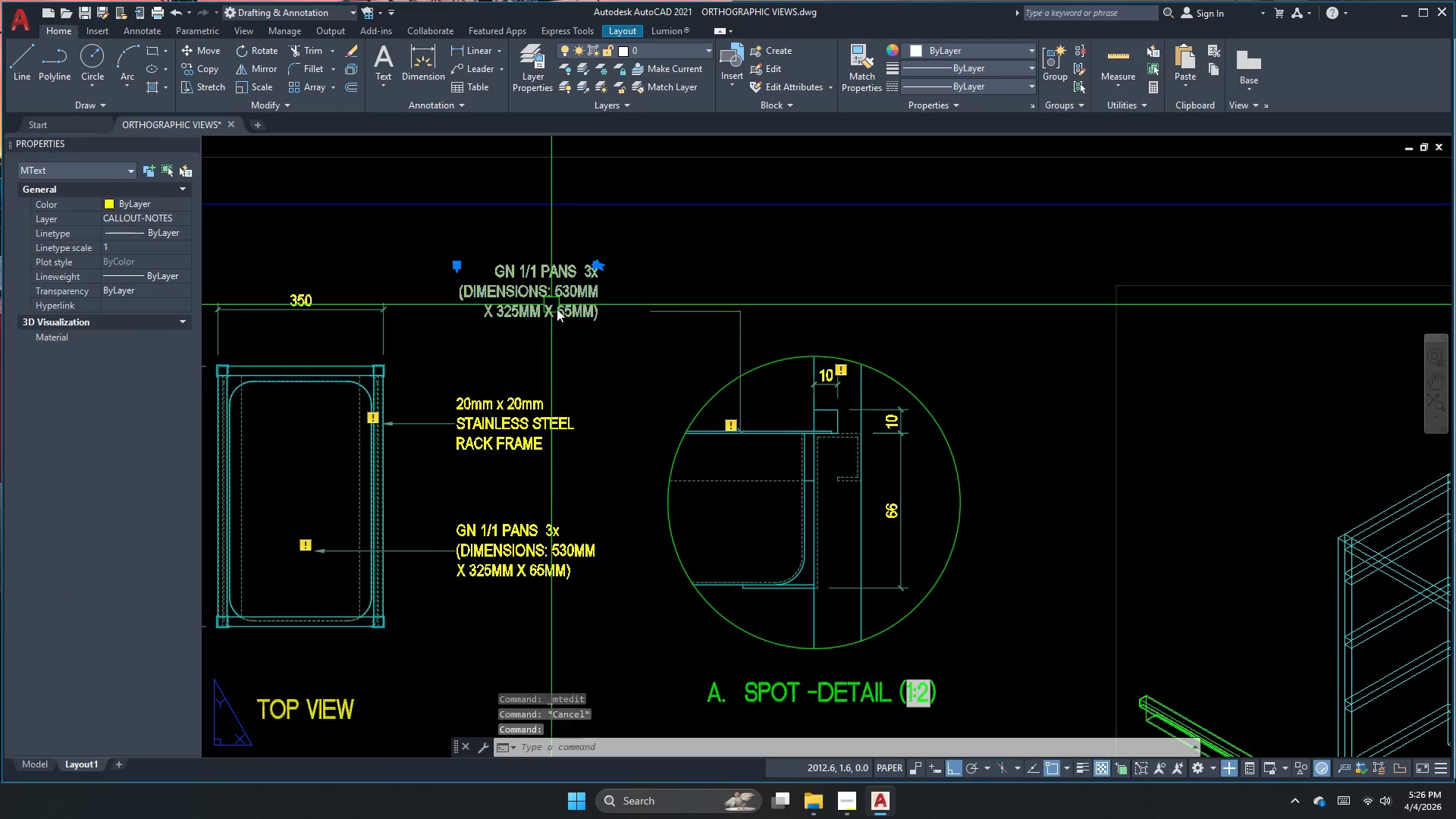 
key(M)
 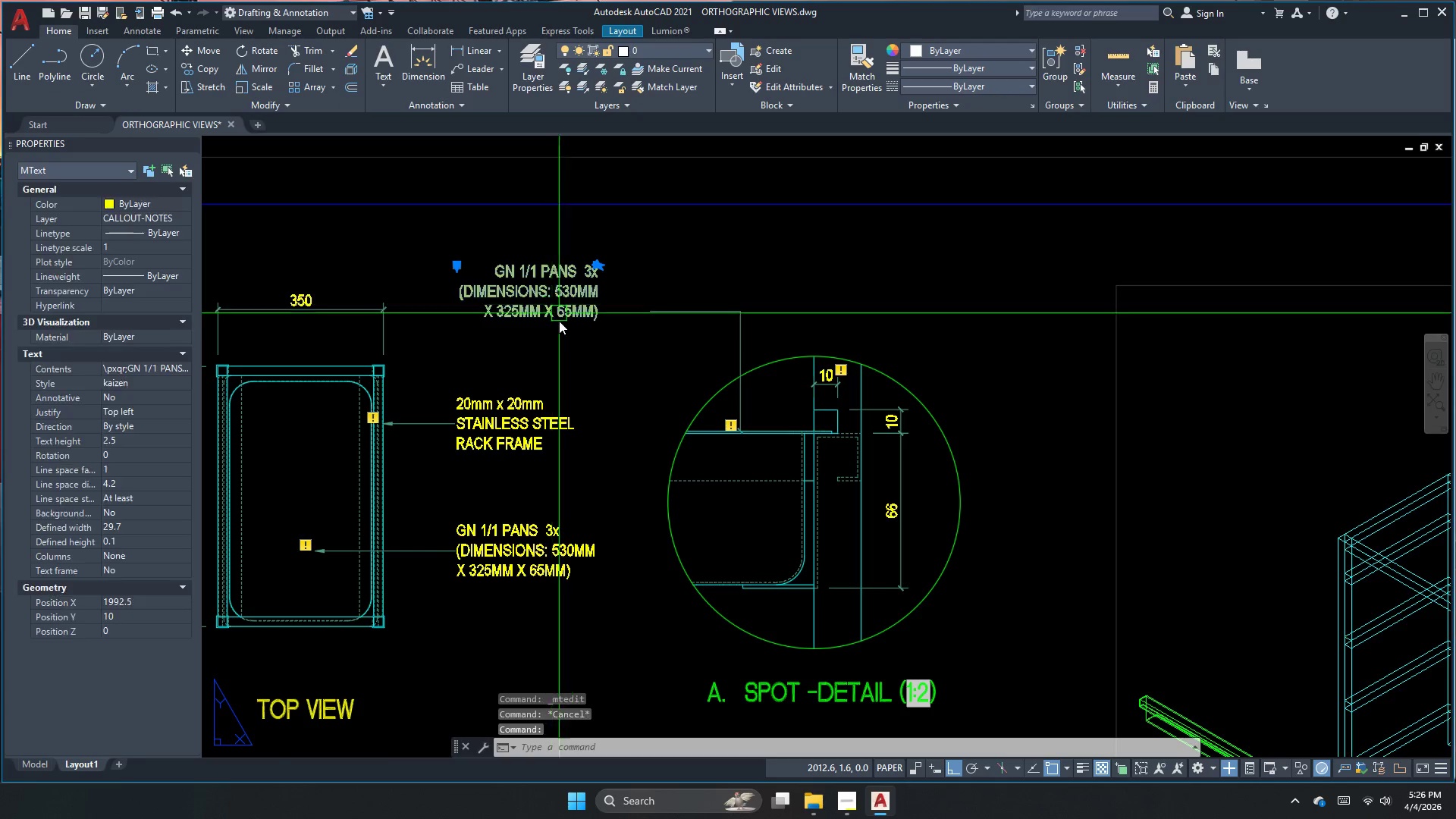 
key(Space)
 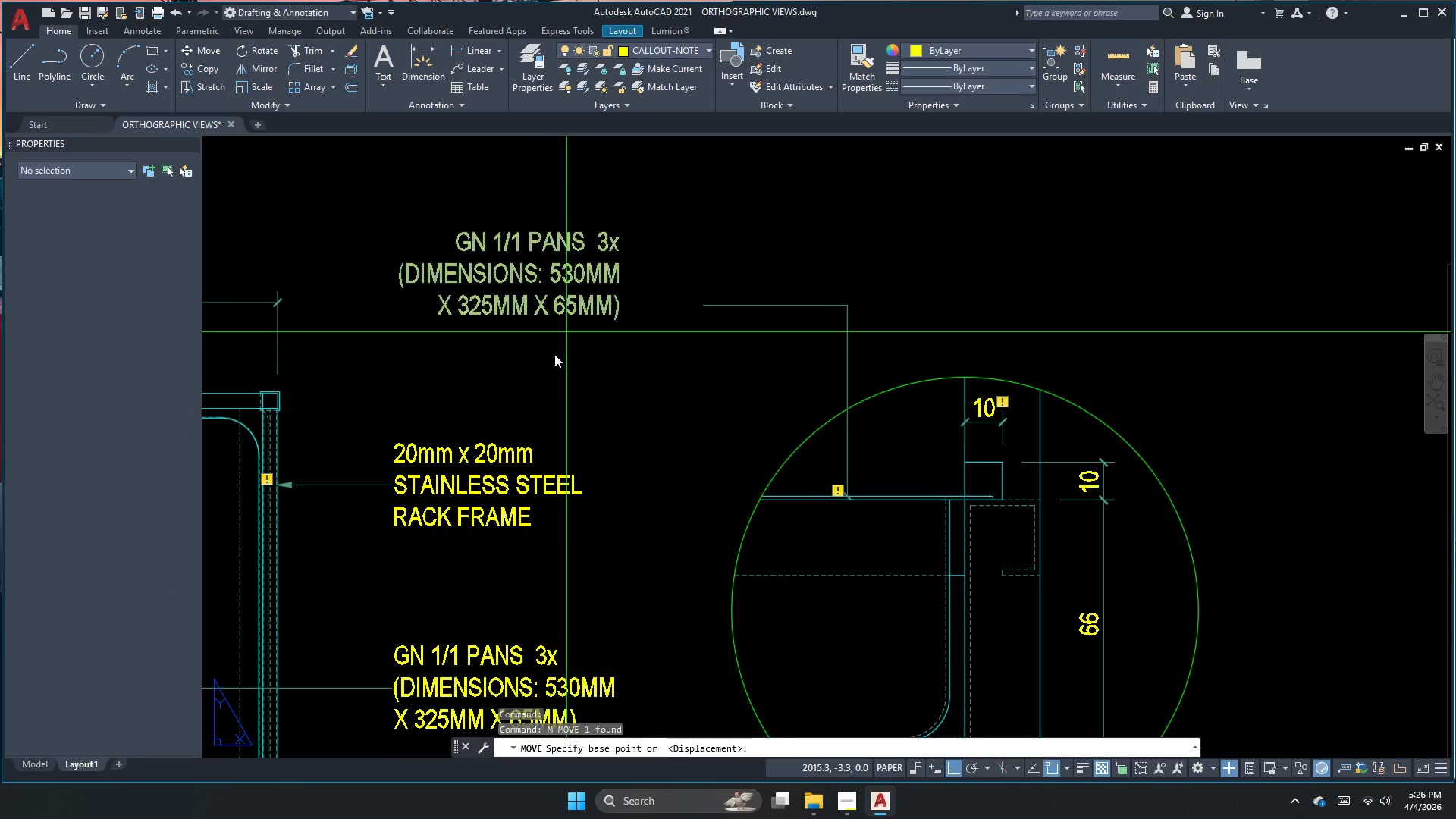 
left_click_drag(start_coordinate=[554, 354], to_coordinate=[608, 373])
 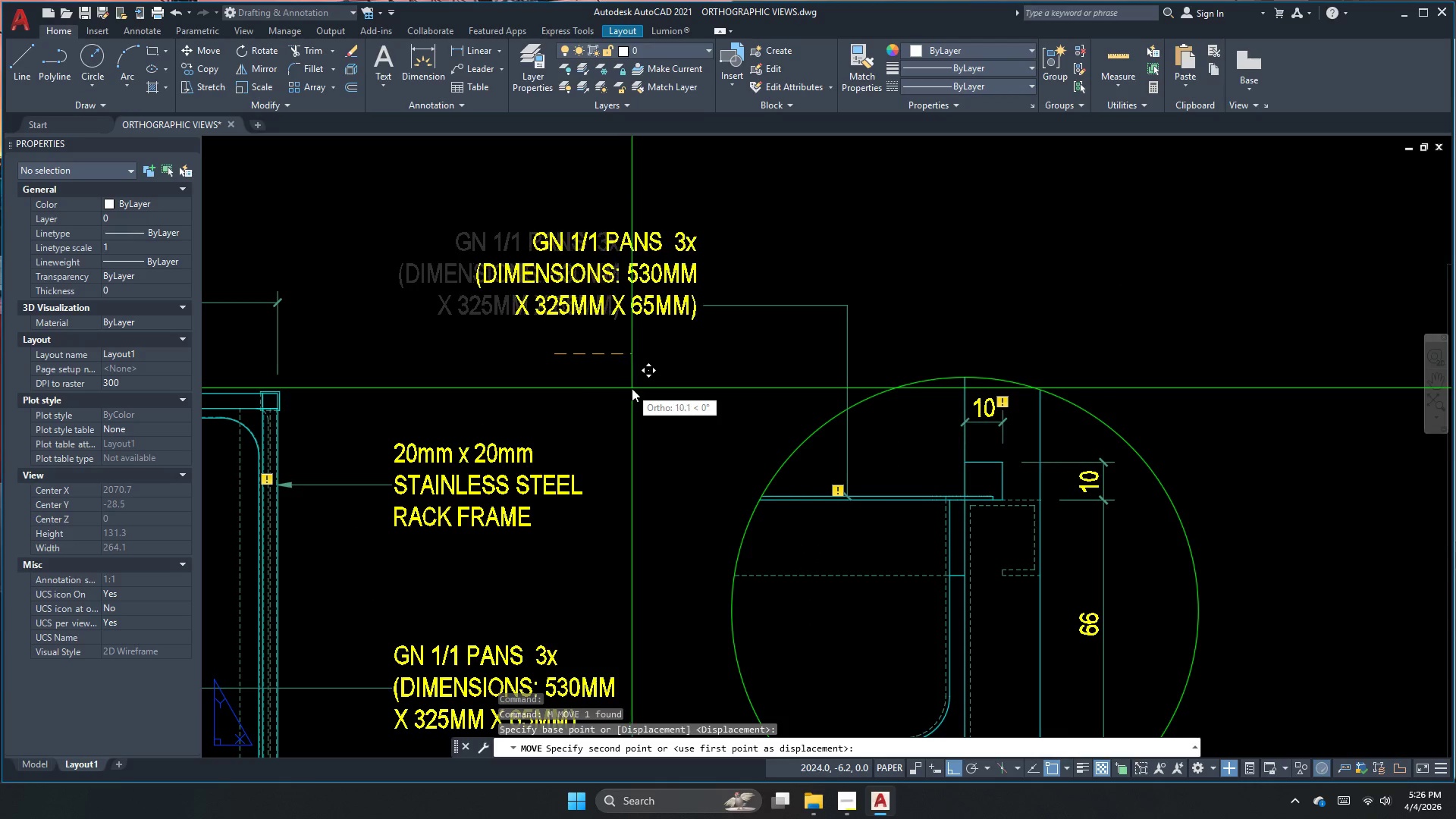 
scroll: coordinate [559, 322], scroll_direction: up, amount: 1.0
 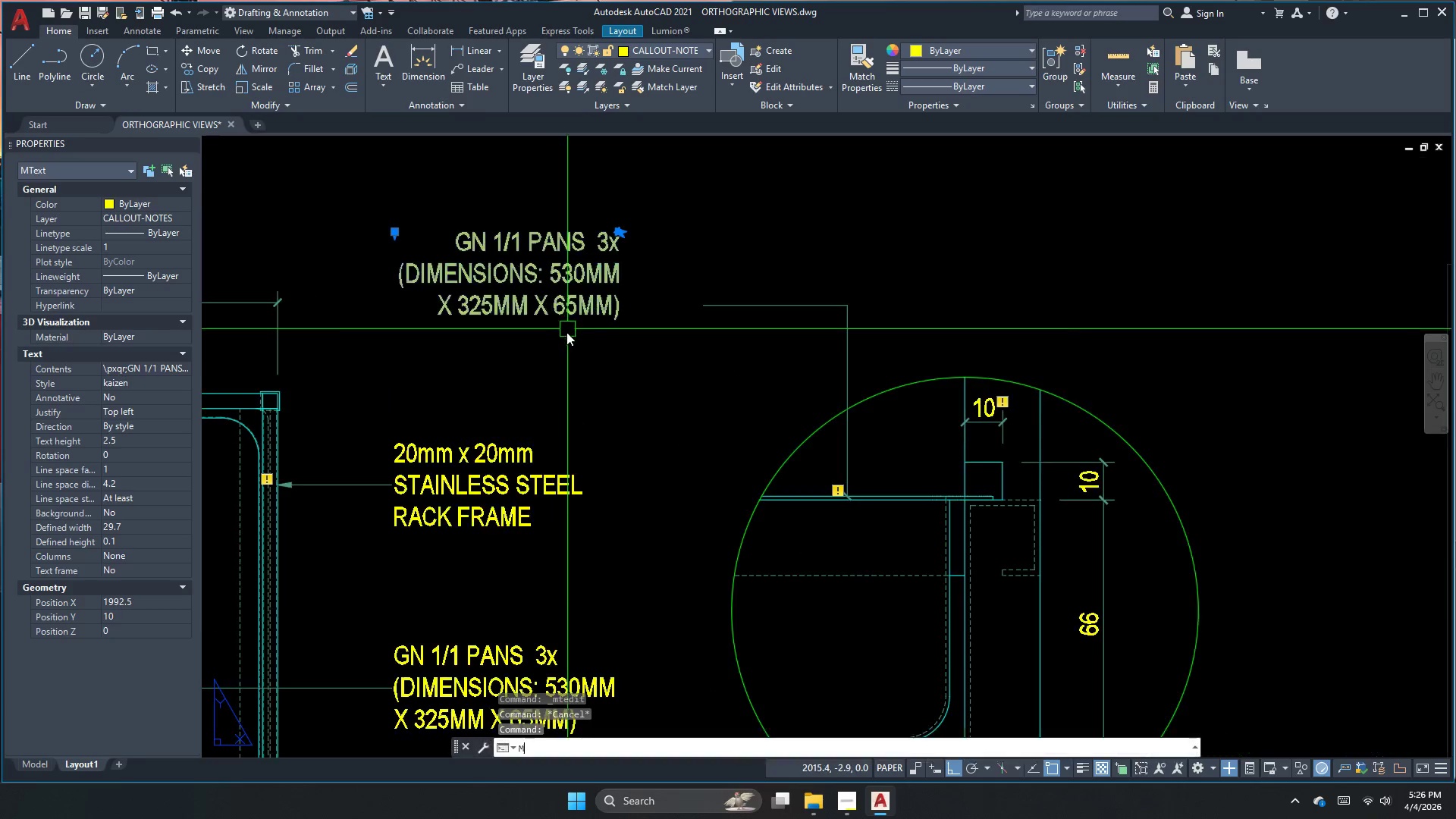 
key(F8)
 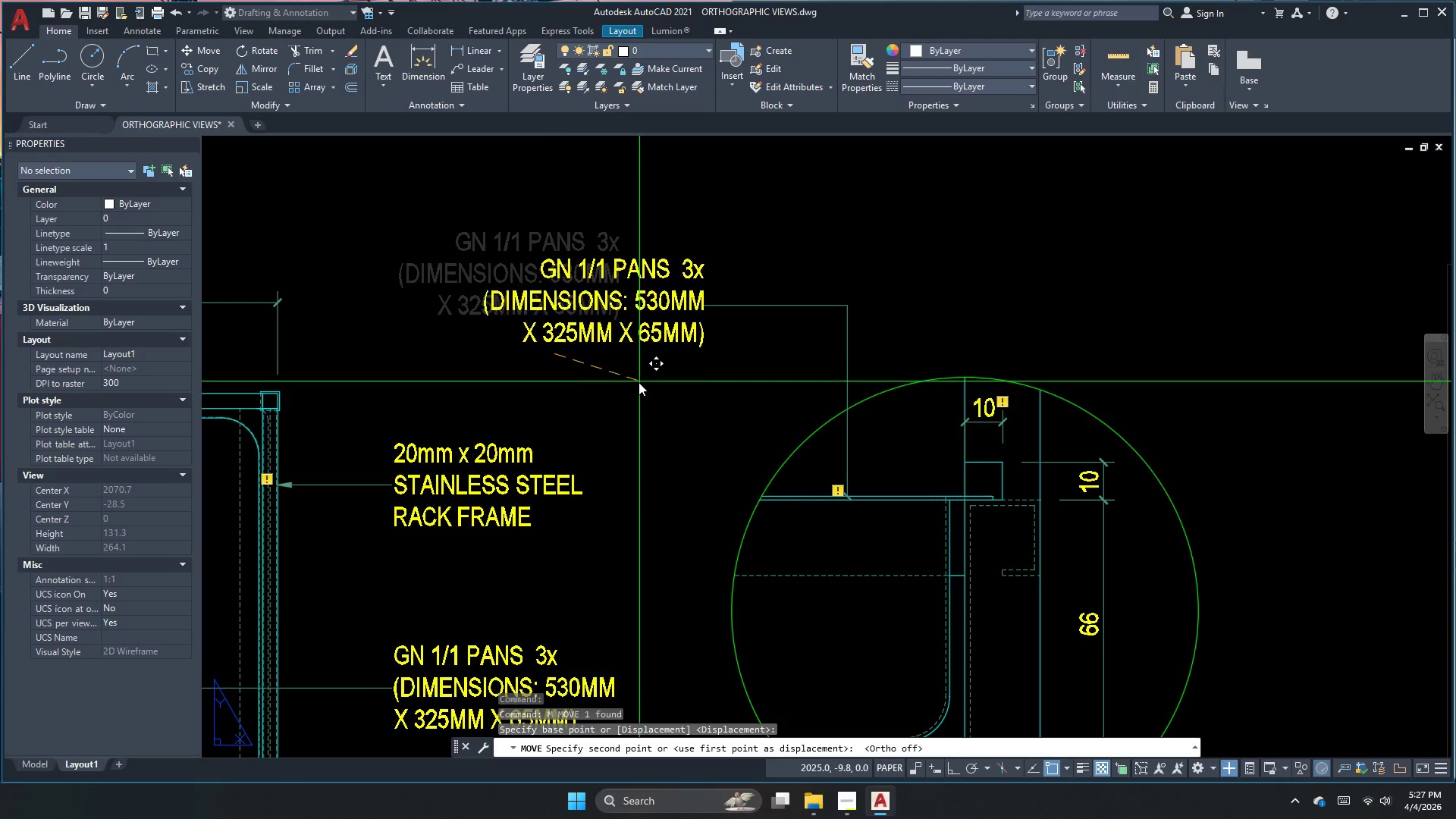 
left_click([637, 384])
 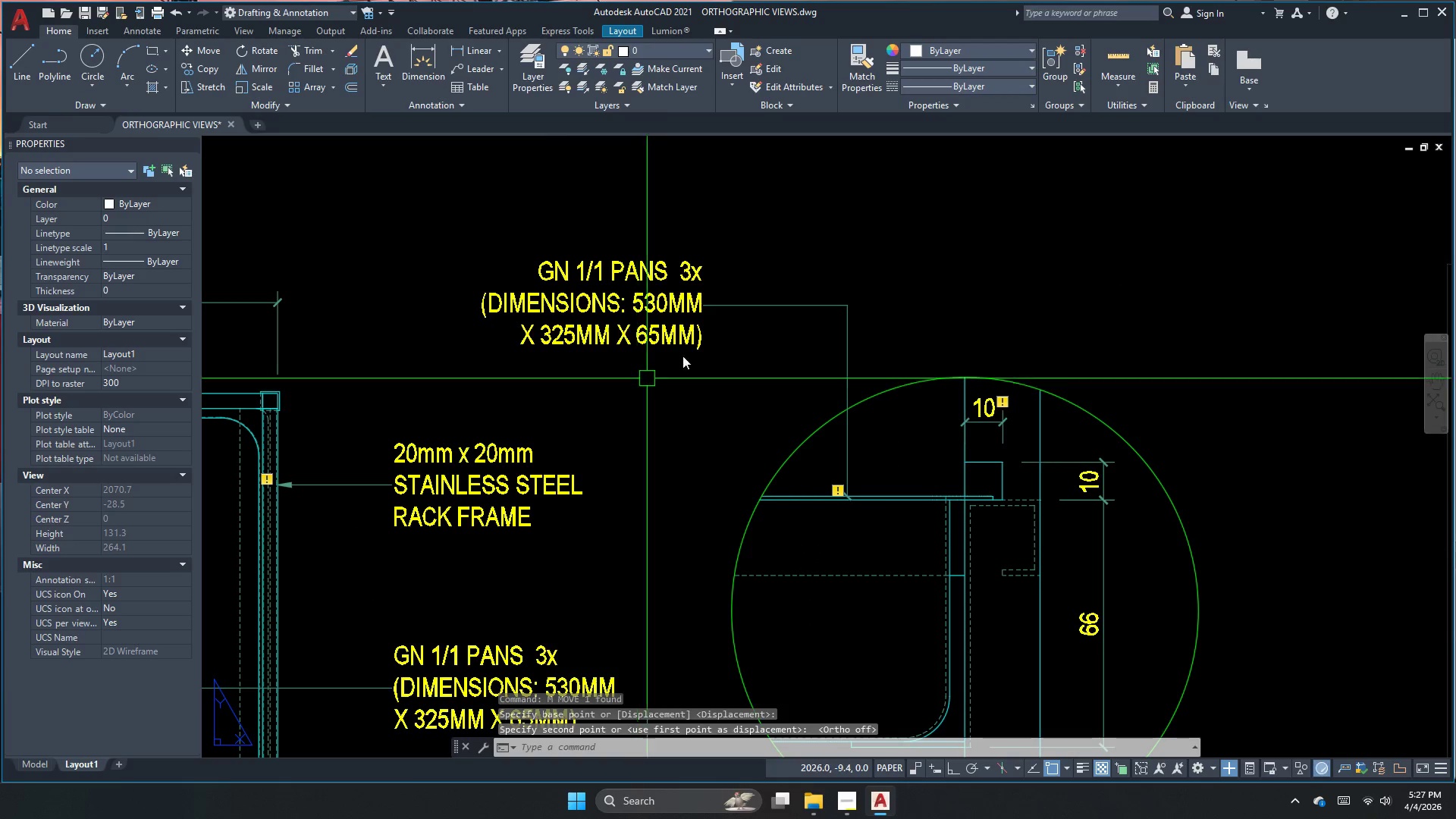 
key(Escape)
 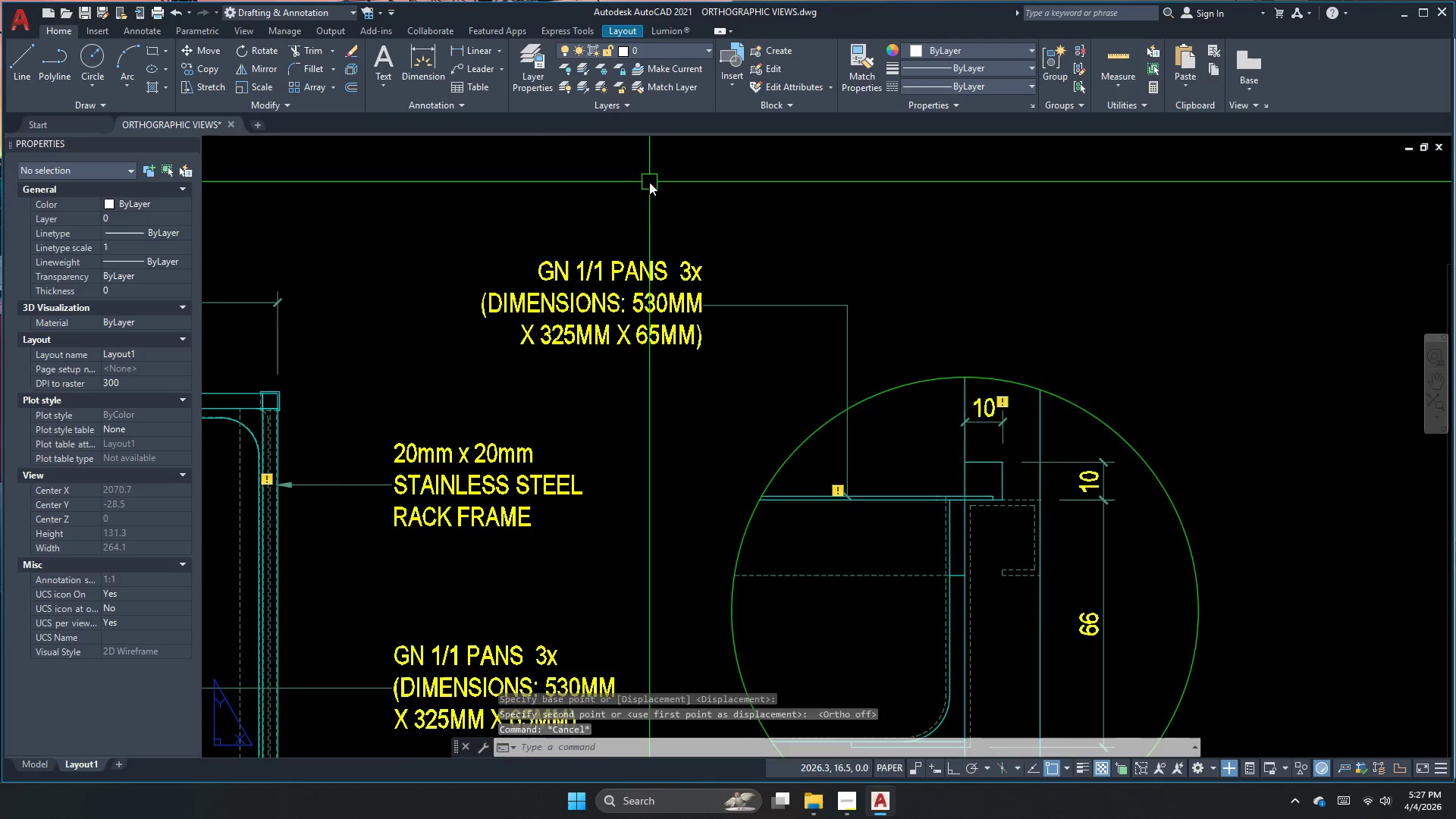 
scroll: coordinate [649, 182], scroll_direction: down, amount: 1.0
 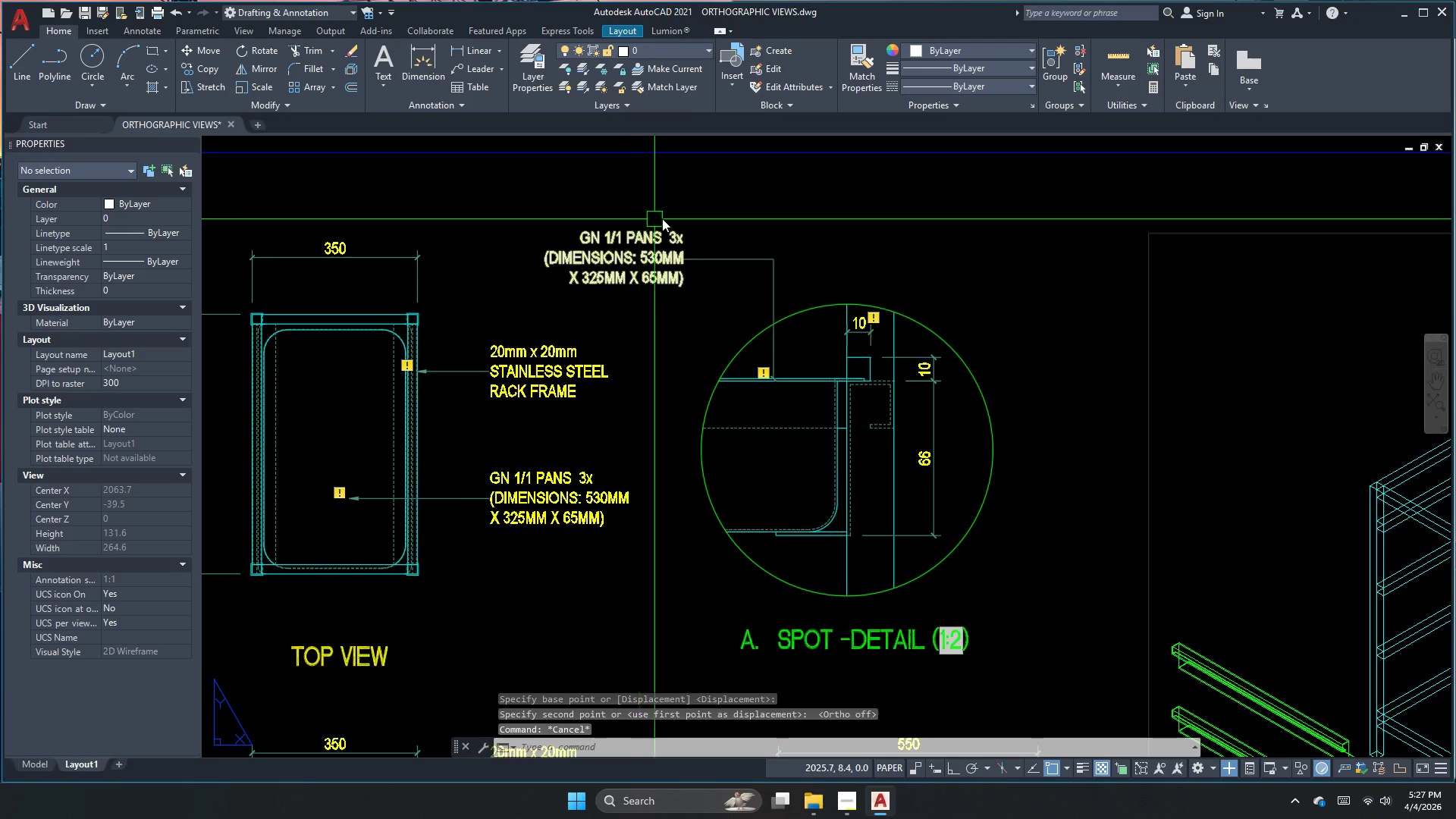 
key(Escape)
 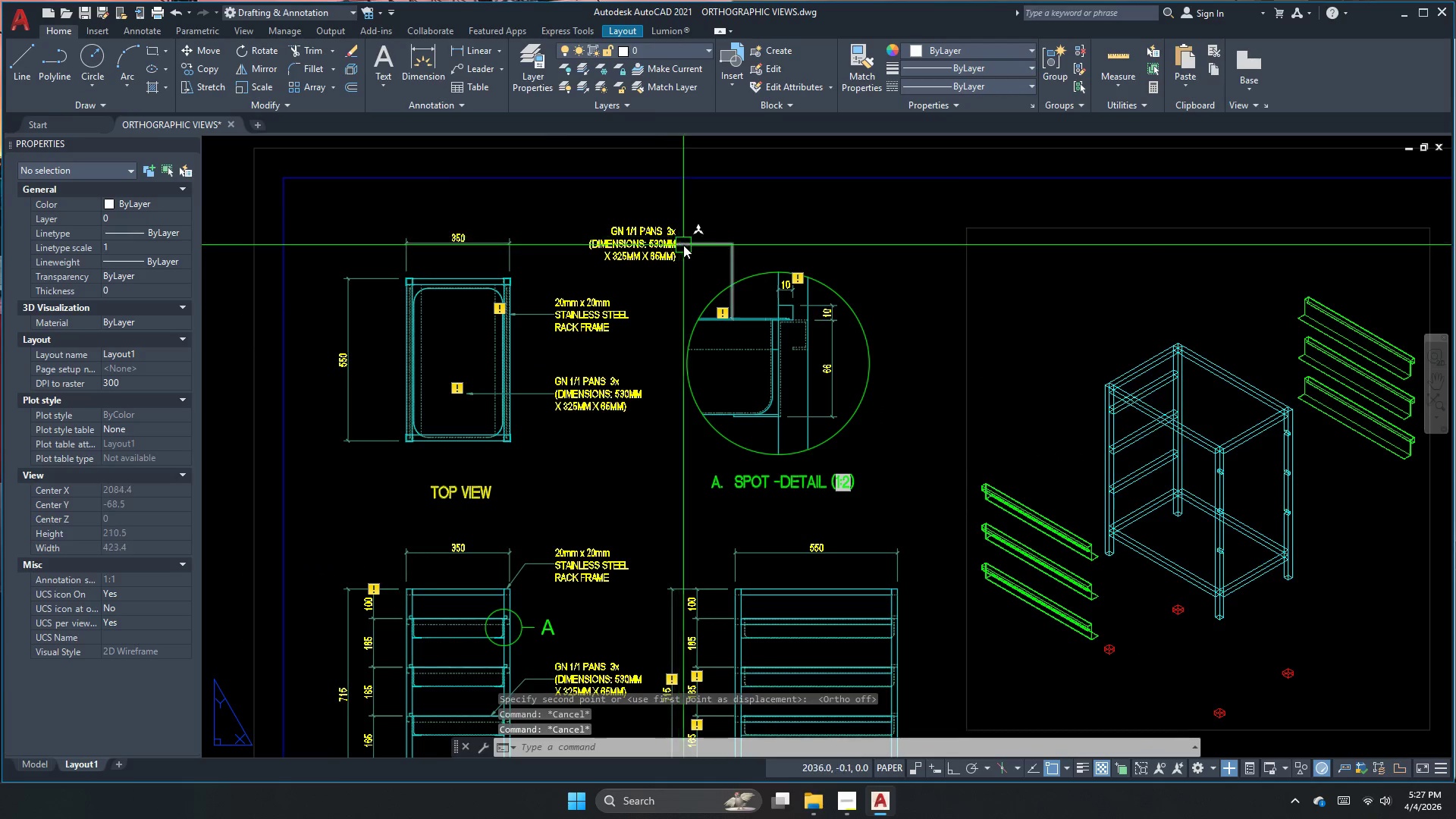 
key(S)
 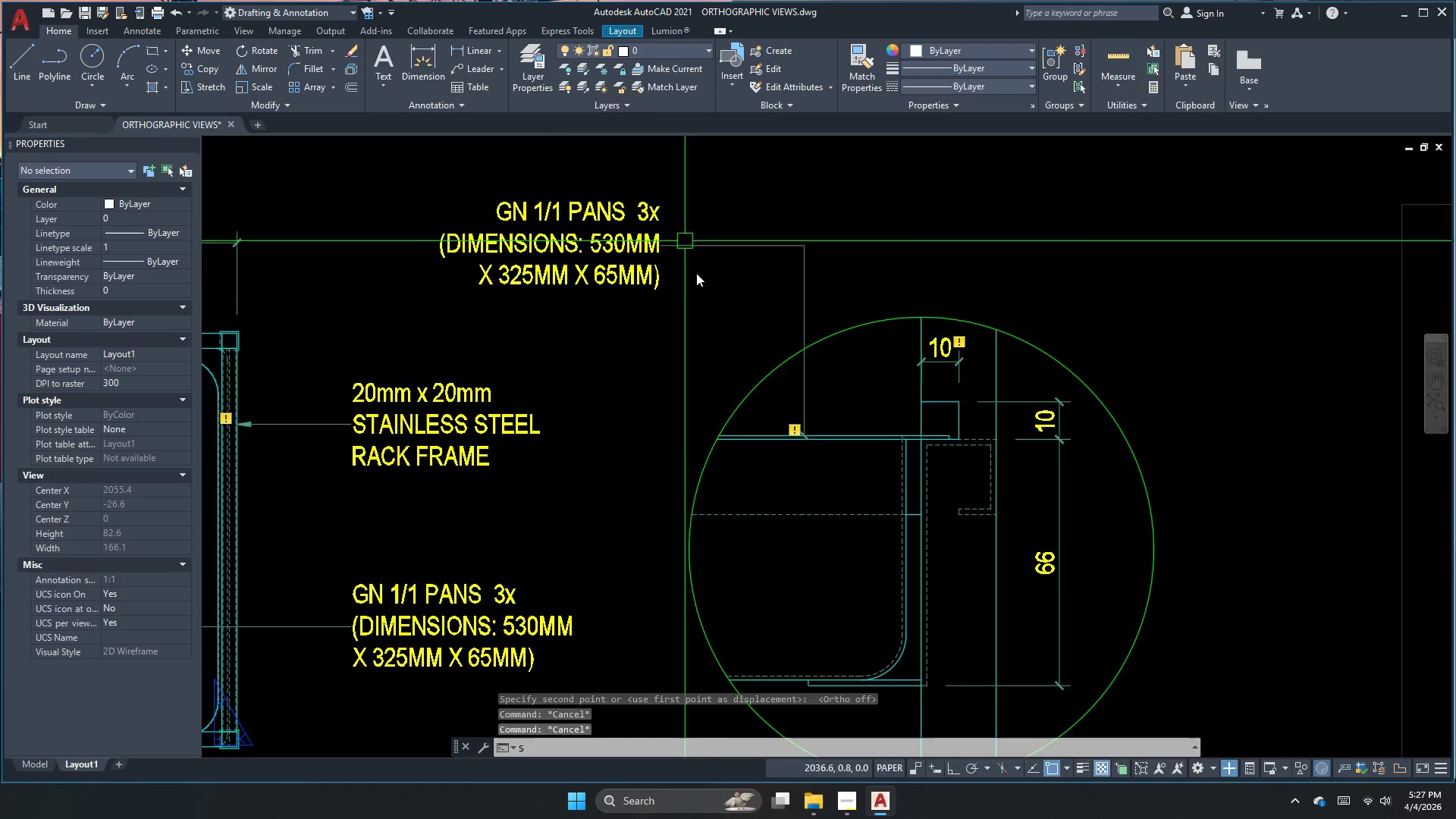 
key(Space)
 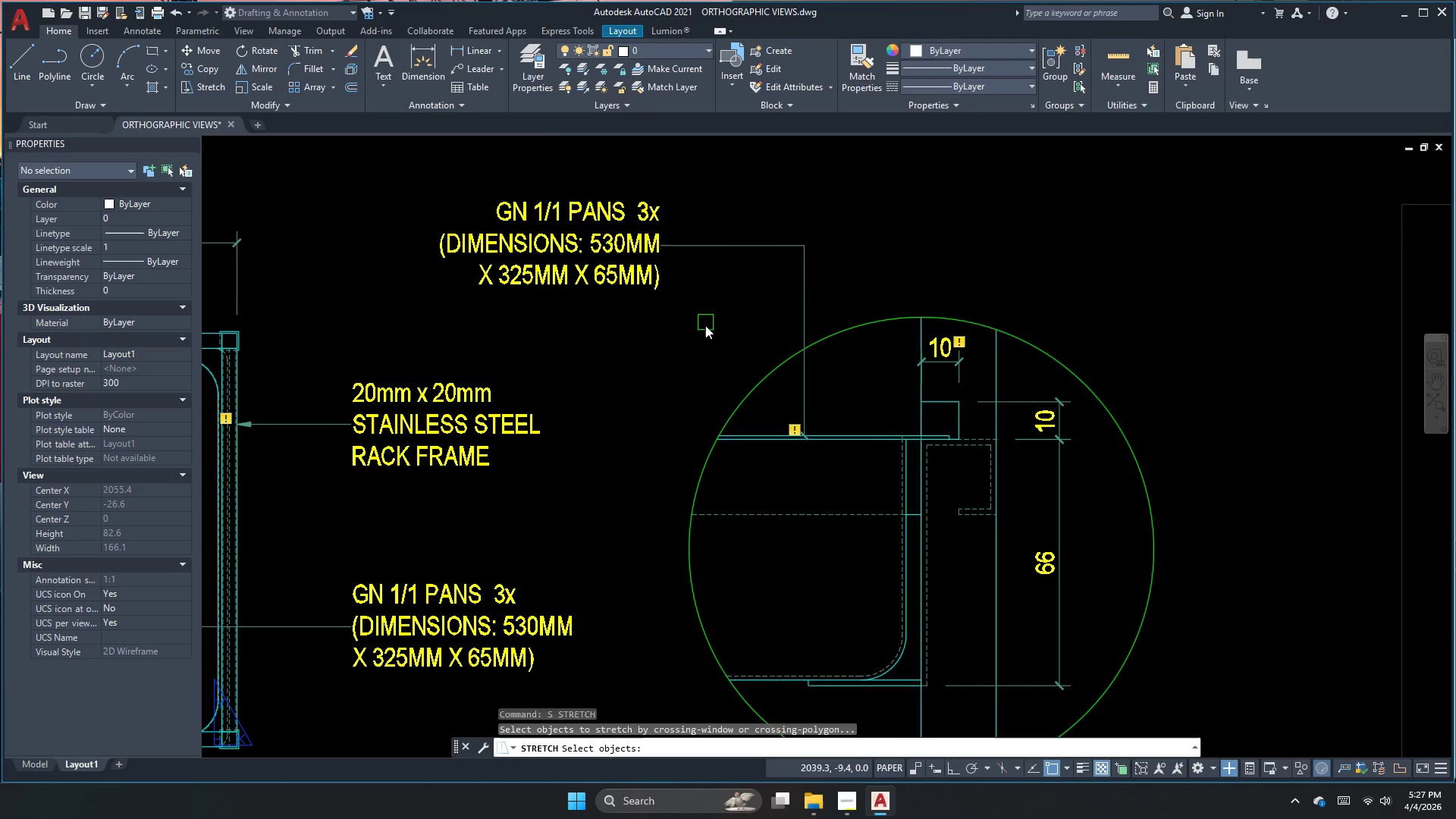 
left_click_drag(start_coordinate=[705, 331], to_coordinate=[563, 240])
 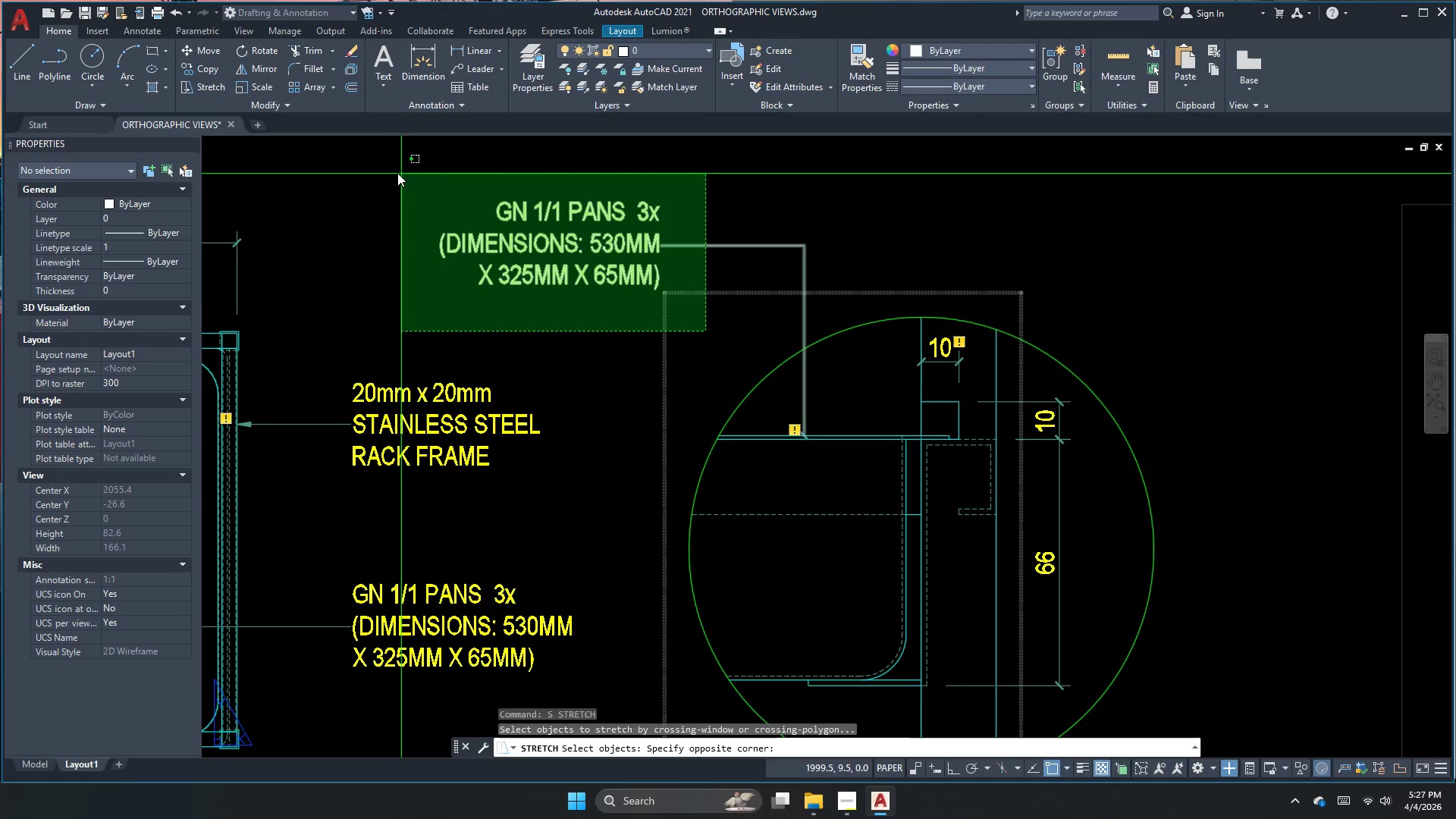 
scroll: coordinate [685, 241], scroll_direction: up, amount: 1.0
 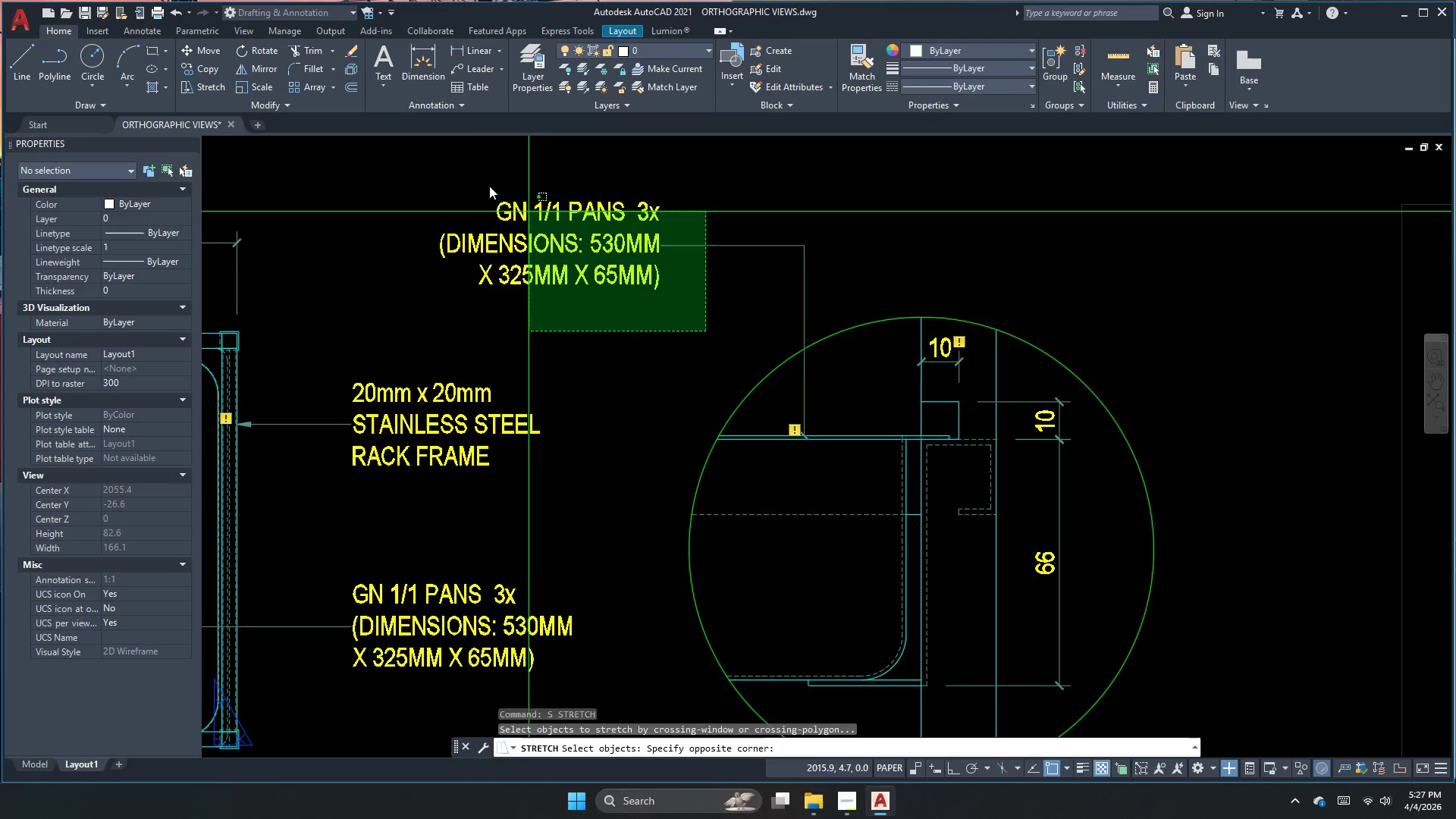 
left_click_drag(start_coordinate=[384, 172], to_coordinate=[397, 176])
 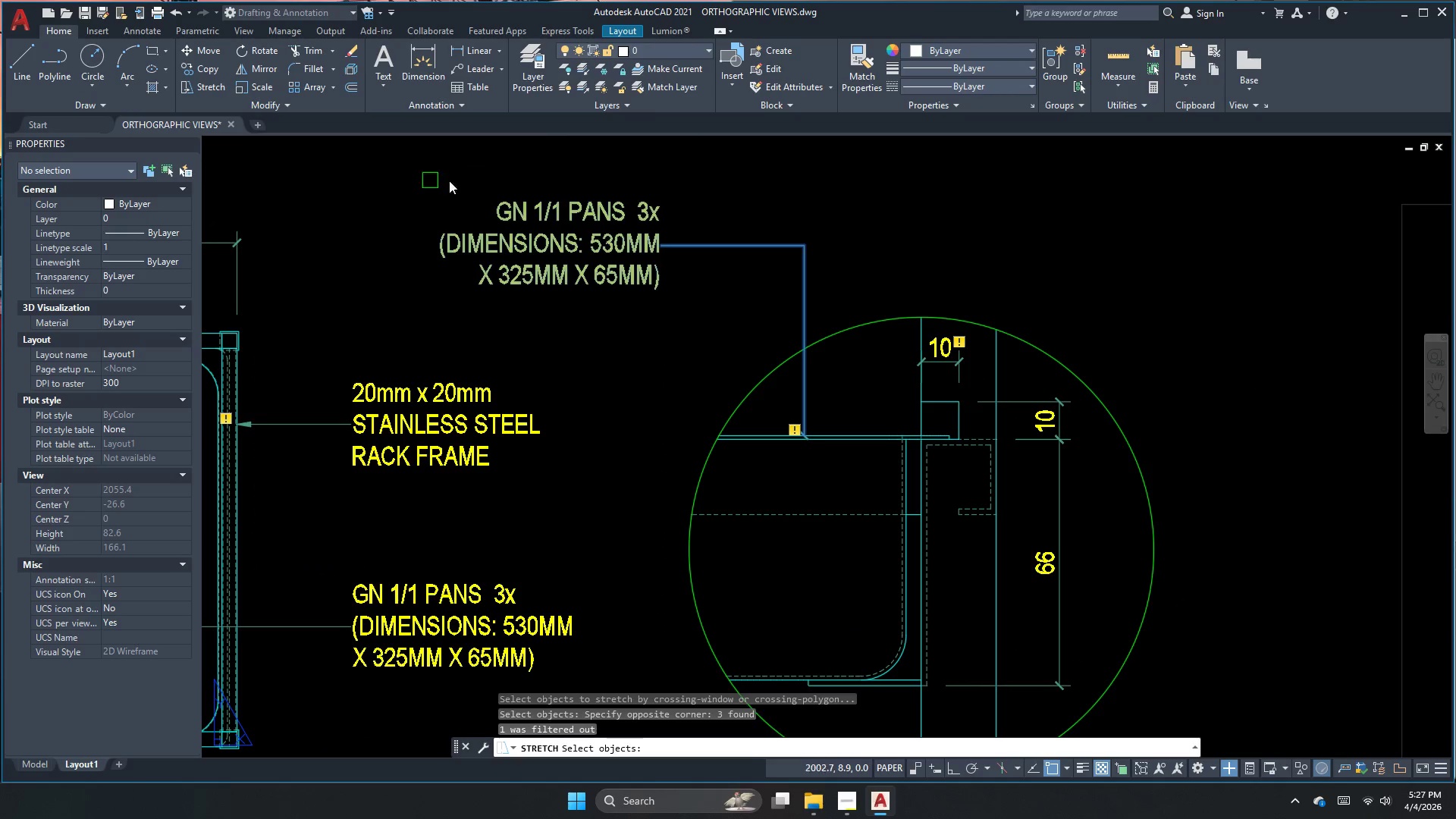 
key(Space)
 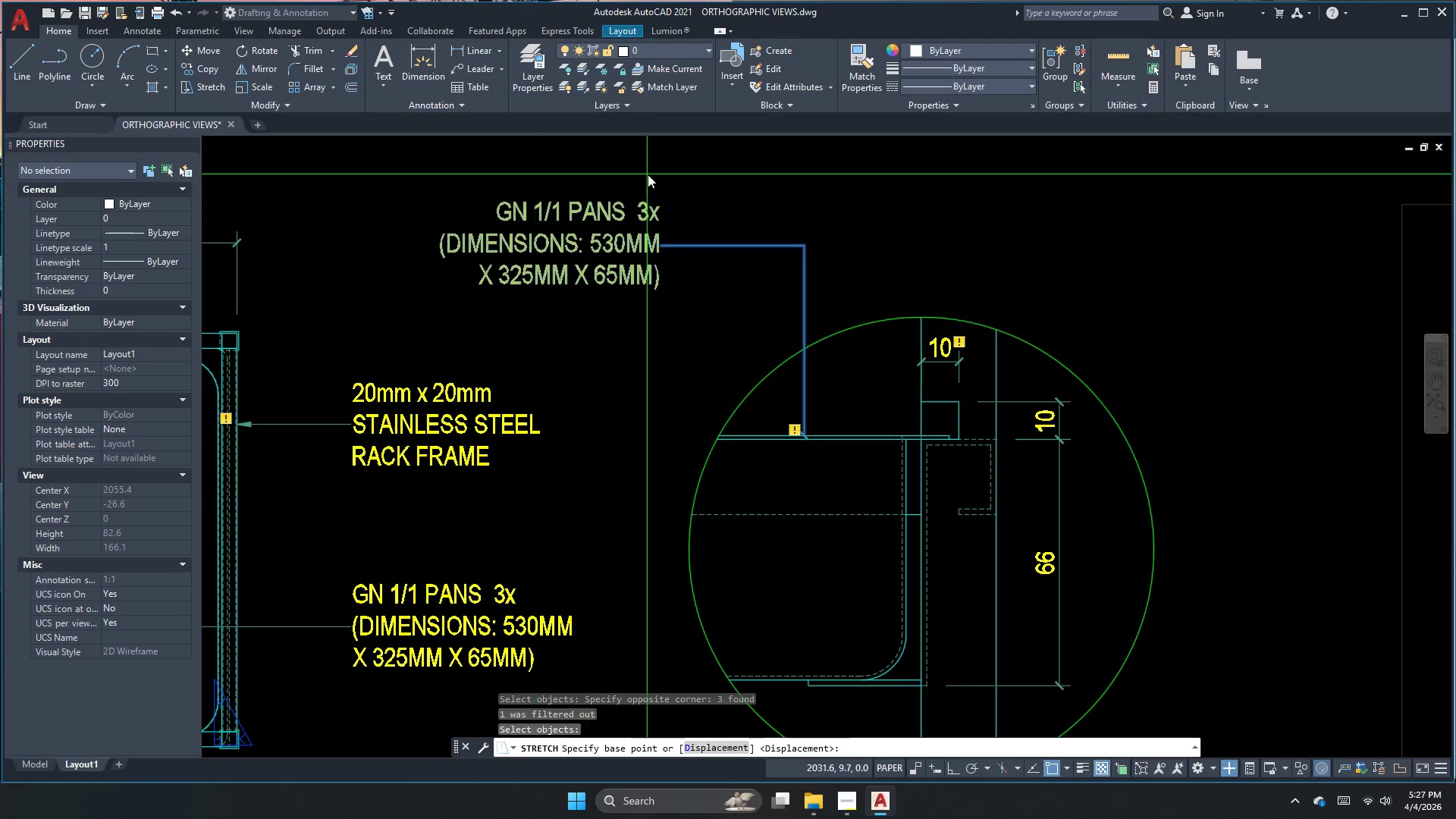 
left_click_drag(start_coordinate=[649, 176], to_coordinate=[693, 186])
 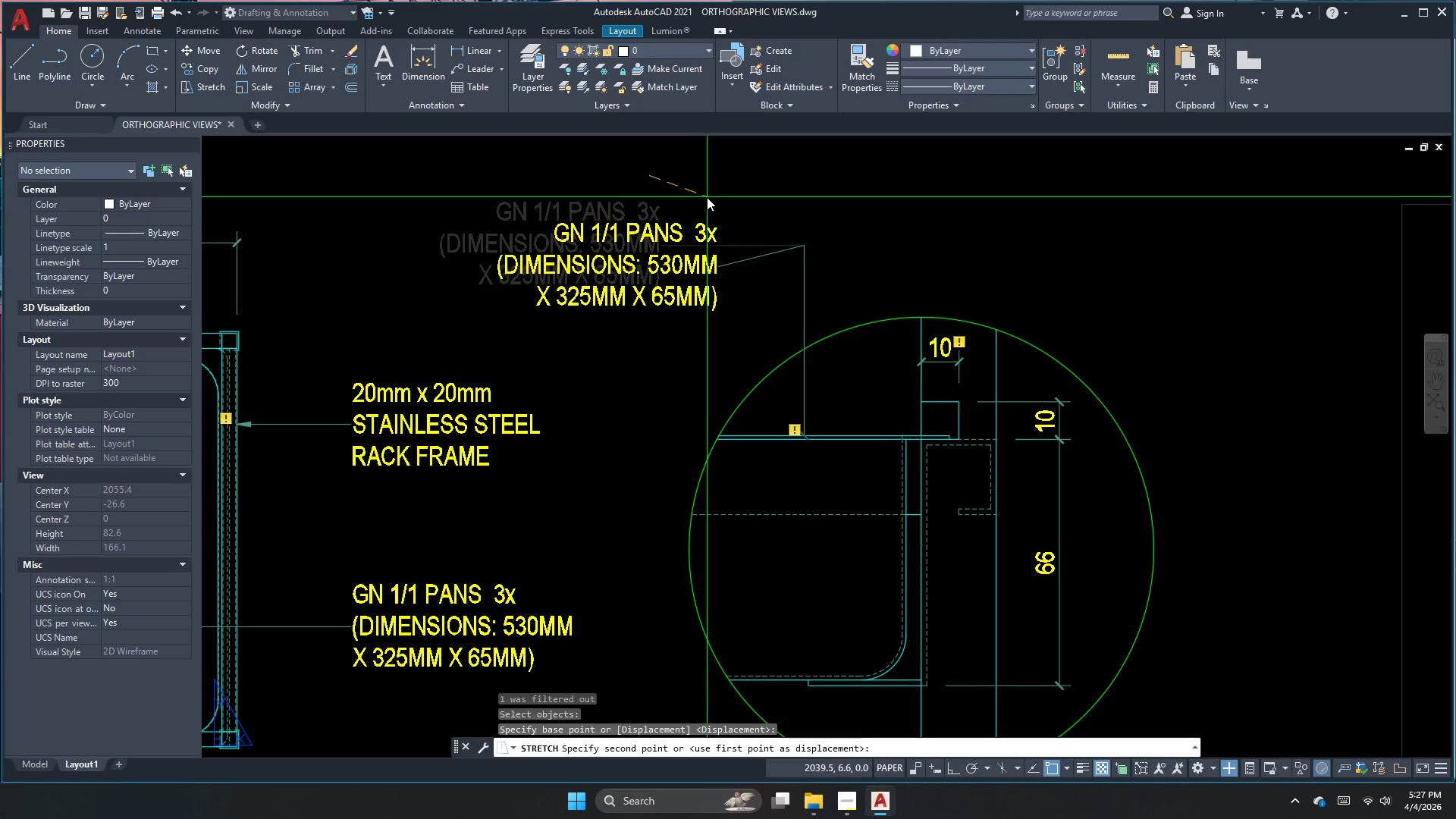 
key(F8)
 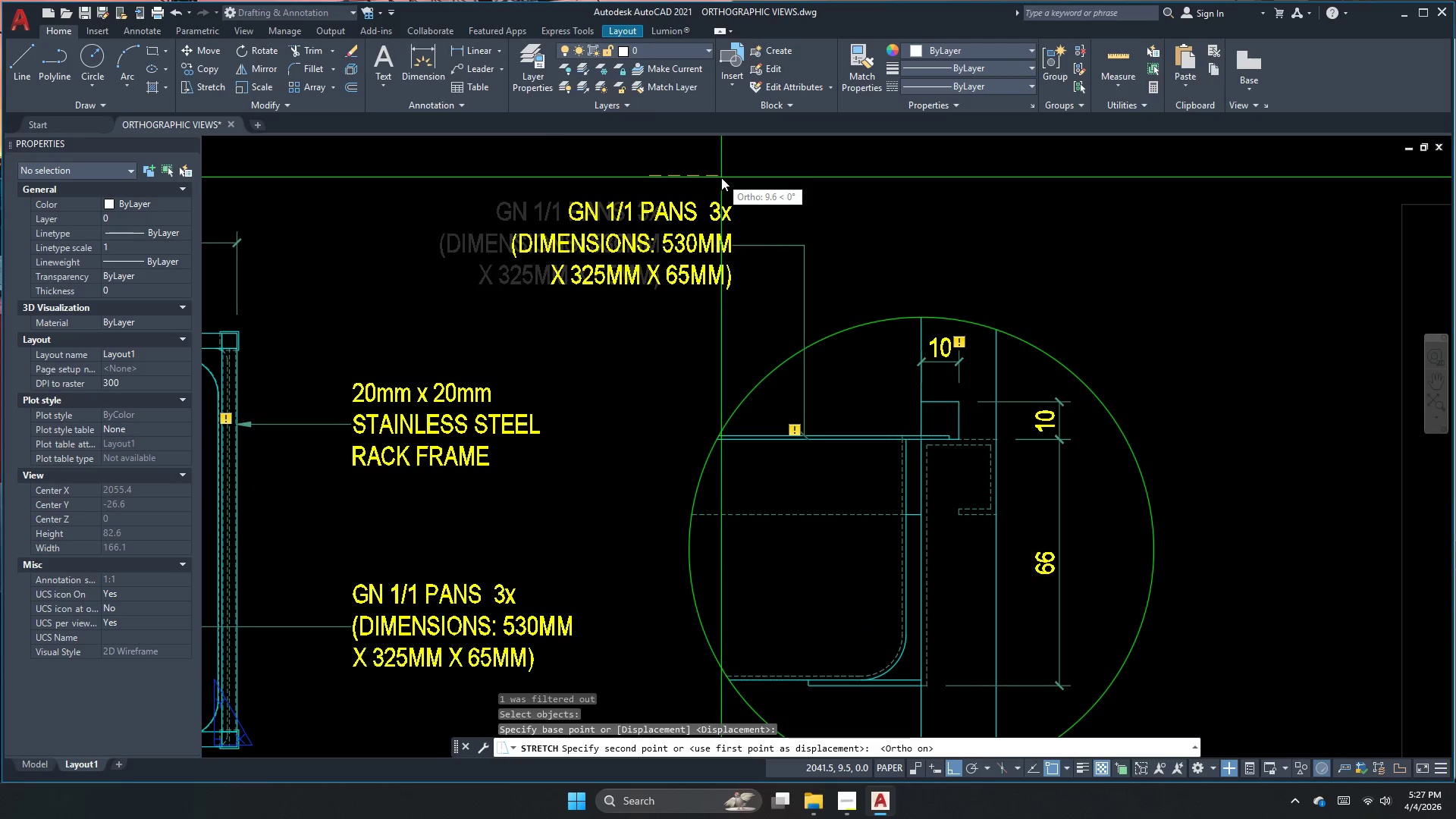 
left_click([721, 177])
 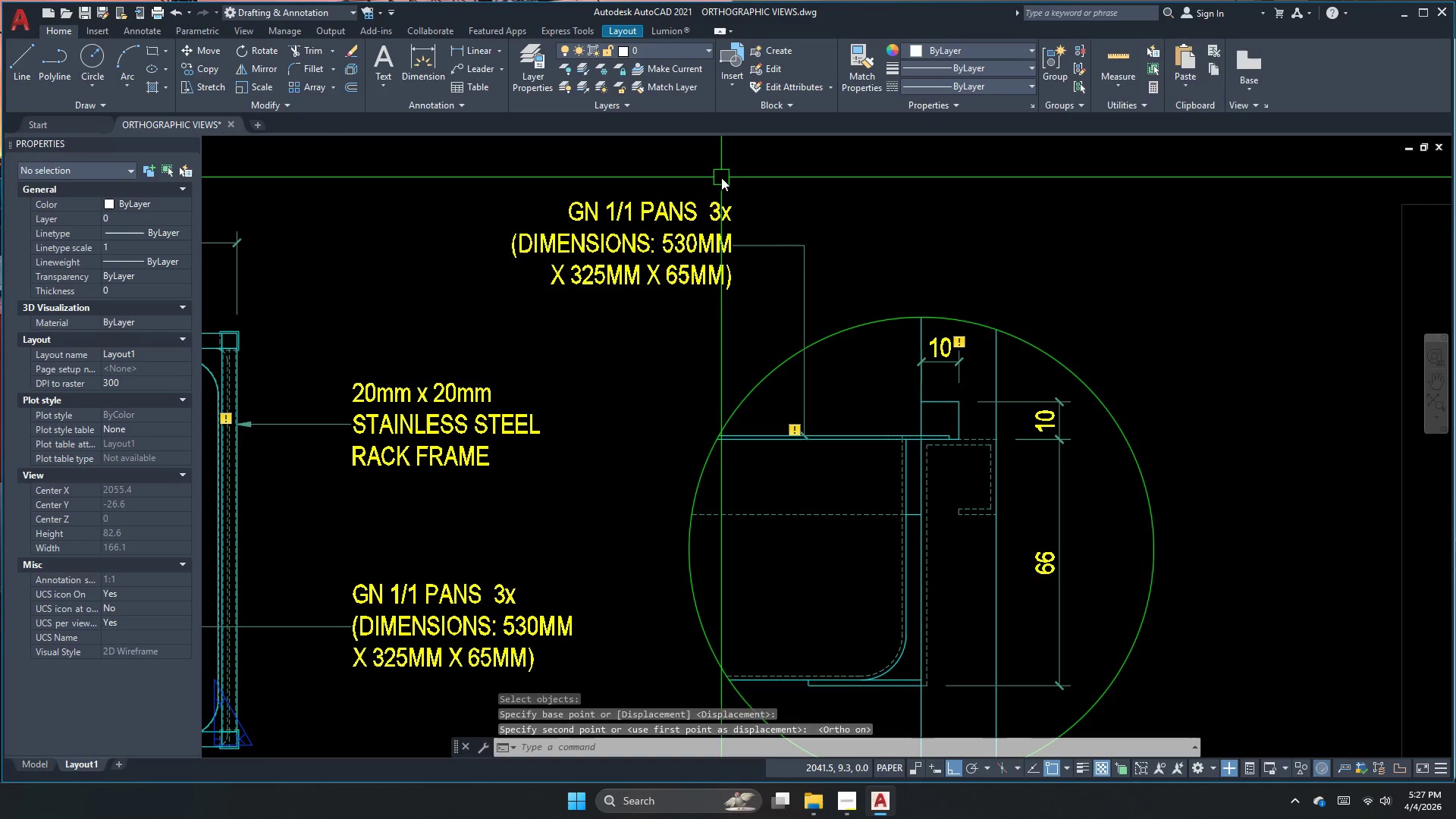 
key(Escape)
type(ma )
 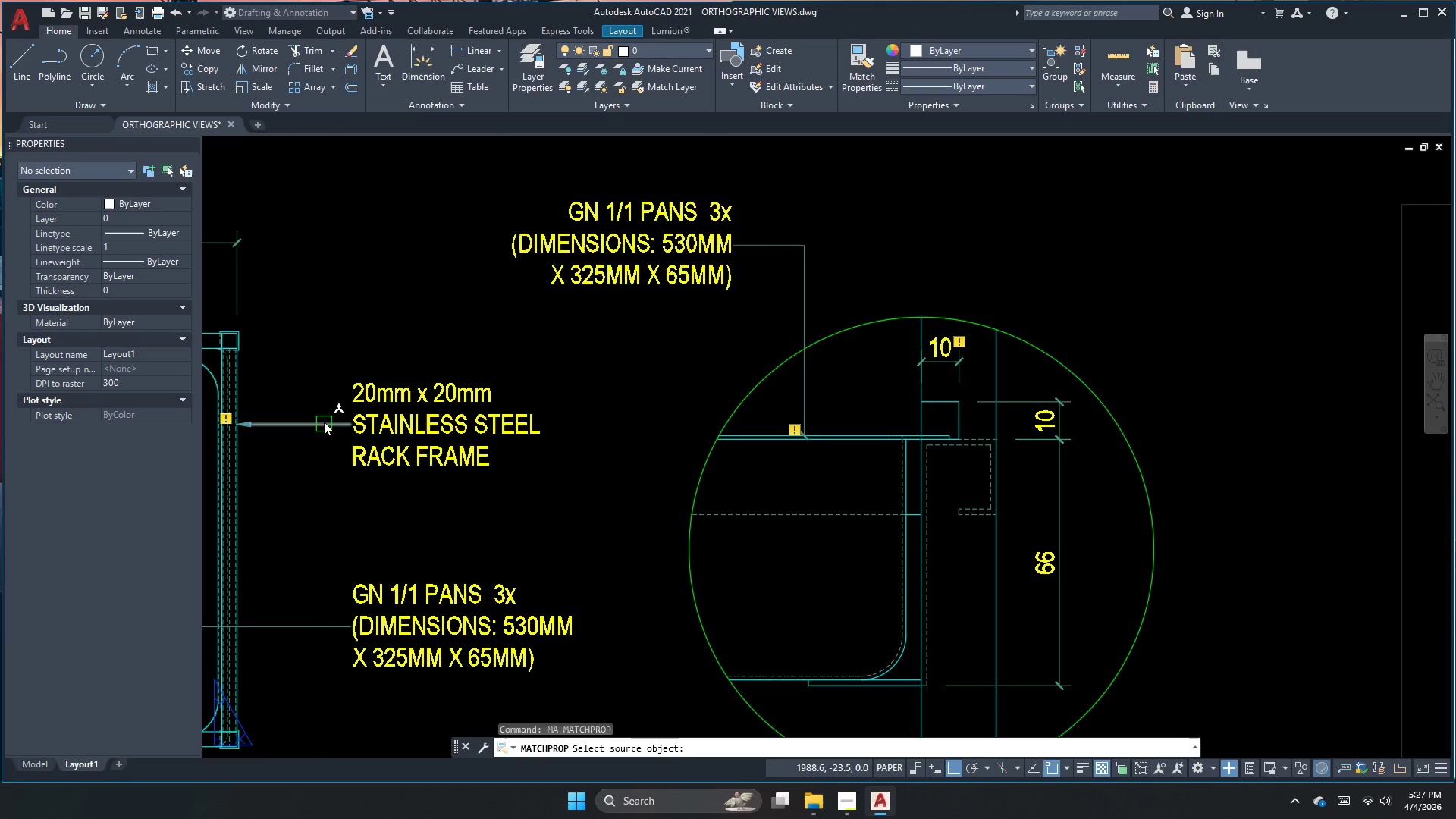 
left_click([324, 421])
 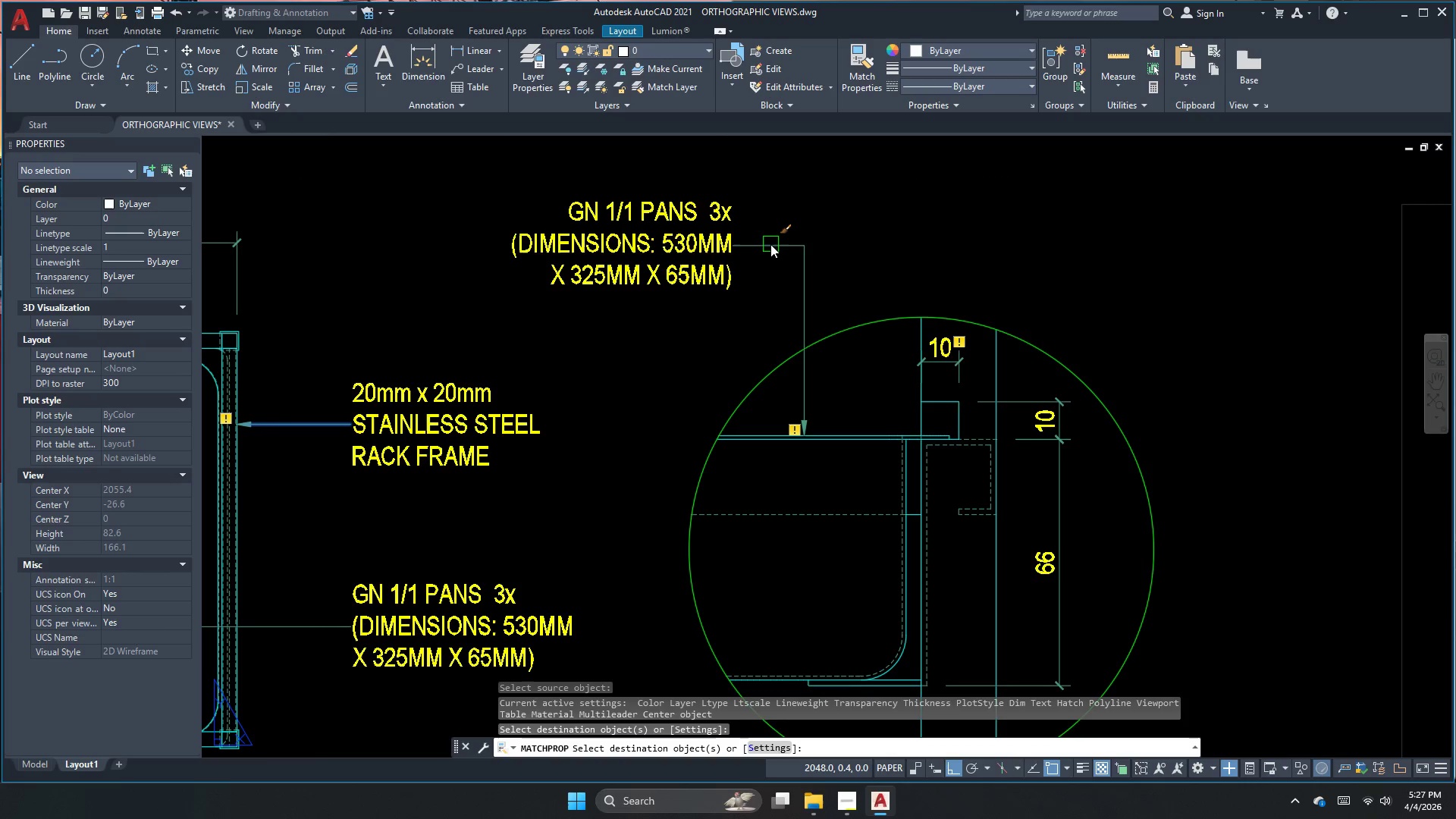 
scroll: coordinate [628, 376], scroll_direction: down, amount: 2.0
 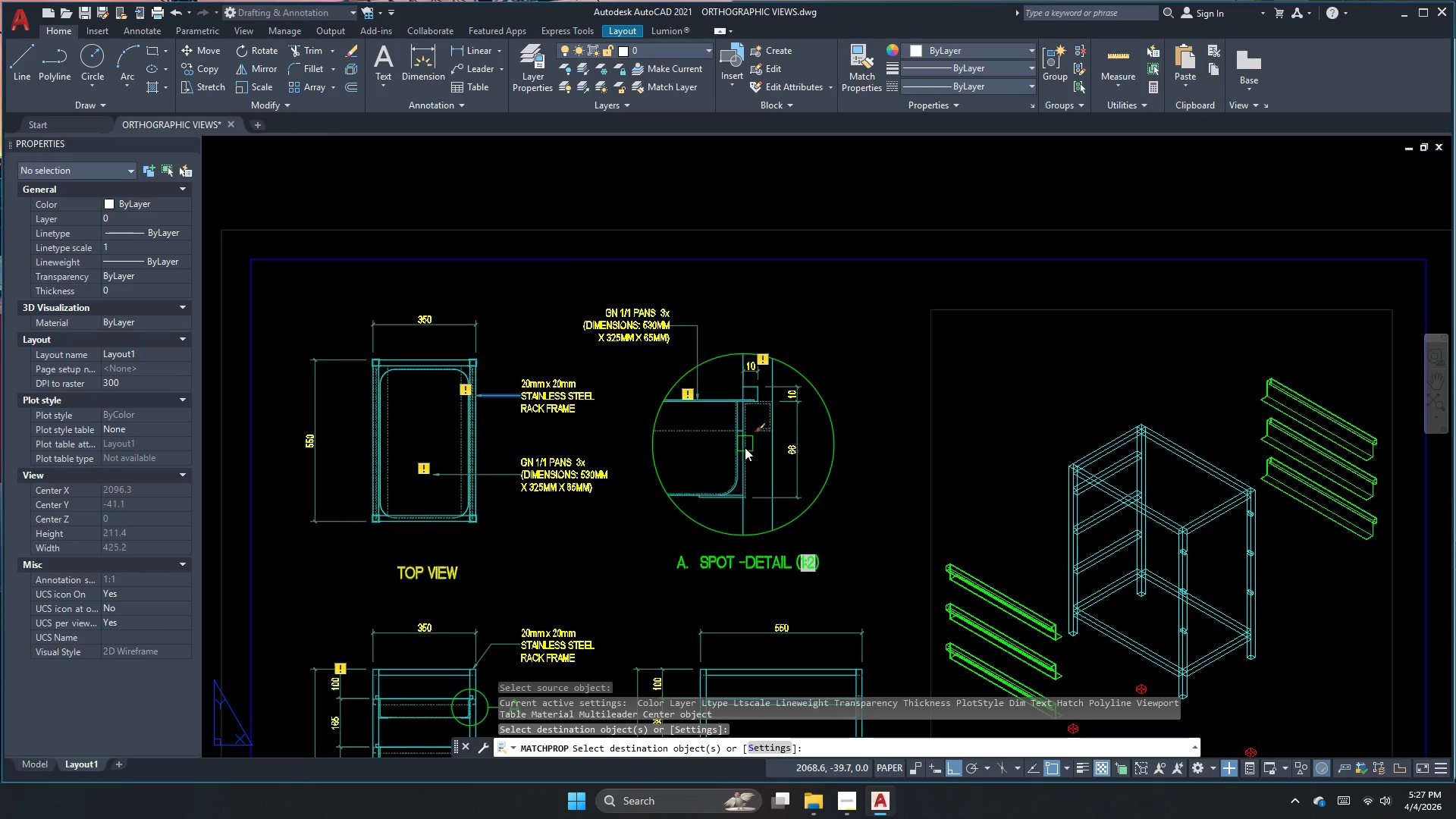 
key(Escape)
 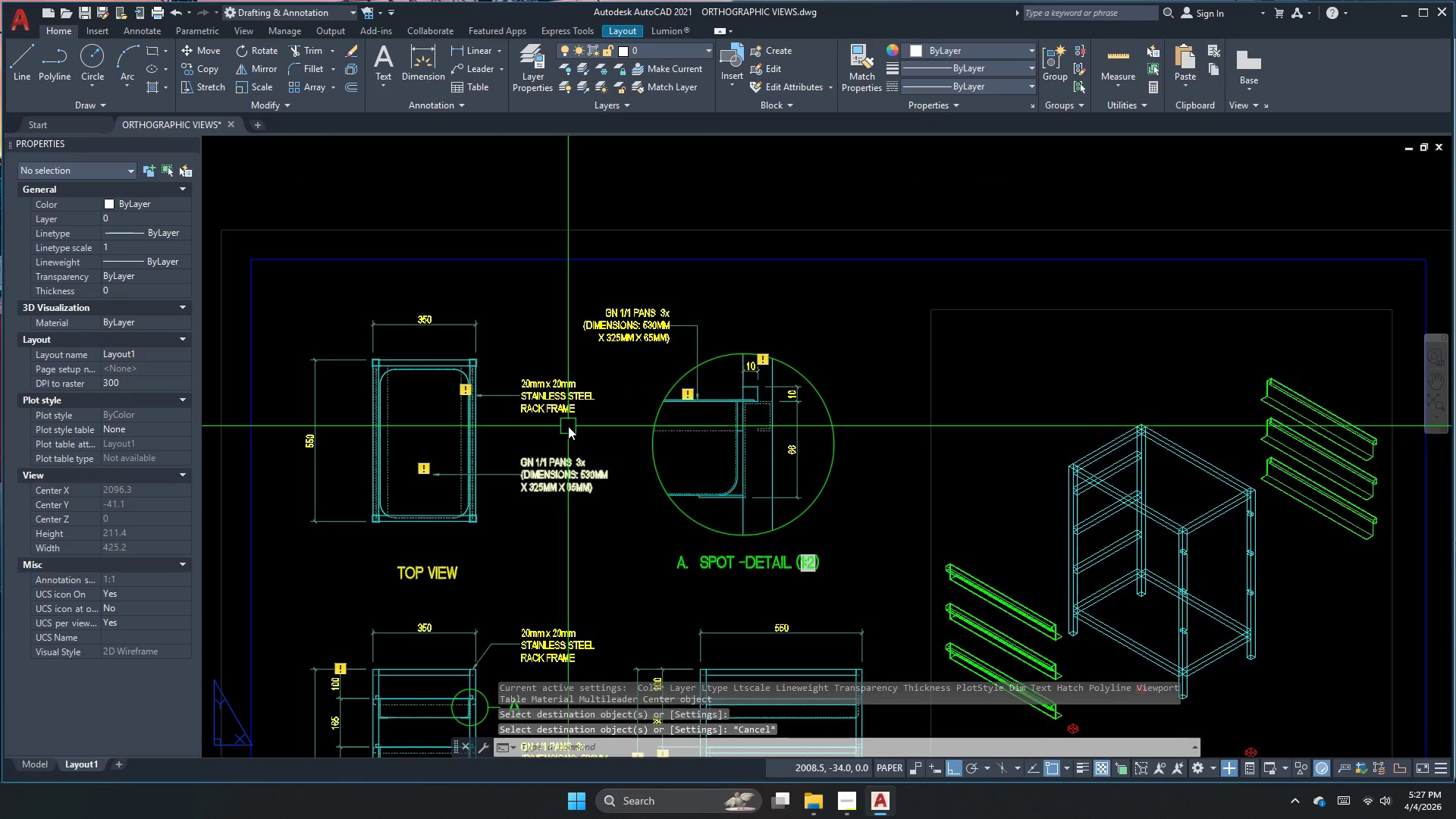 
left_click_drag(start_coordinate=[566, 426], to_coordinate=[527, 394])
 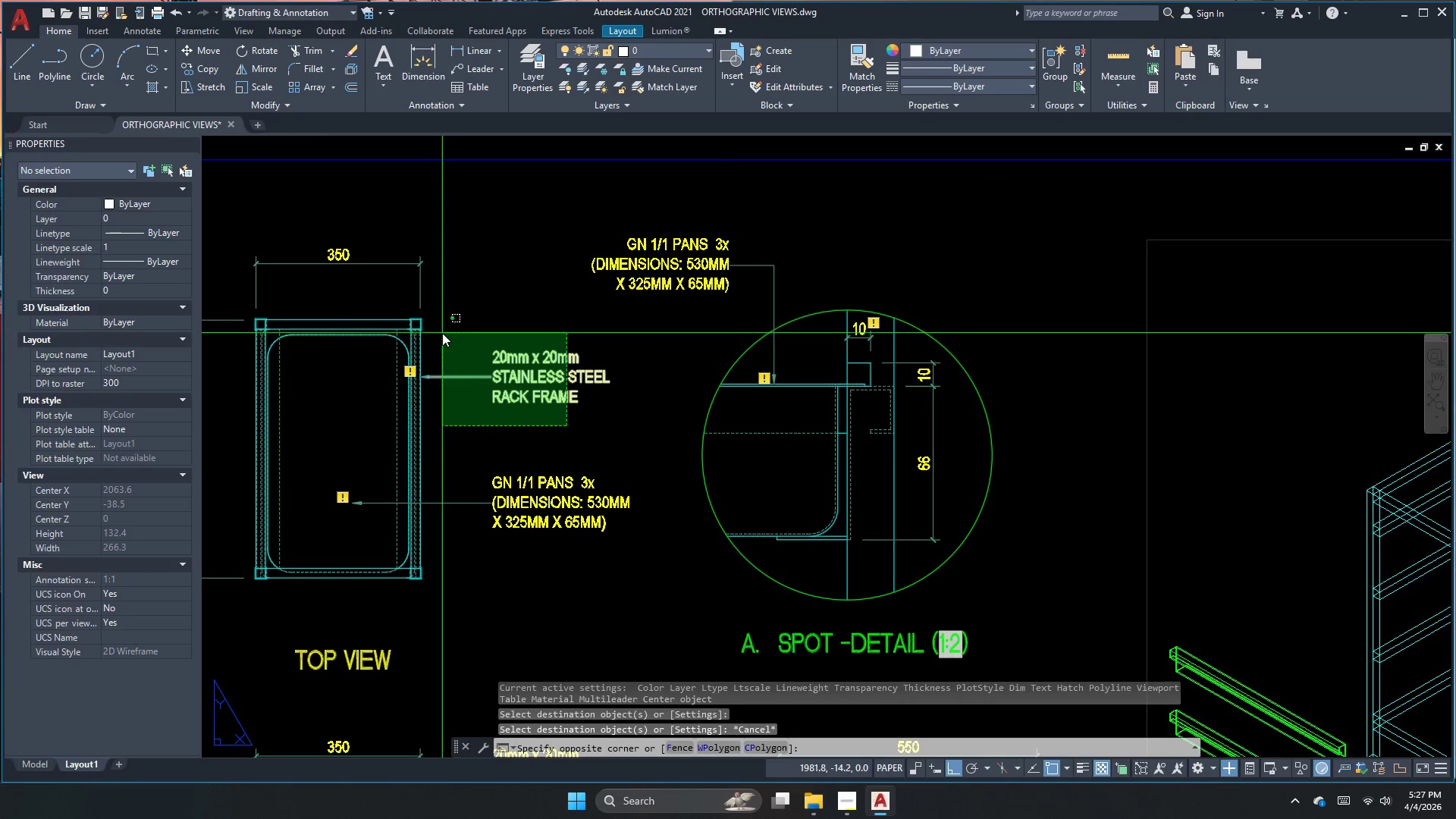 
scroll: coordinate [568, 426], scroll_direction: up, amount: 1.0
 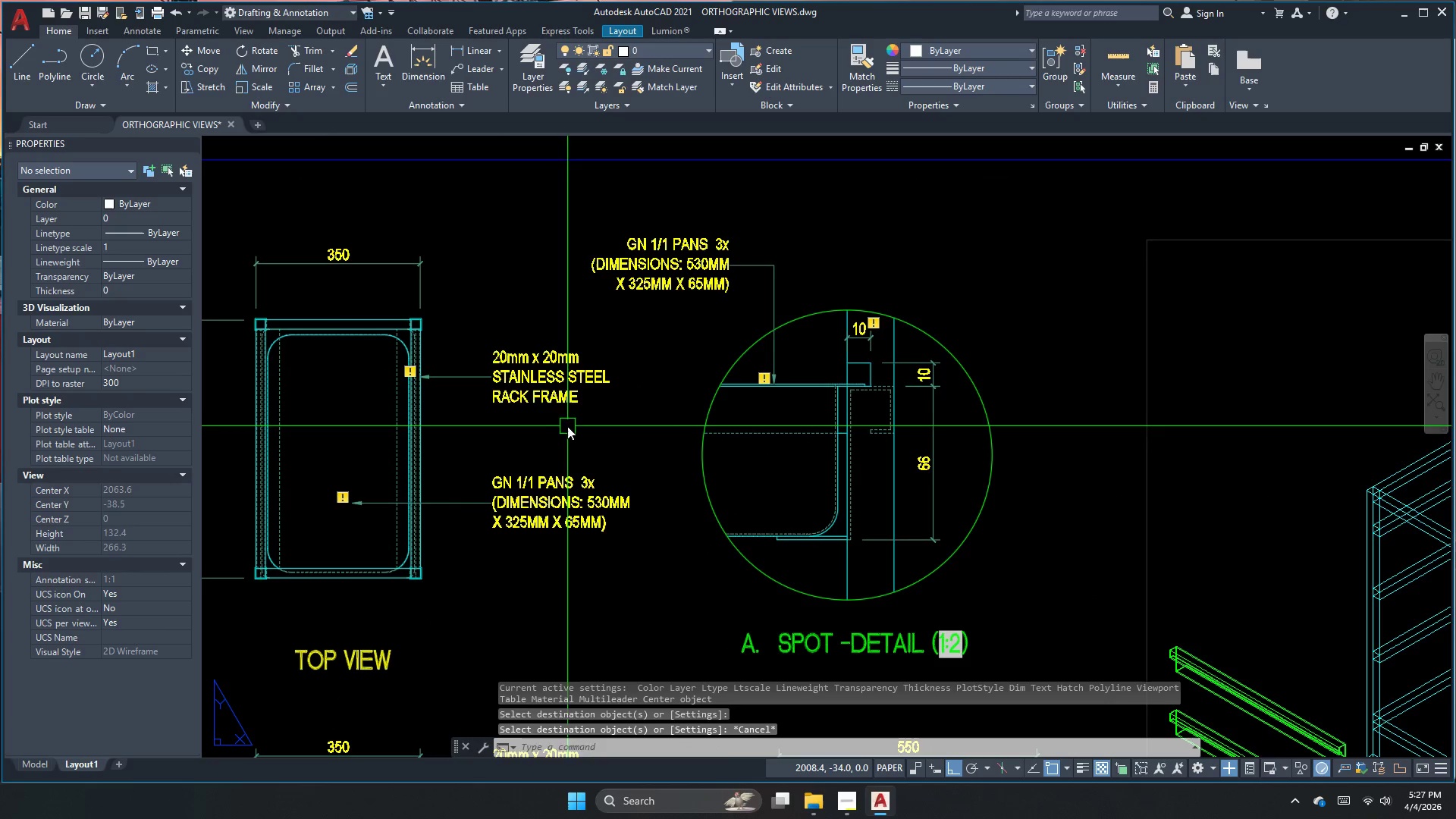 
double_click([442, 333])
 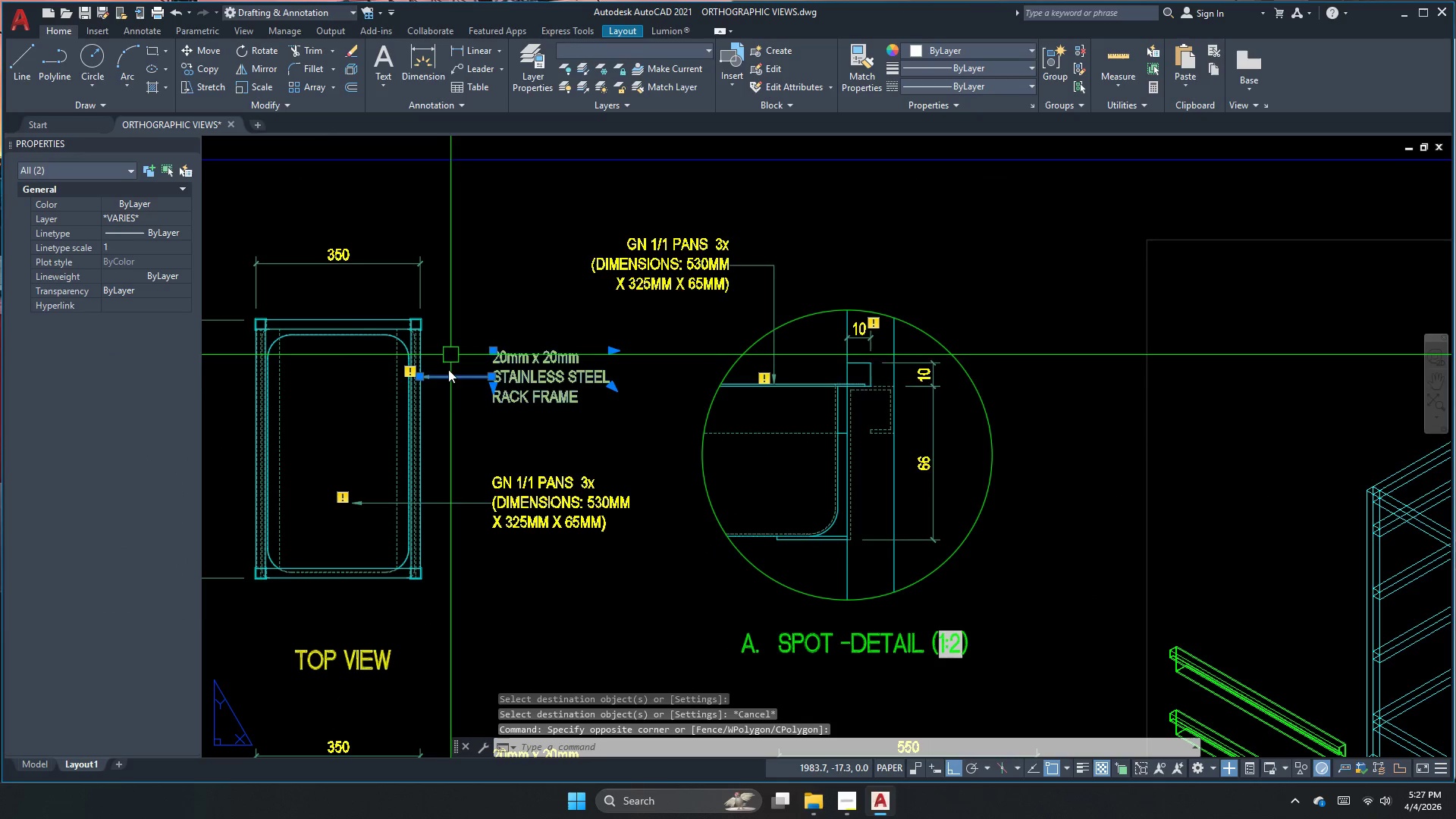 
type(co )
 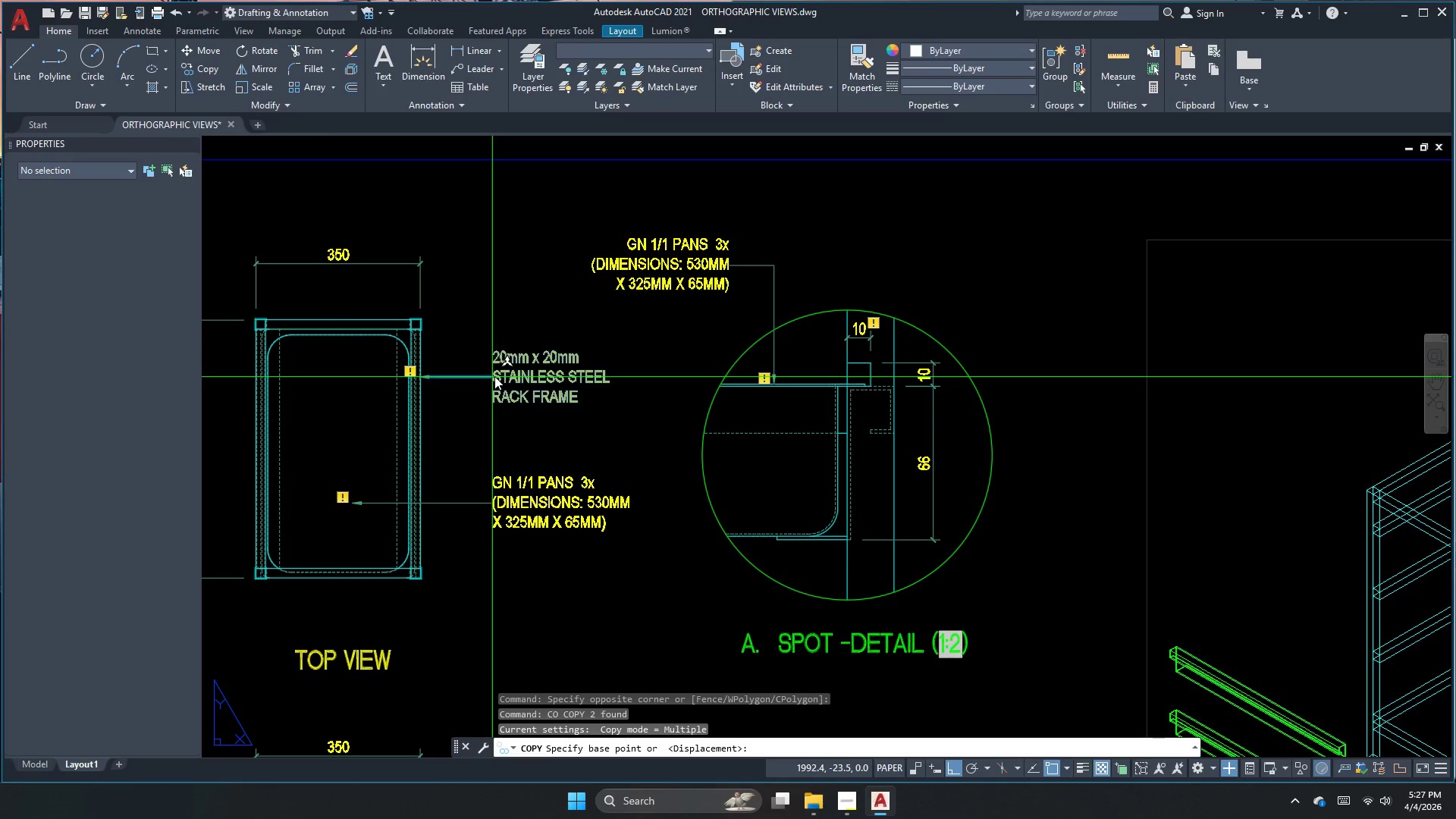 
left_click([494, 376])
 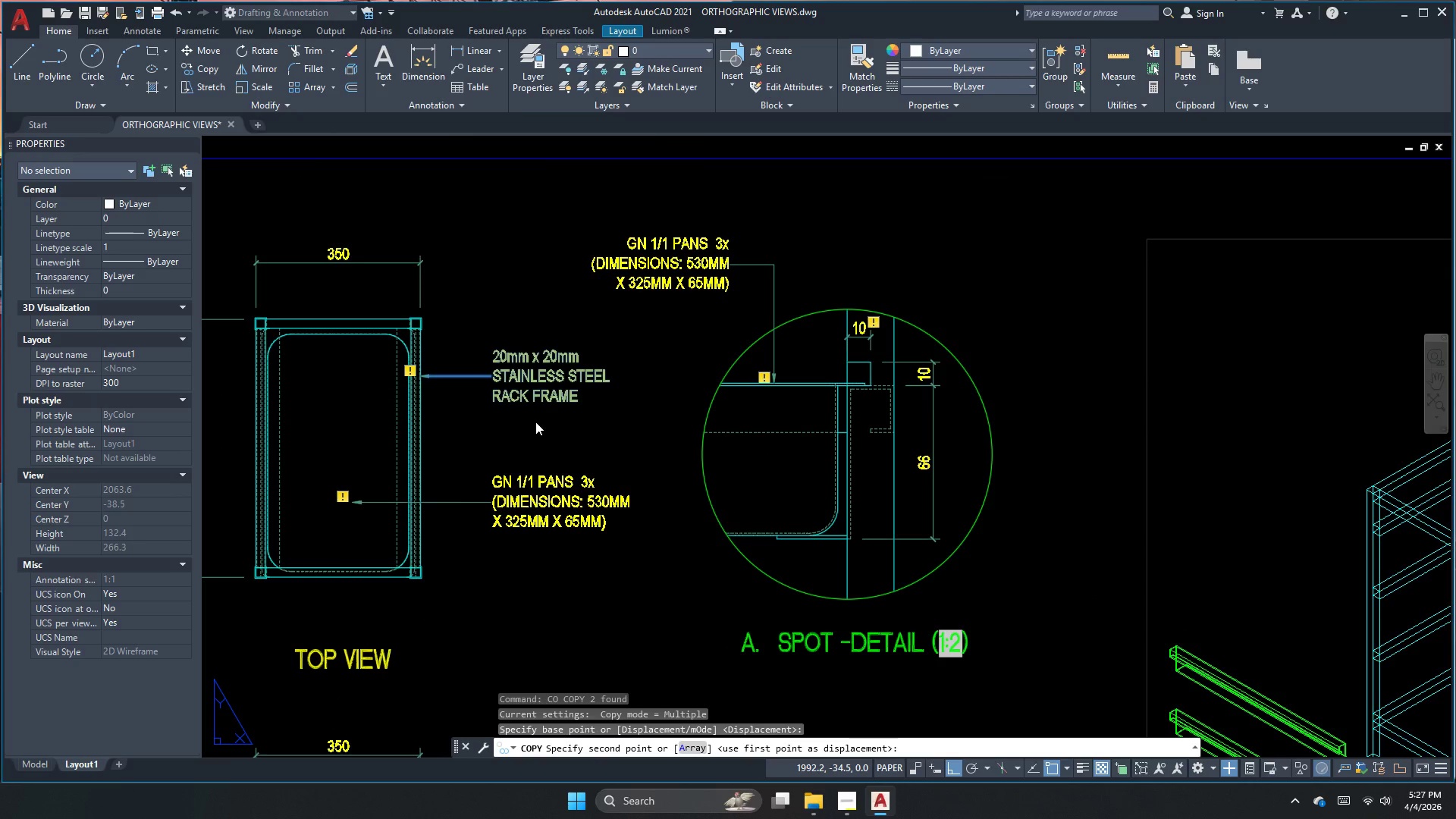 
key(F8)
 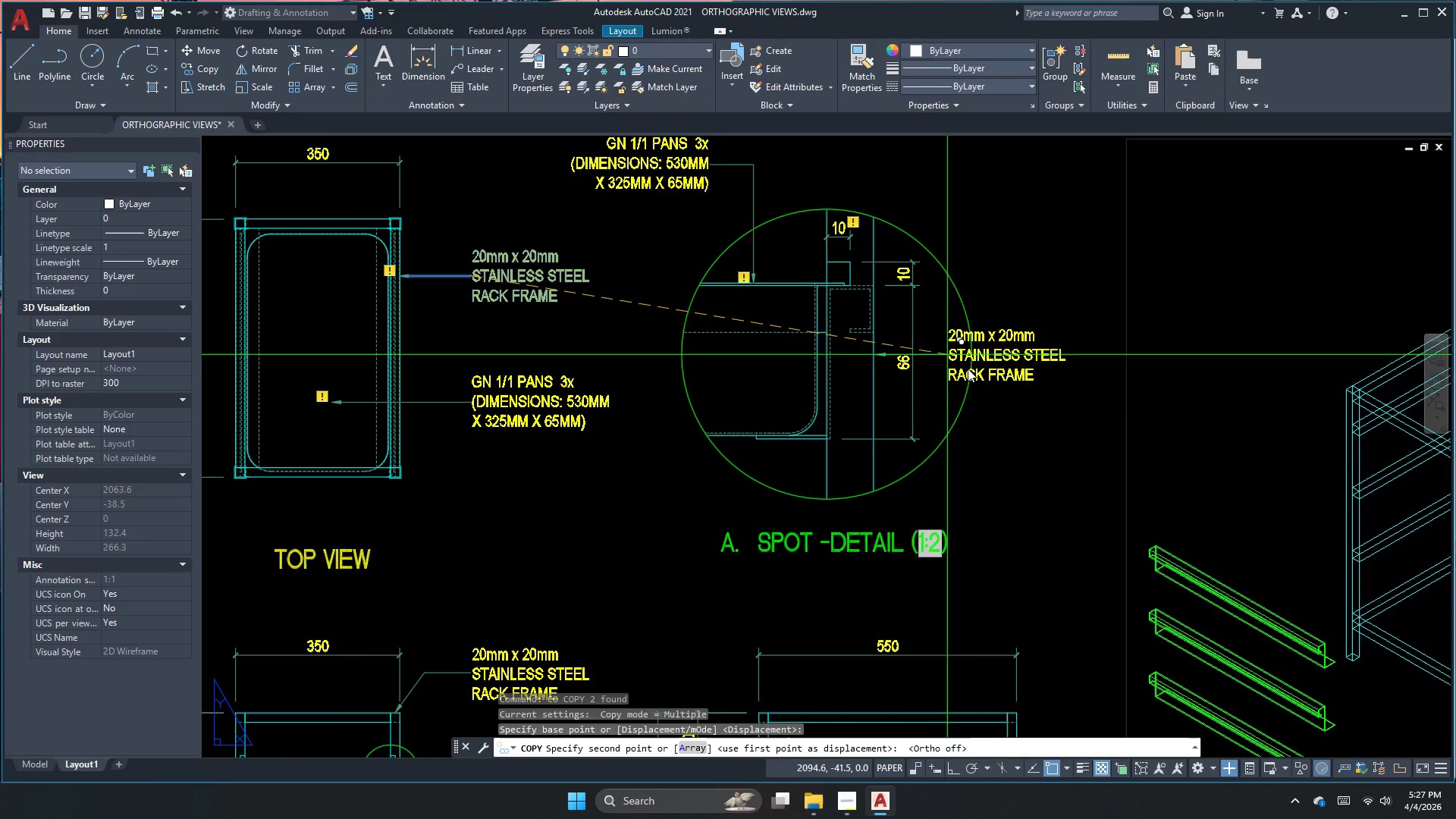 
scroll: coordinate [898, 418], scroll_direction: up, amount: 4.0
 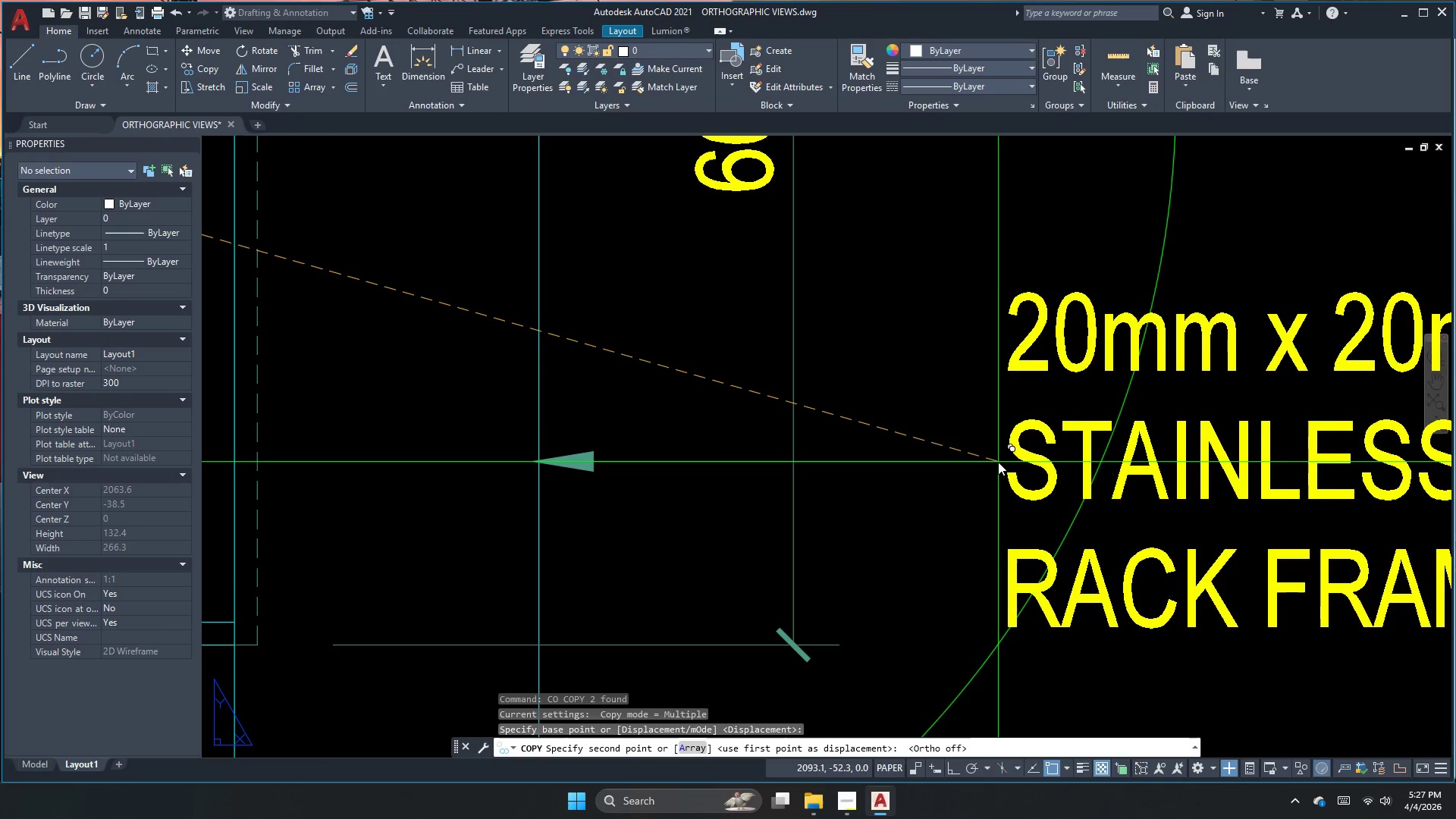 
left_click([1001, 462])
 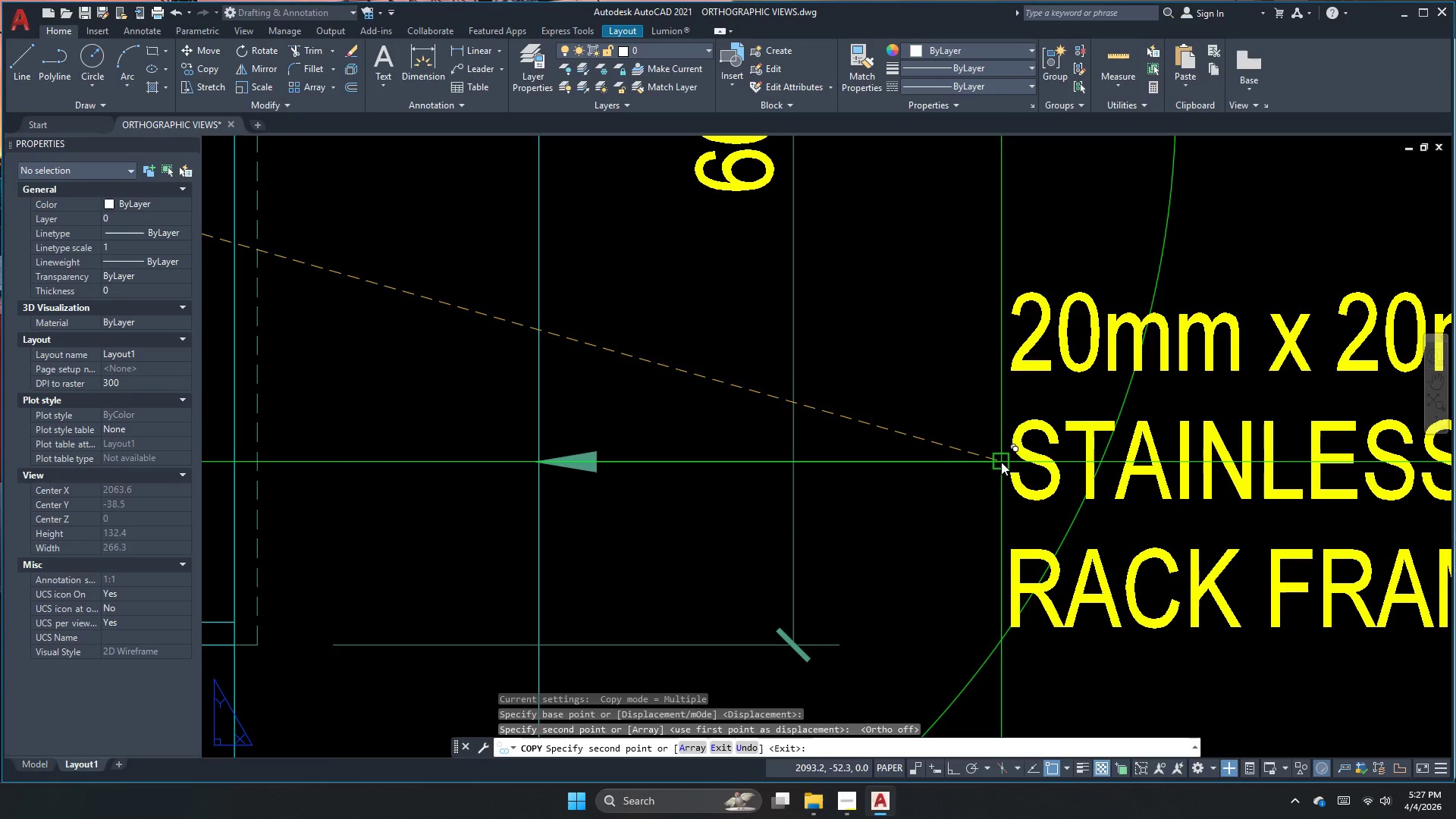 
key(Escape)
 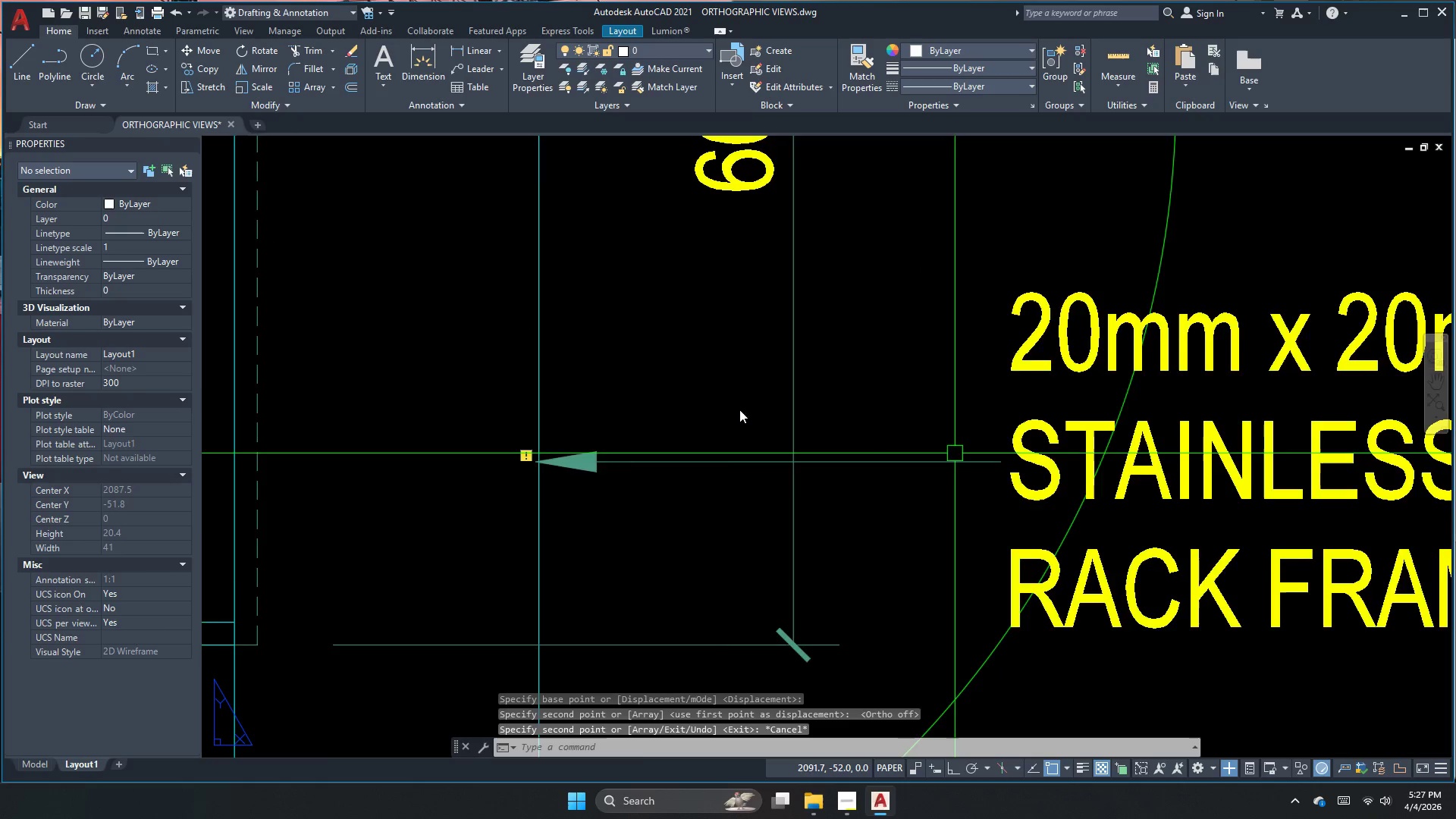 
key(S)
 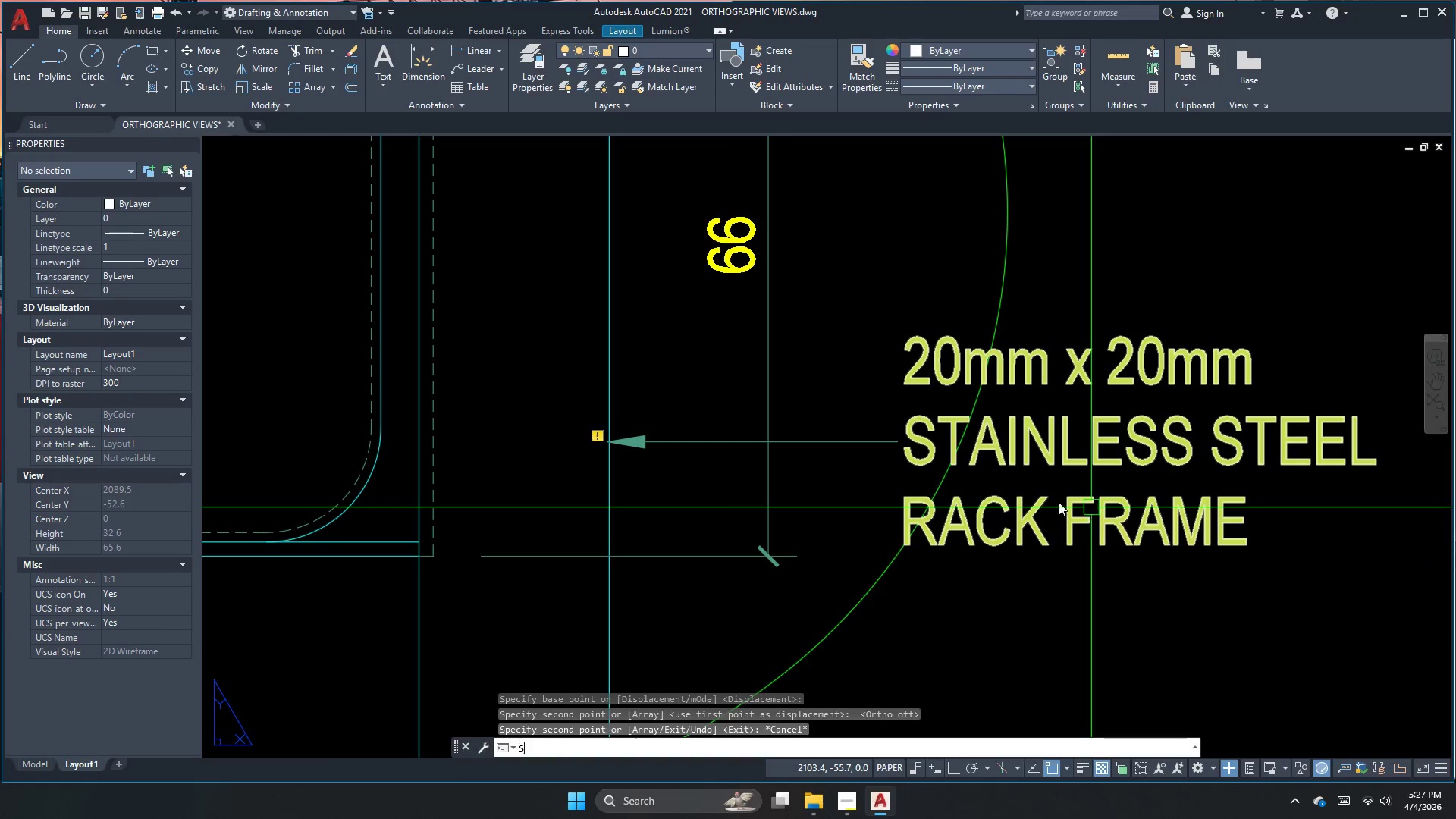 
scroll: coordinate [726, 407], scroll_direction: down, amount: 1.0
 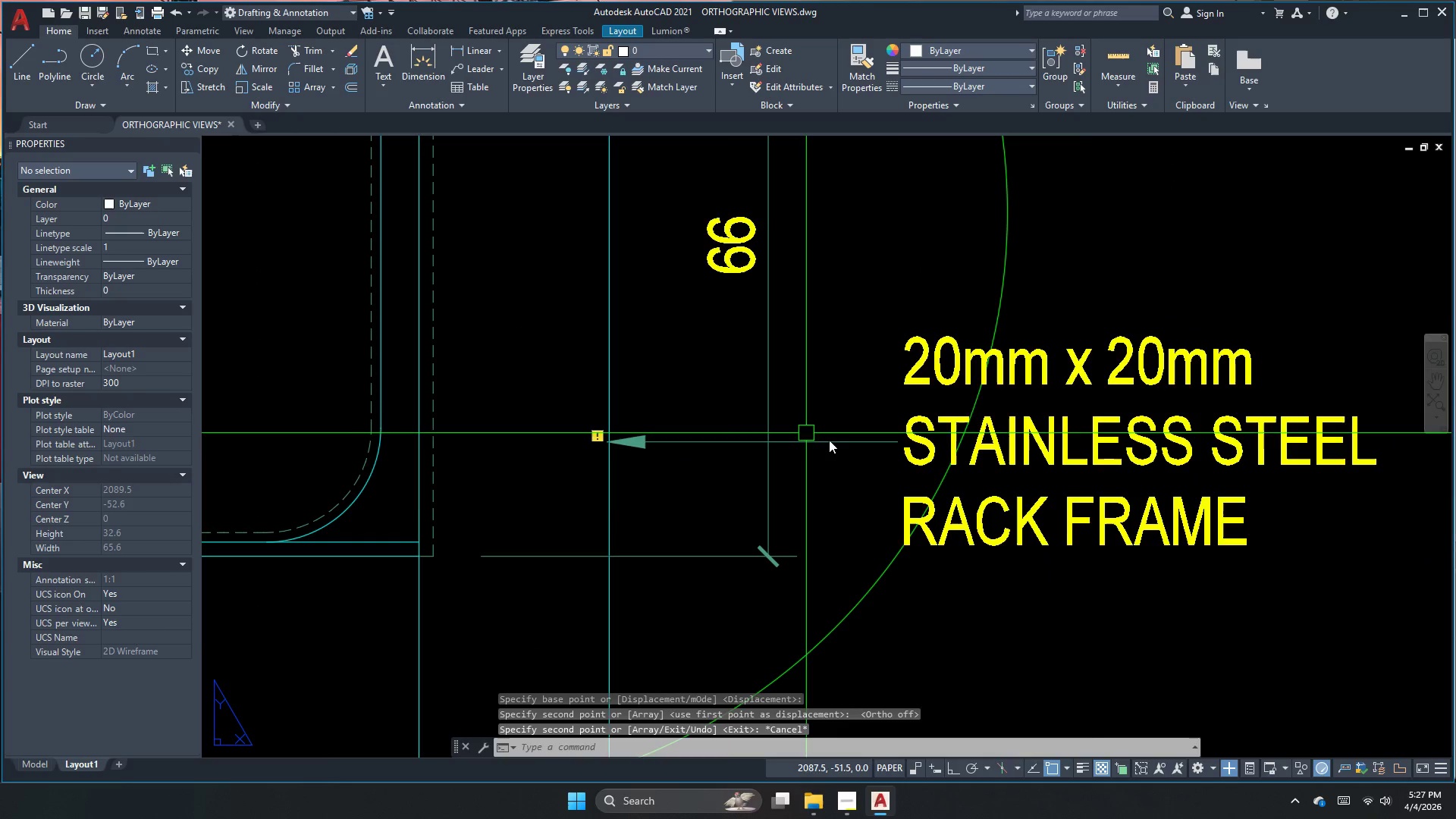 
key(Space)
 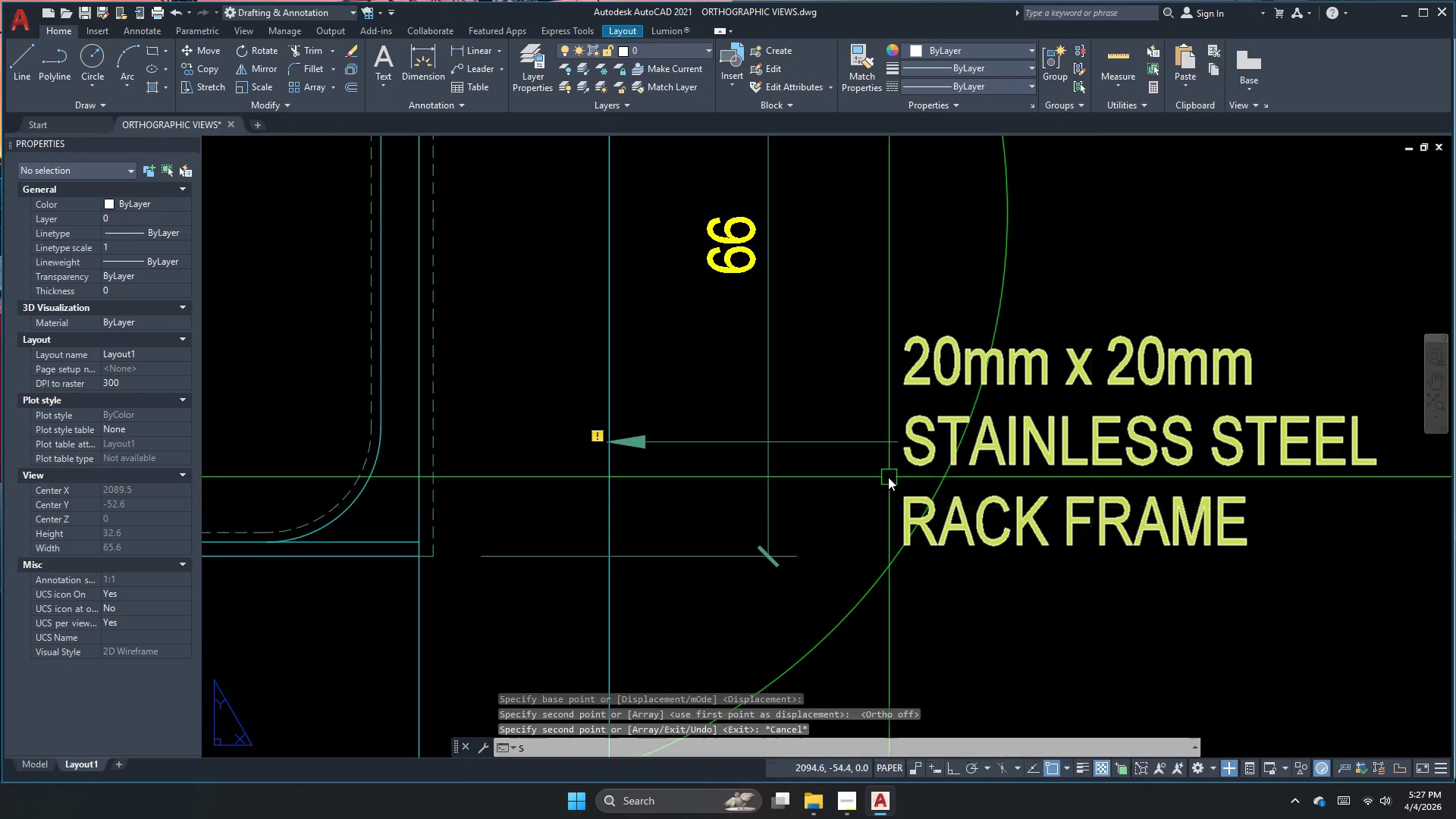 
scroll: coordinate [888, 477], scroll_direction: down, amount: 2.0
 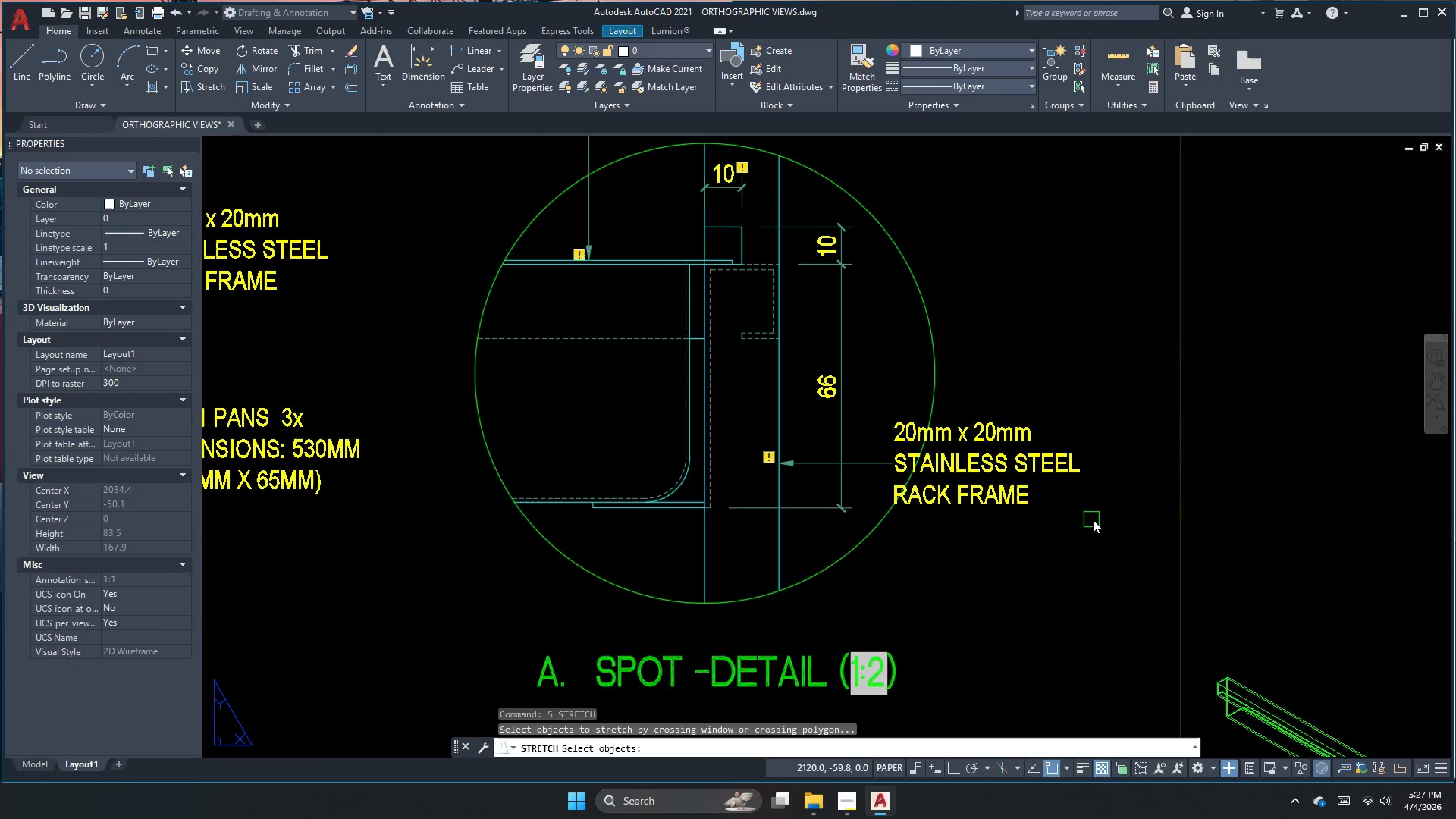 
left_click_drag(start_coordinate=[1109, 519], to_coordinate=[1078, 481])
 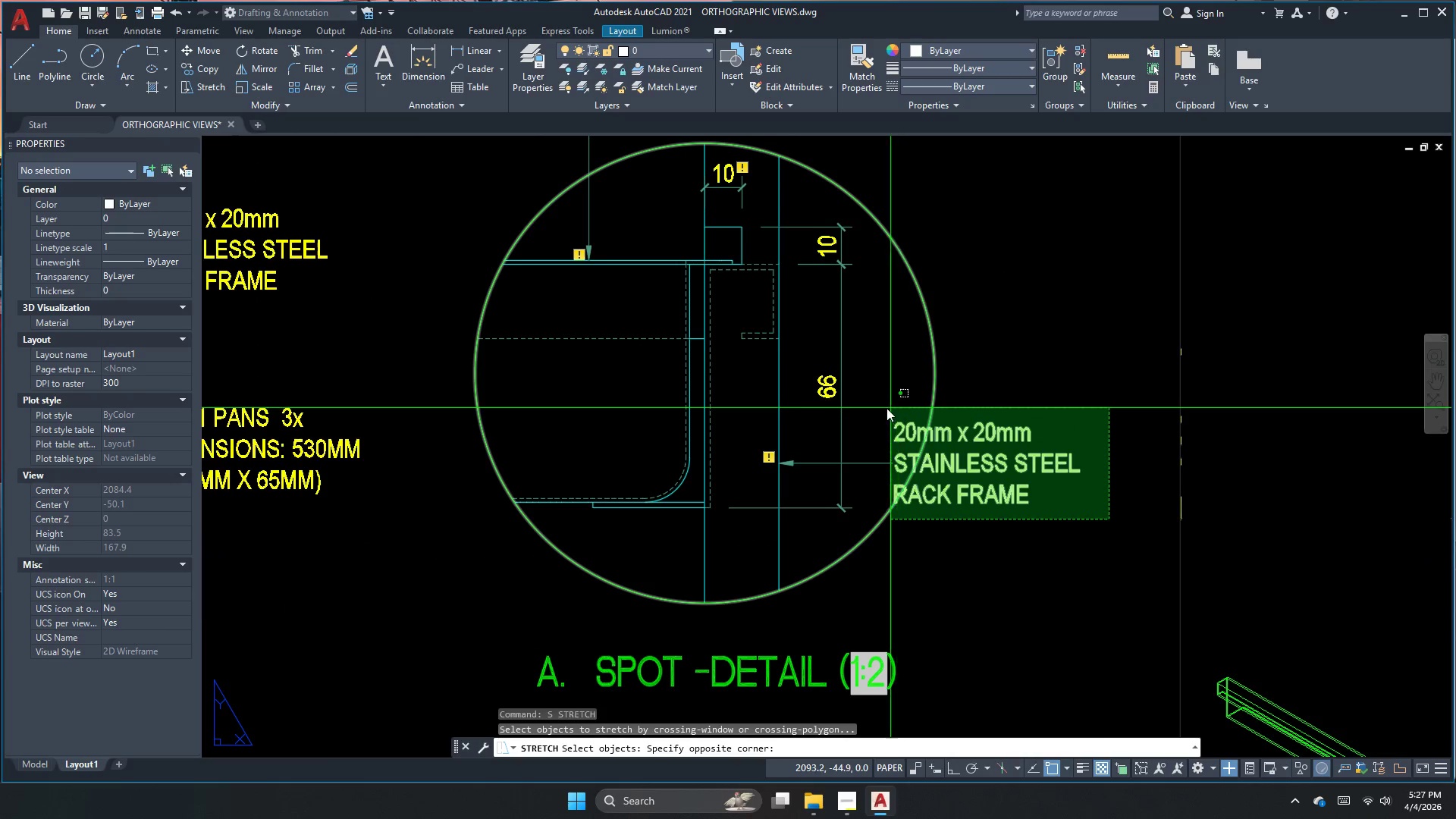 
left_click_drag(start_coordinate=[886, 408], to_coordinate=[898, 420])
 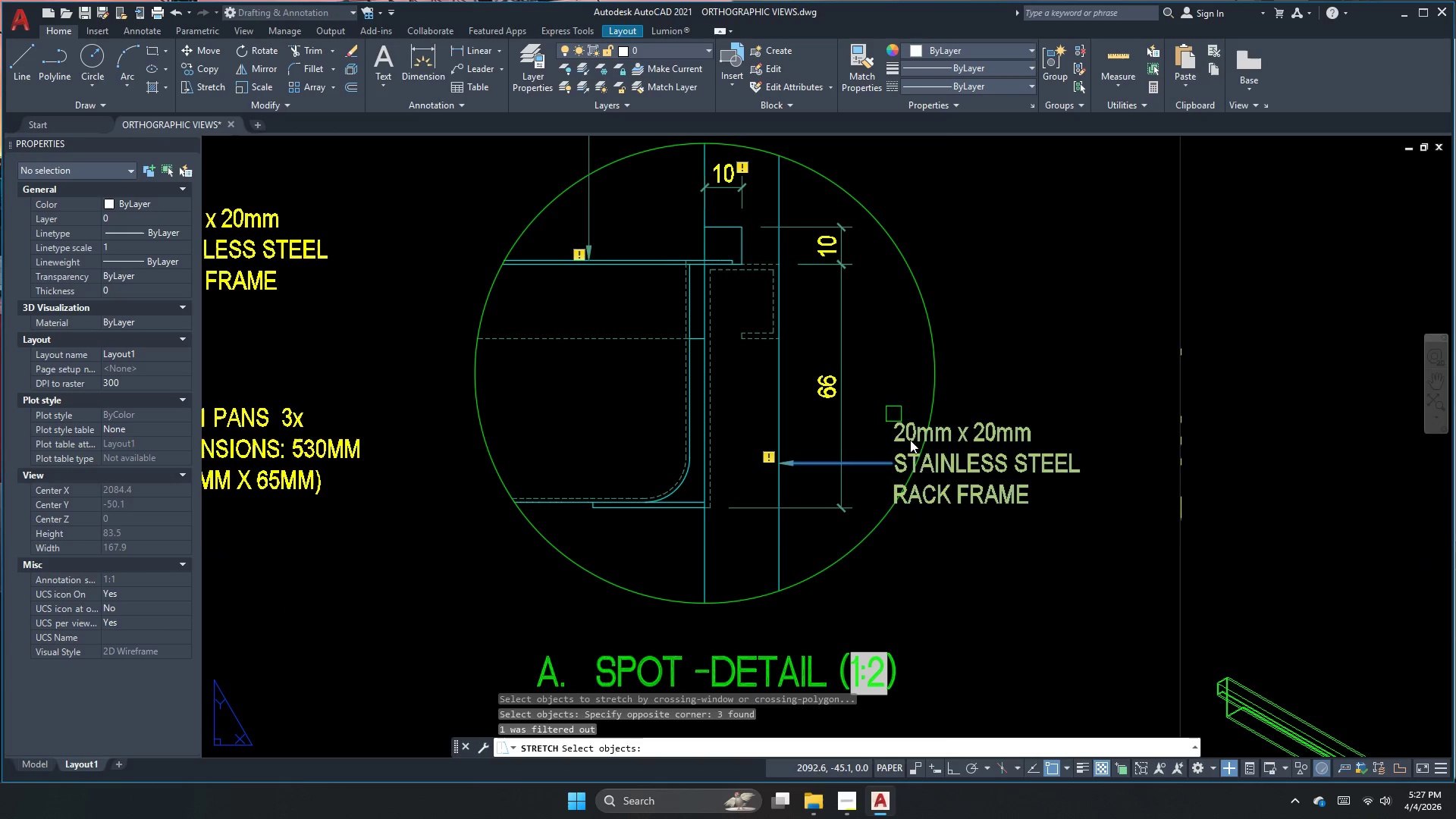 
key(Space)
 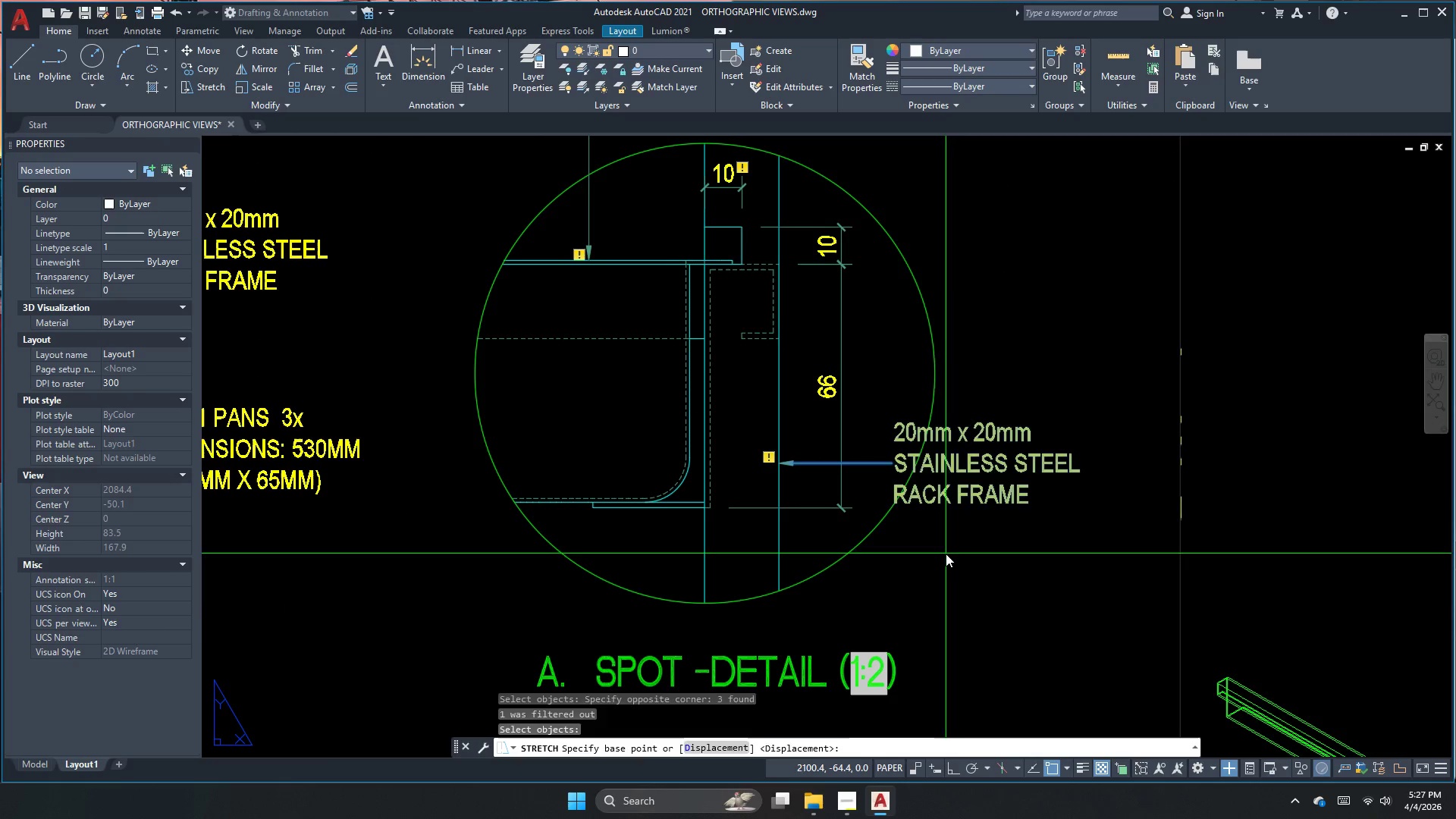 
left_click_drag(start_coordinate=[946, 554], to_coordinate=[955, 557])
 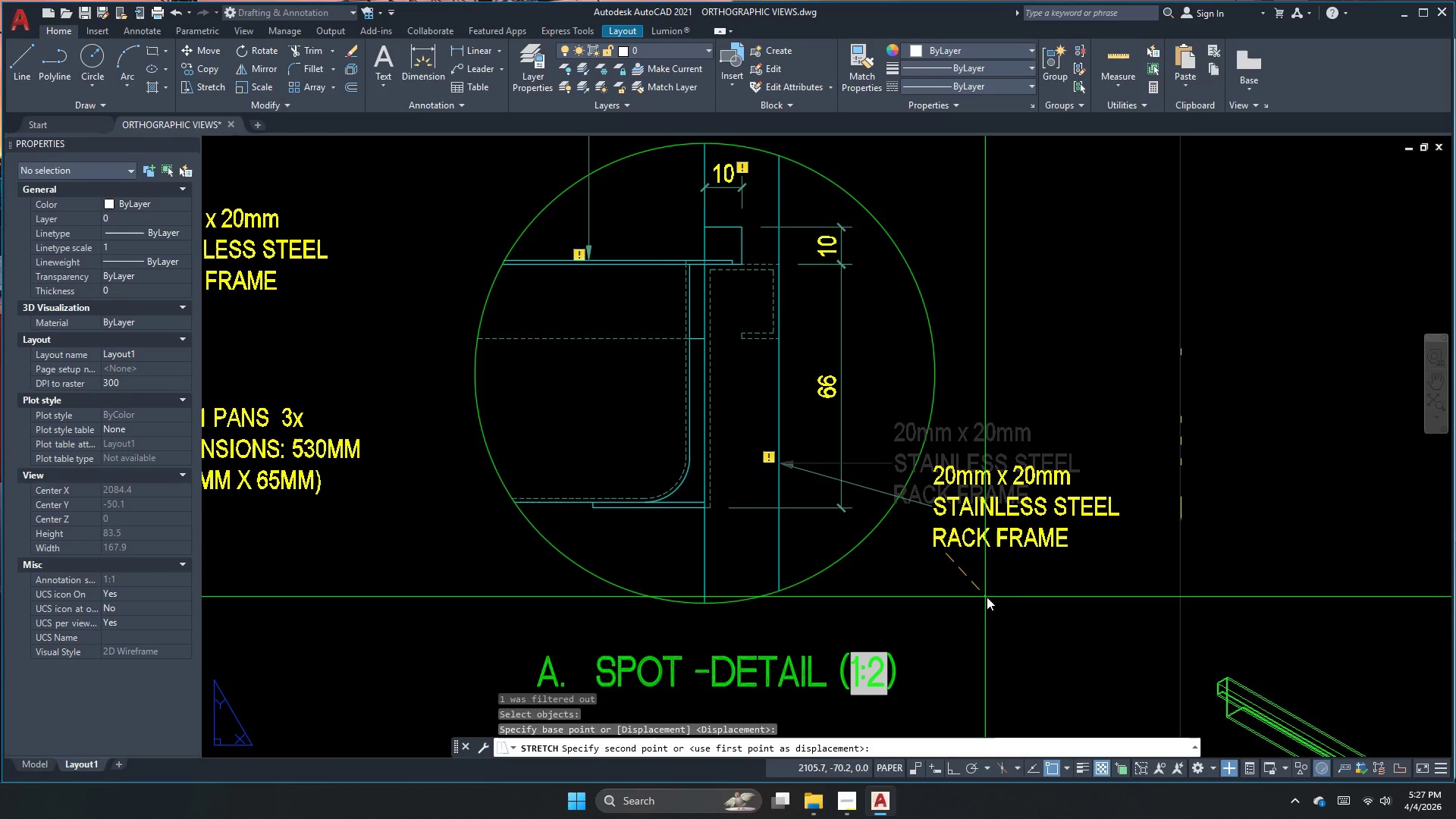 
key(F8)
 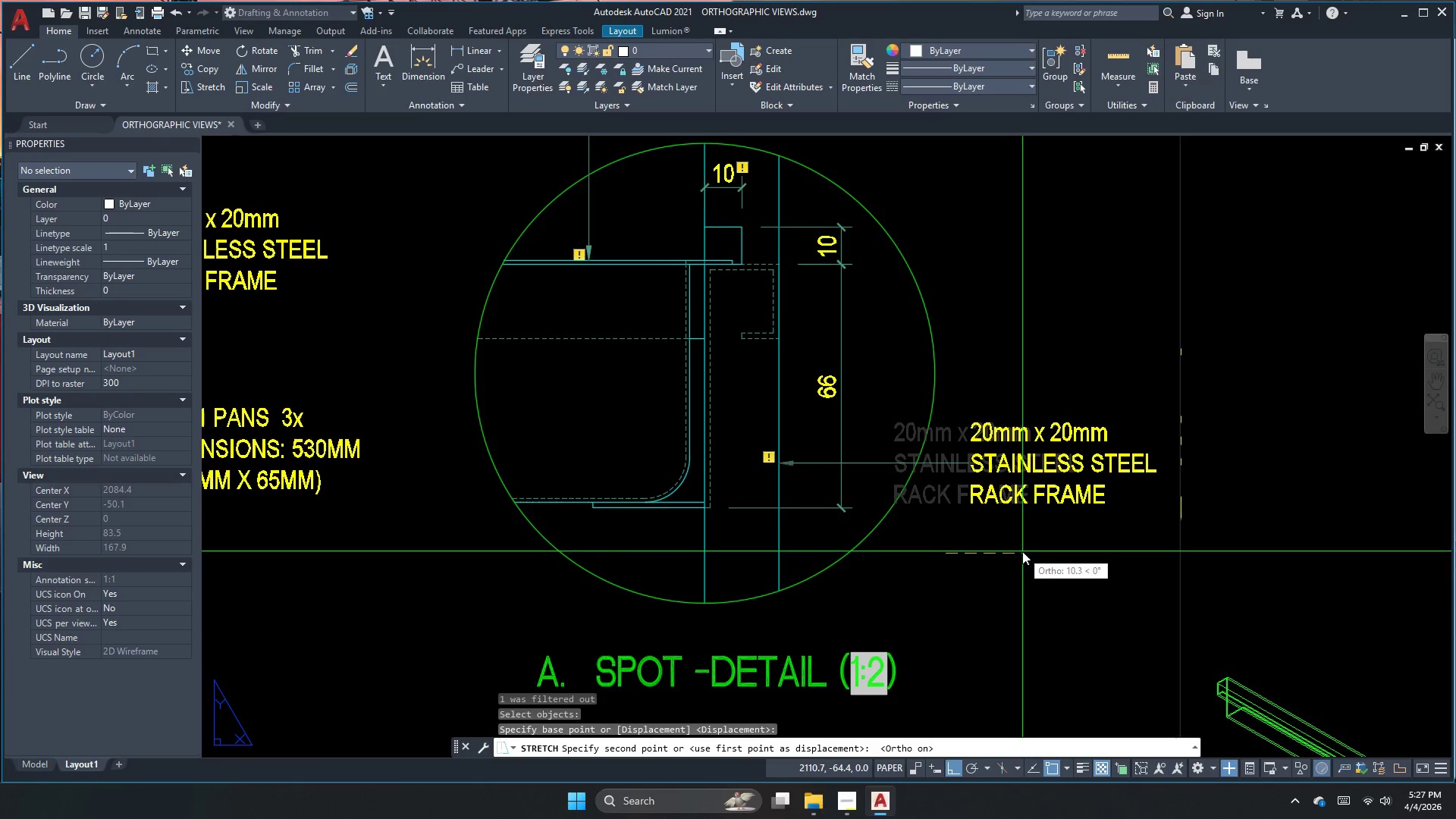 
left_click([1025, 551])
 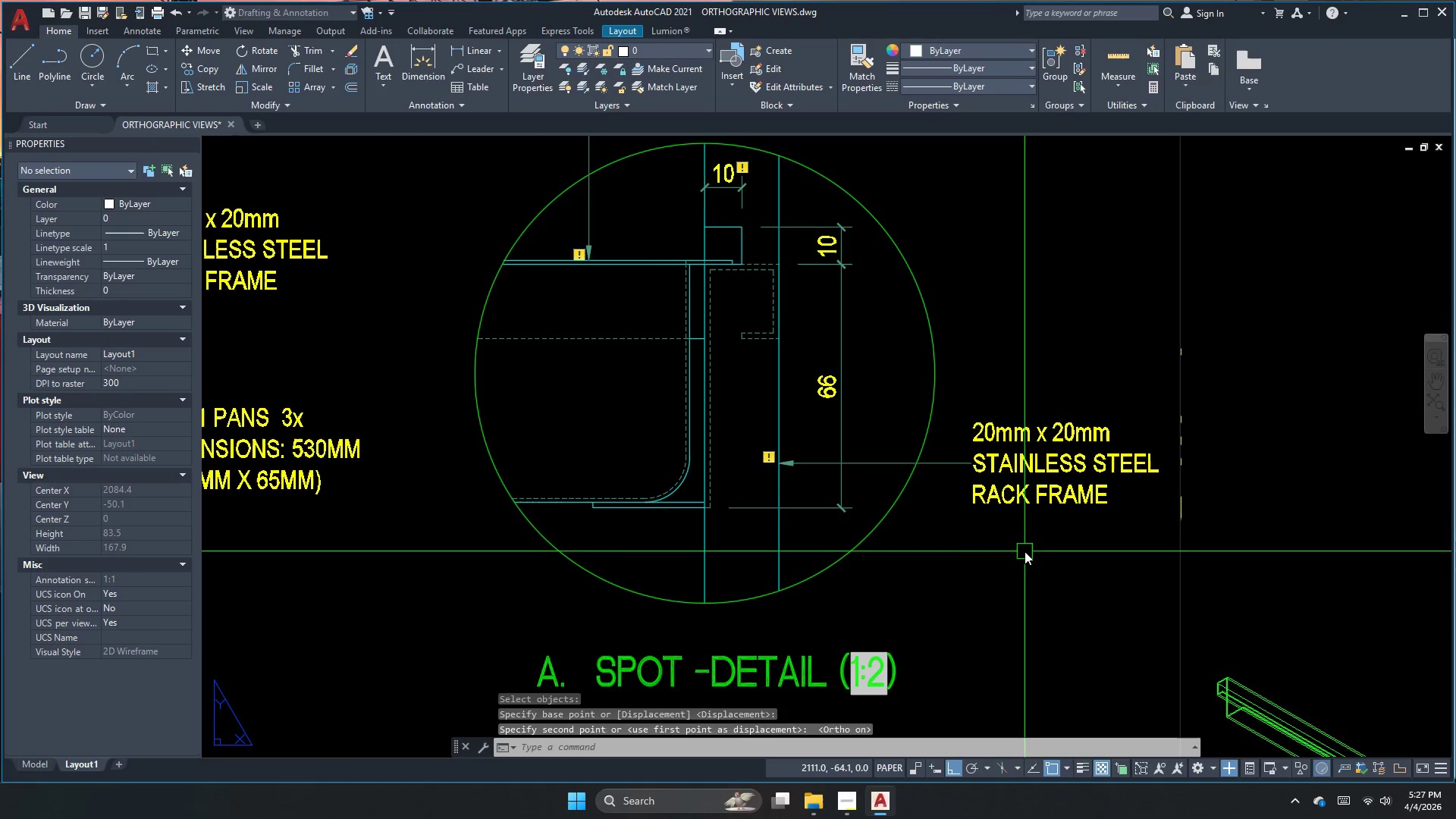 
key(Escape)
 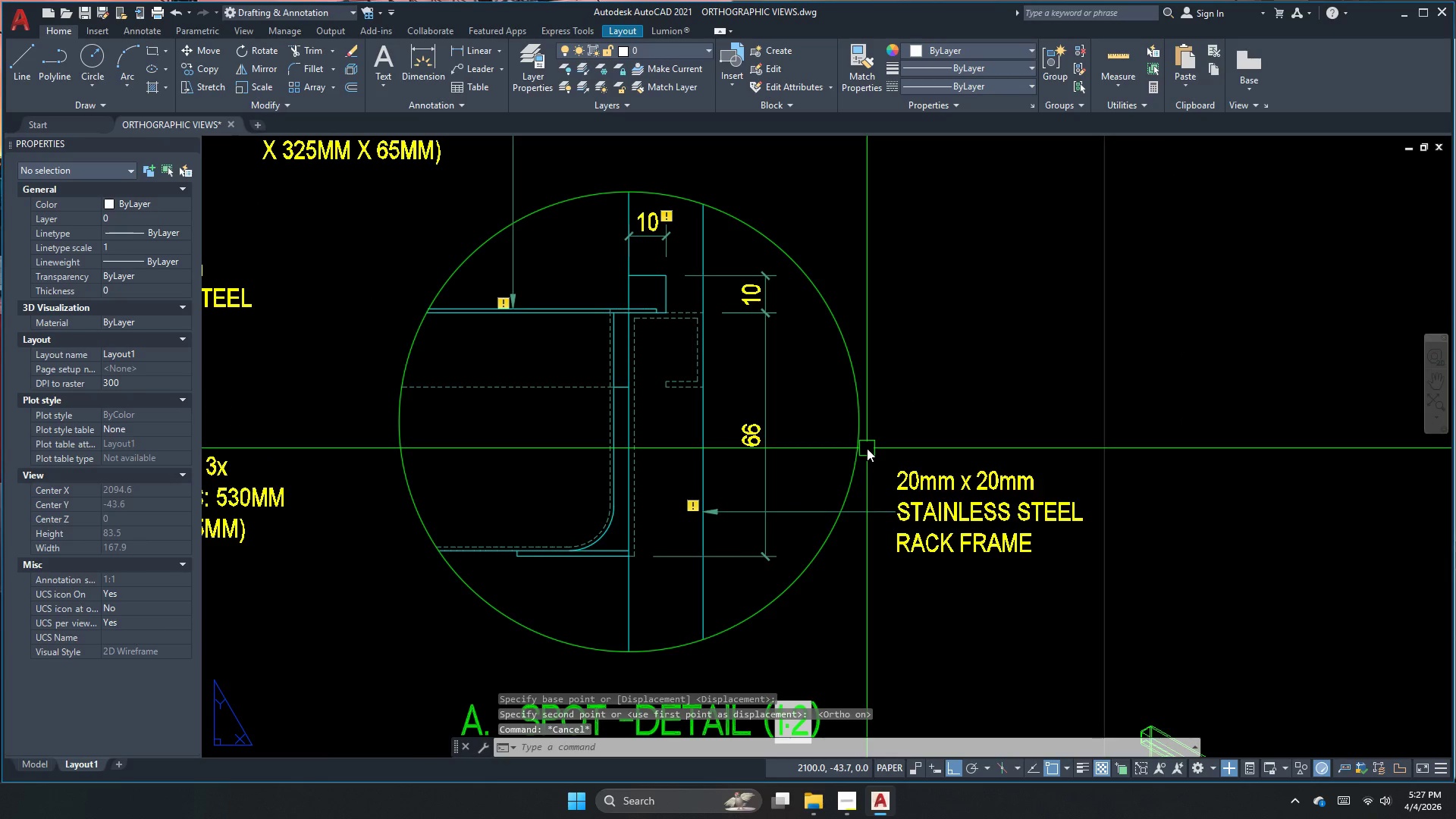 
mouse_move([830, 422])
 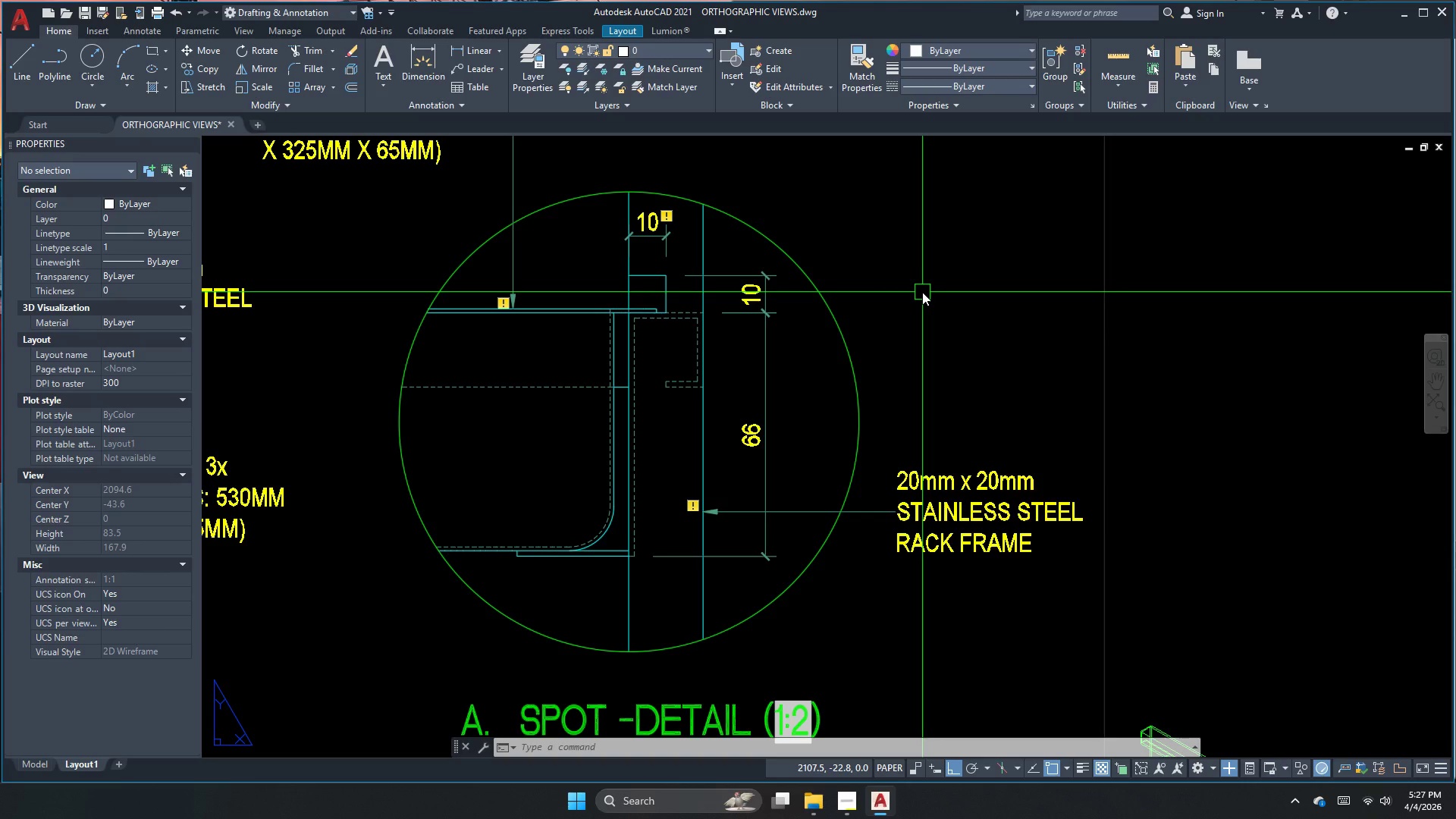 
wait(5.15)
 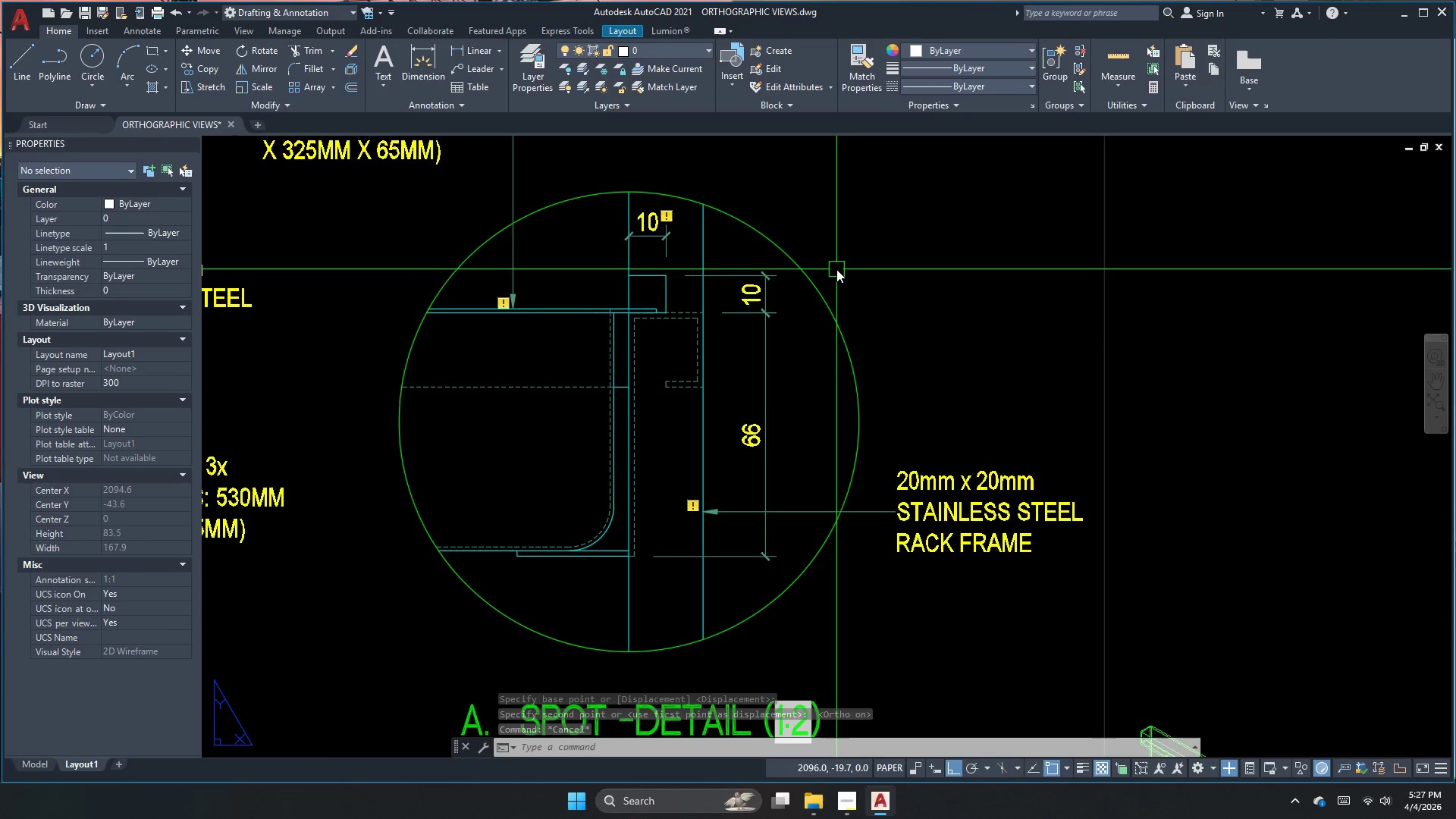 
key(Escape)
 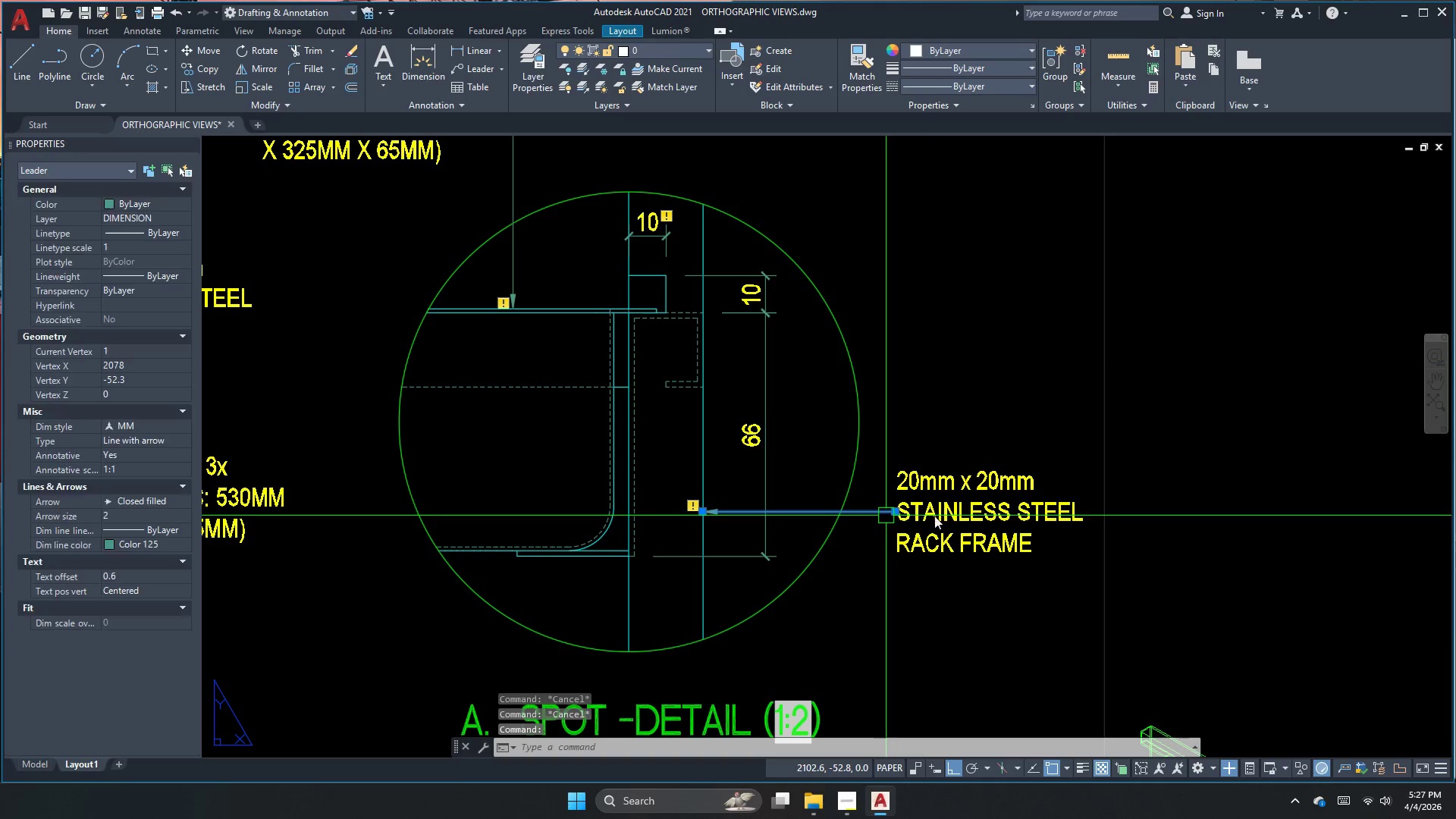 
double_click([961, 518])
 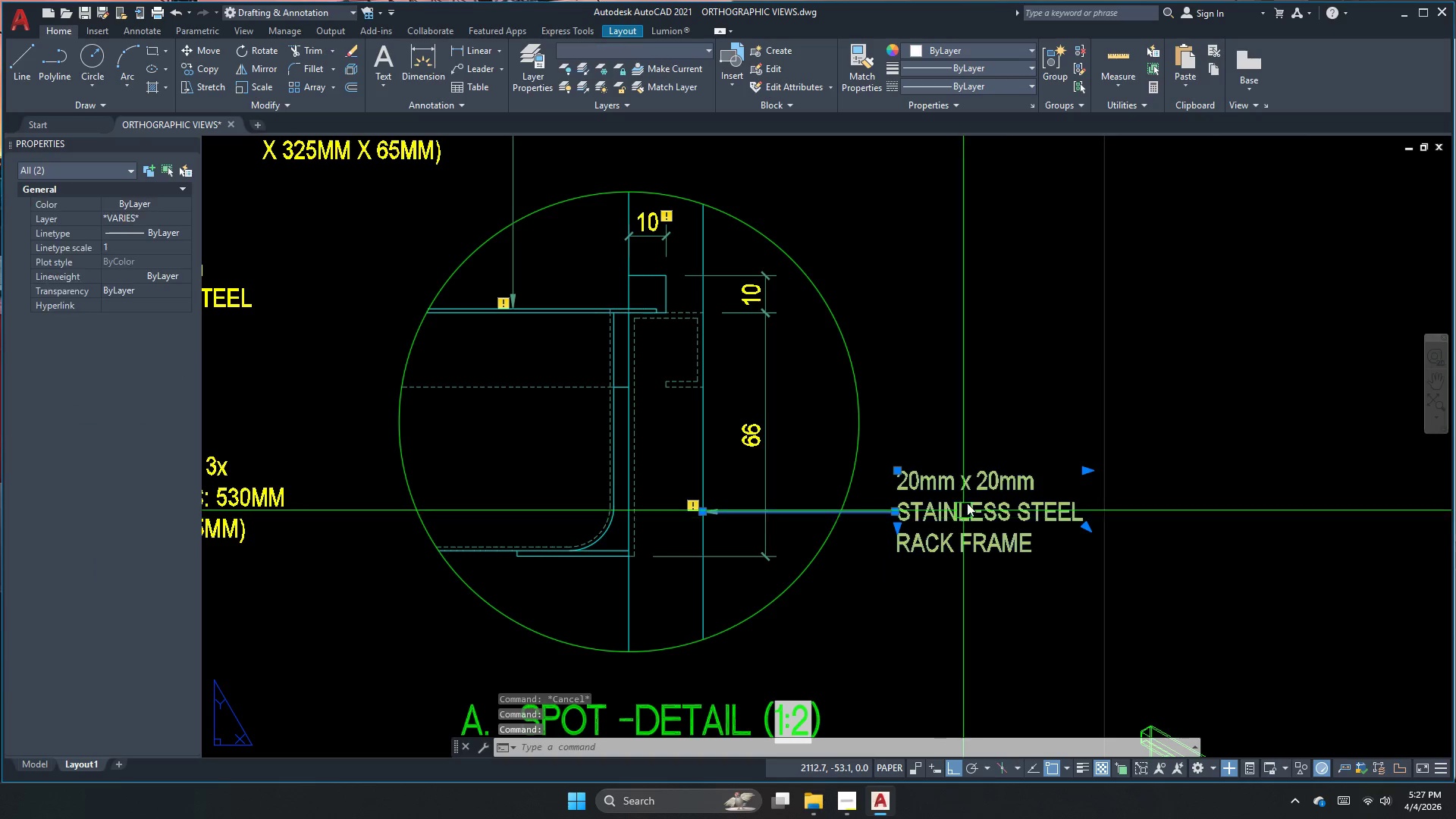 
key(M)
 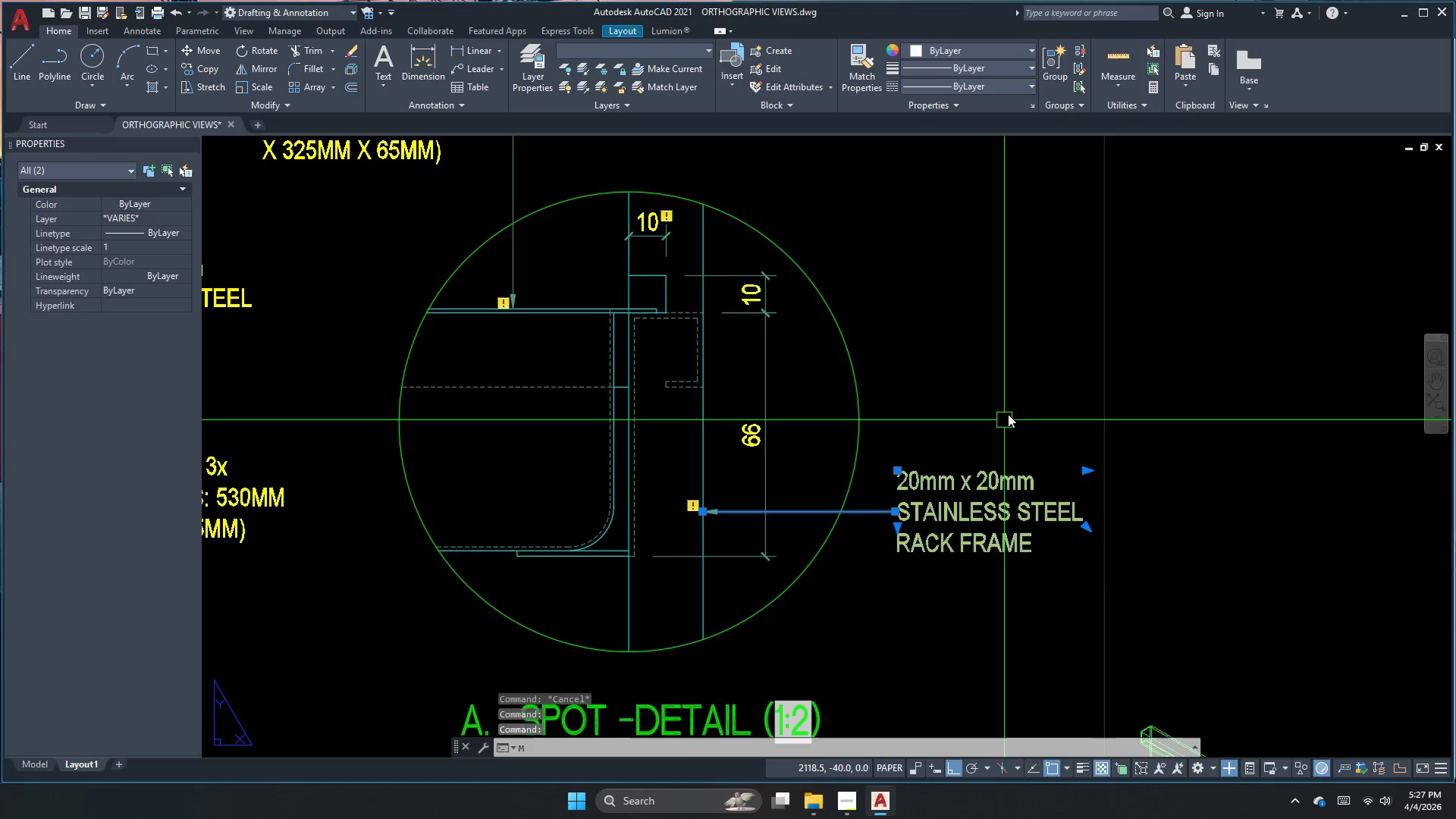 
key(Space)
 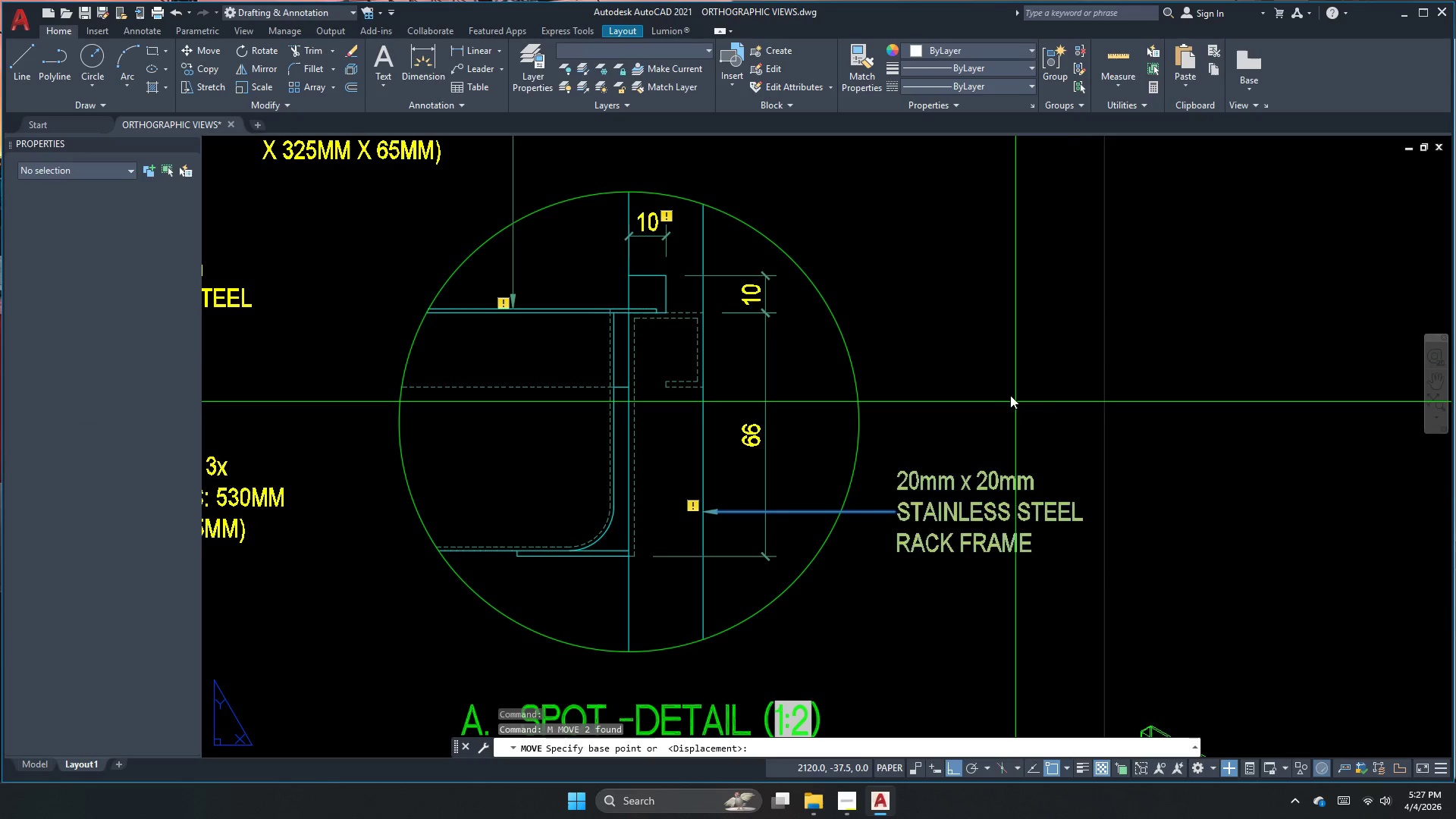 
left_click_drag(start_coordinate=[1009, 393], to_coordinate=[993, 358])
 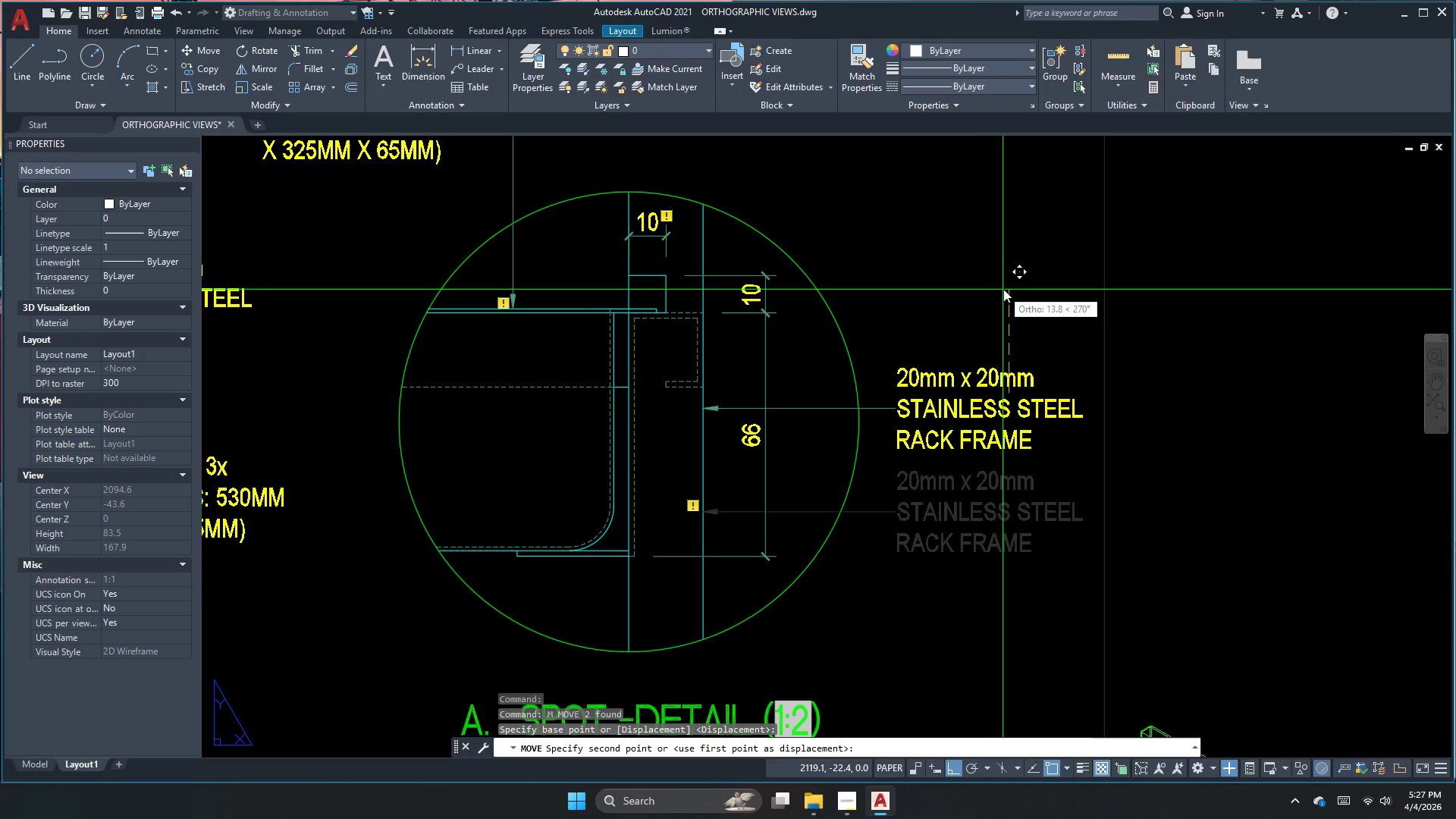 
left_click([1007, 286])
 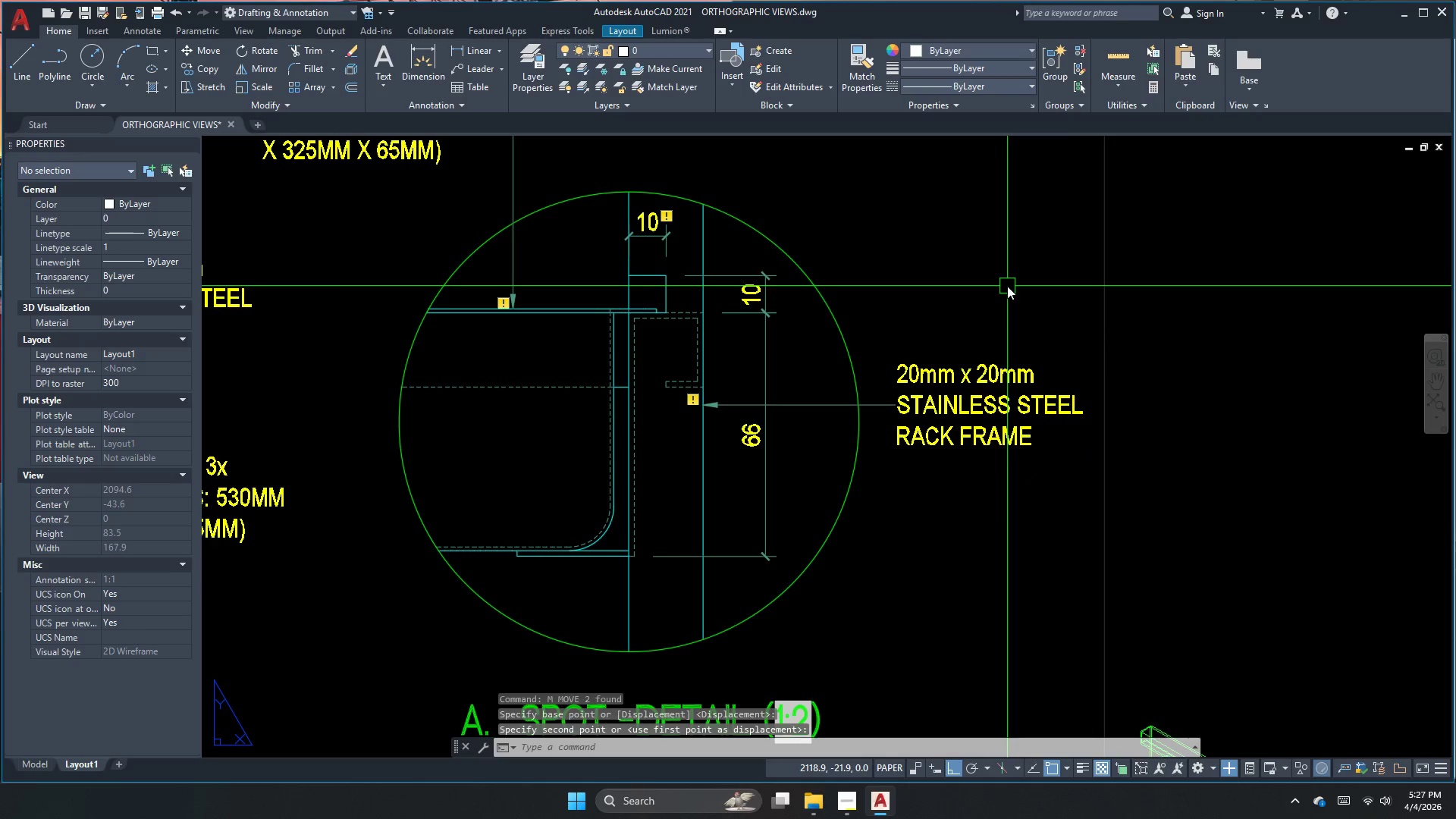 
key(Escape)
 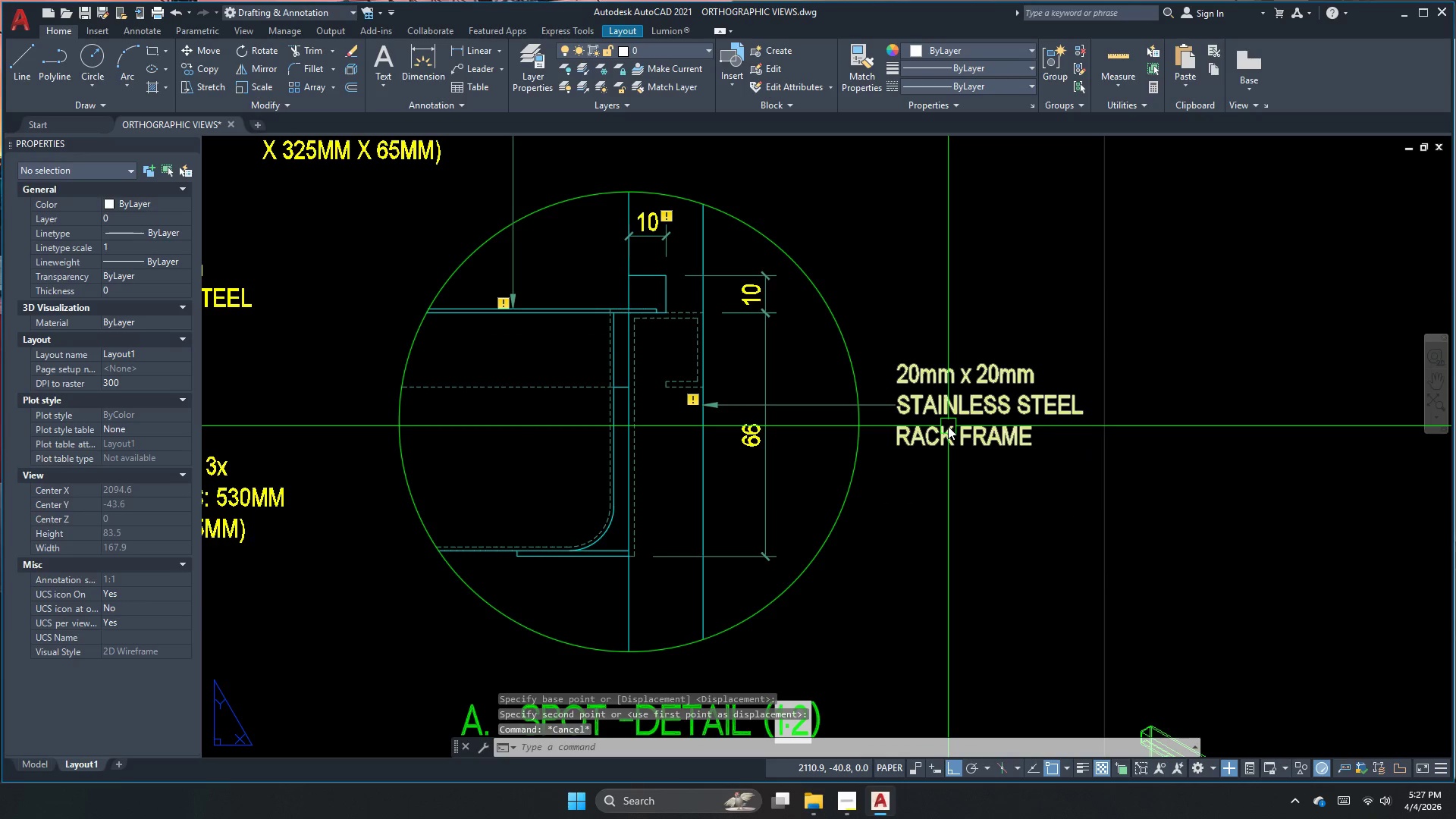 
left_click([948, 426])
 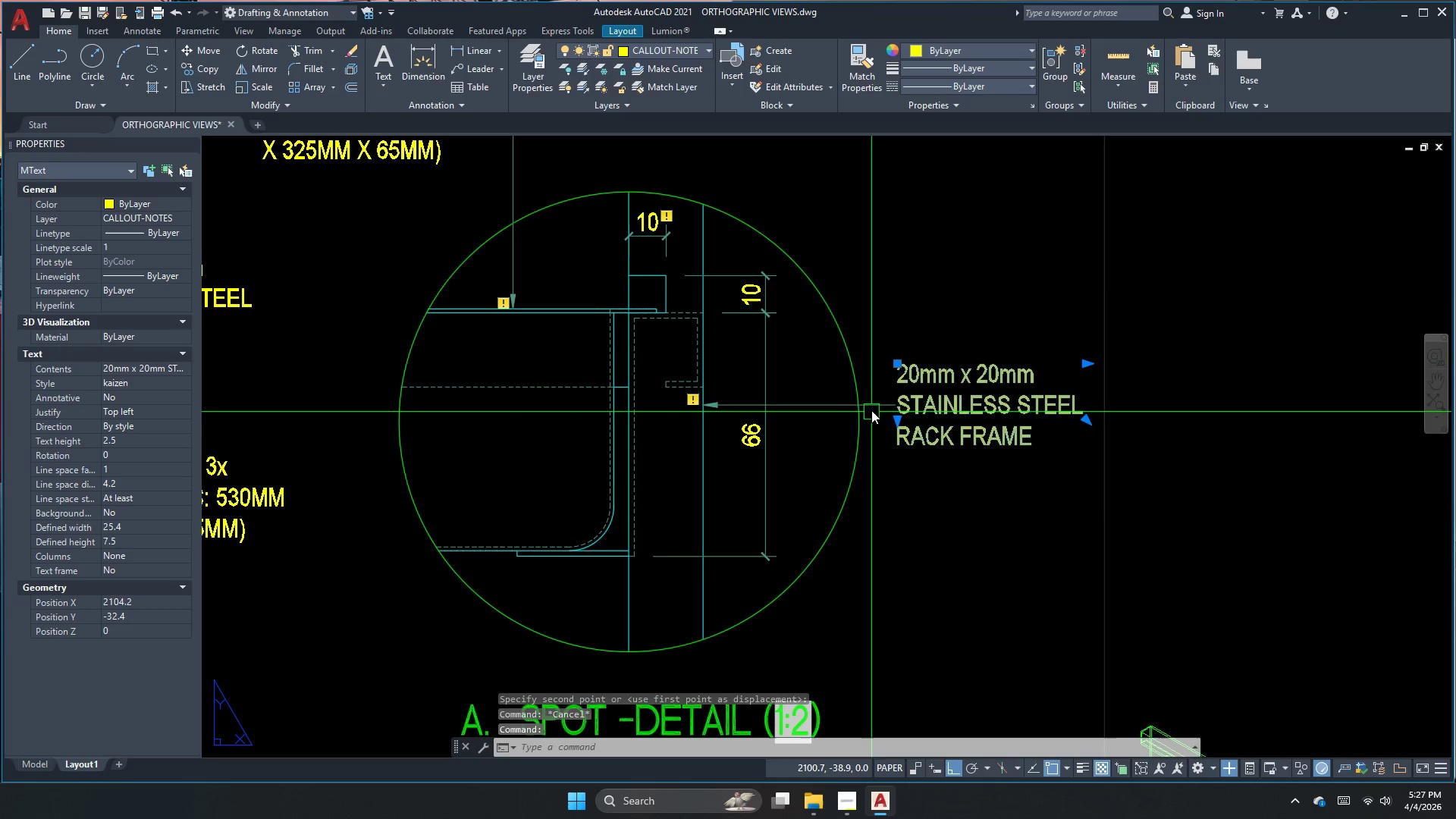 
left_click([885, 398])
 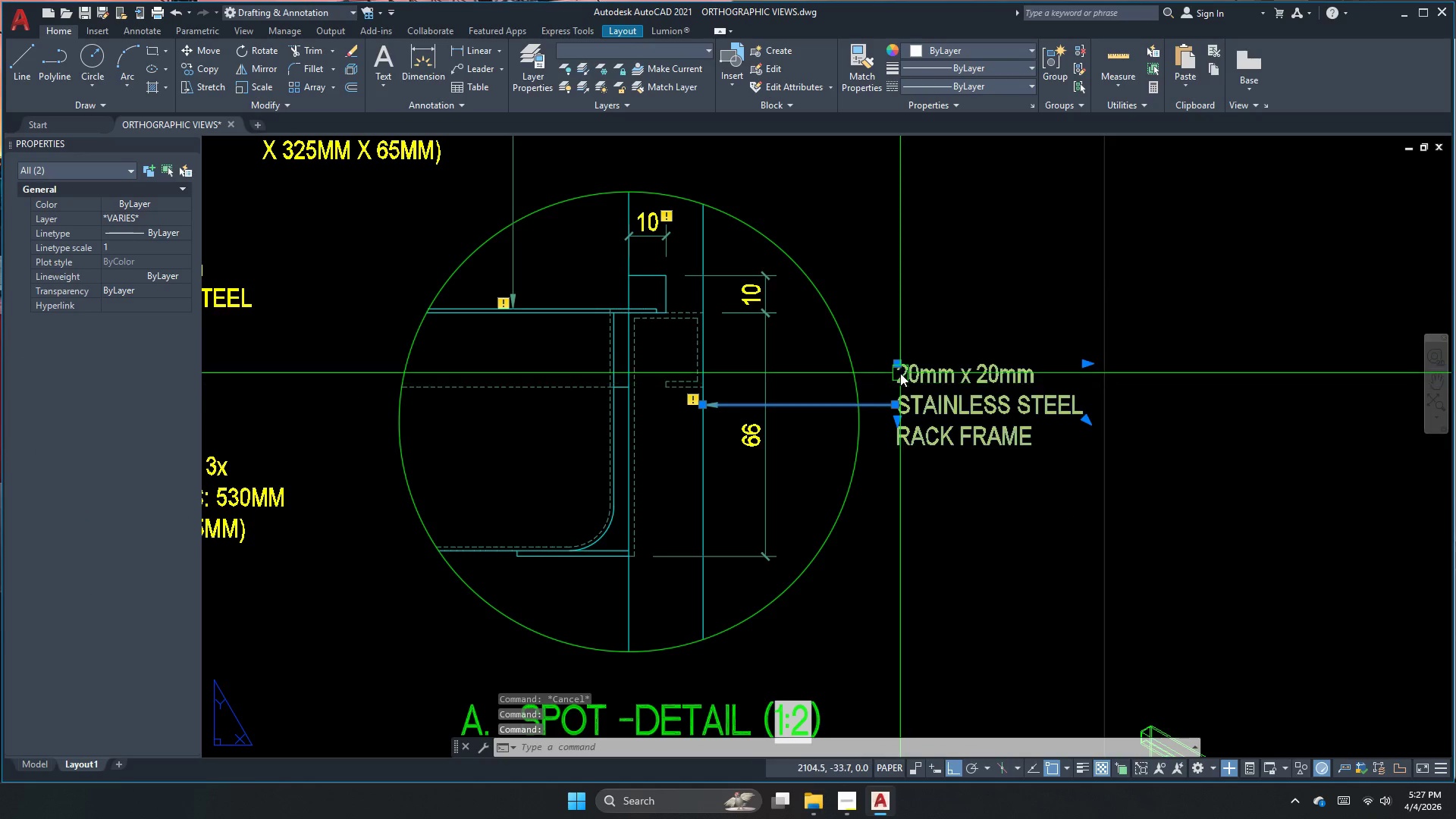 
type(co )
 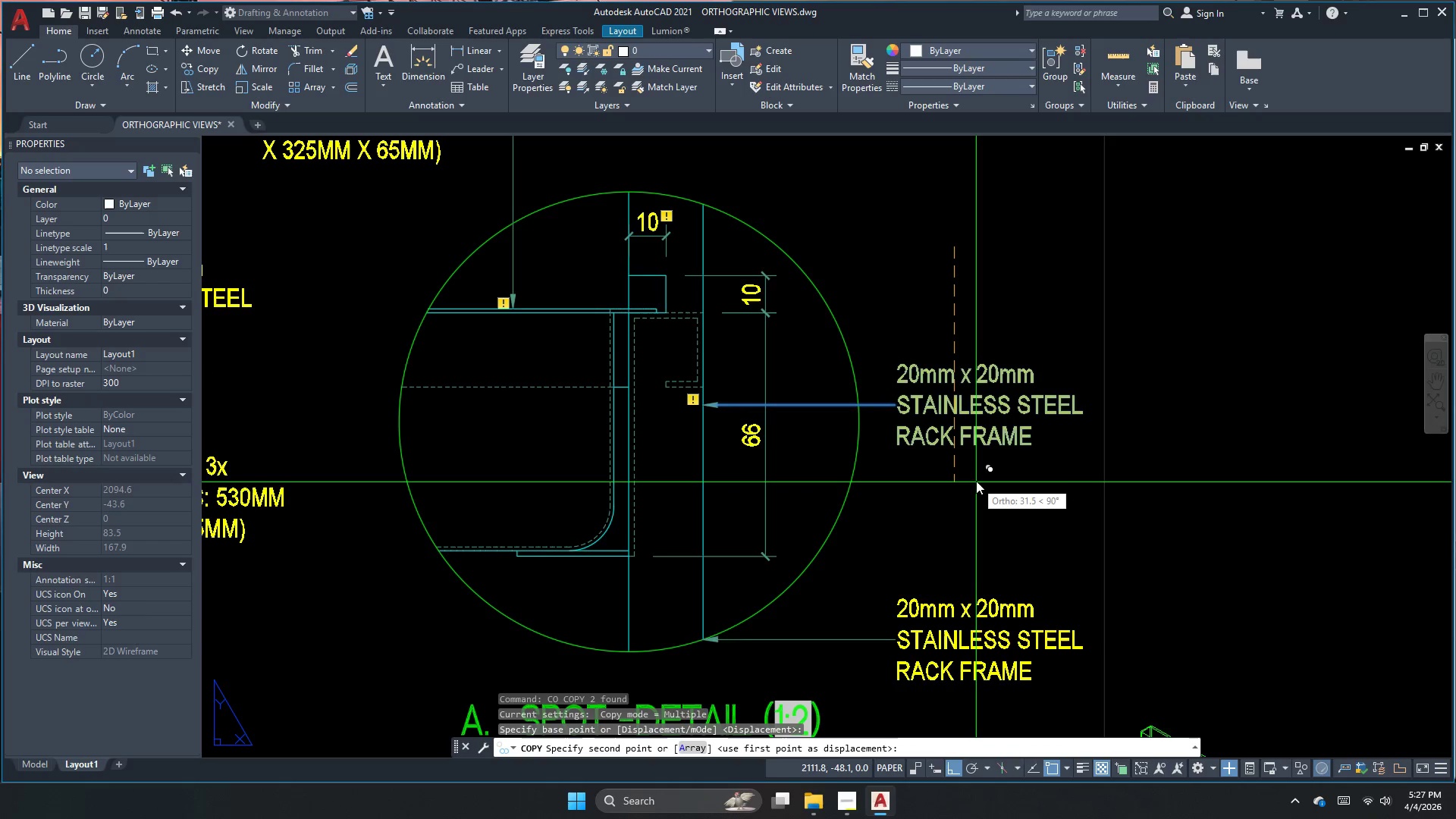 
left_click([976, 489])
 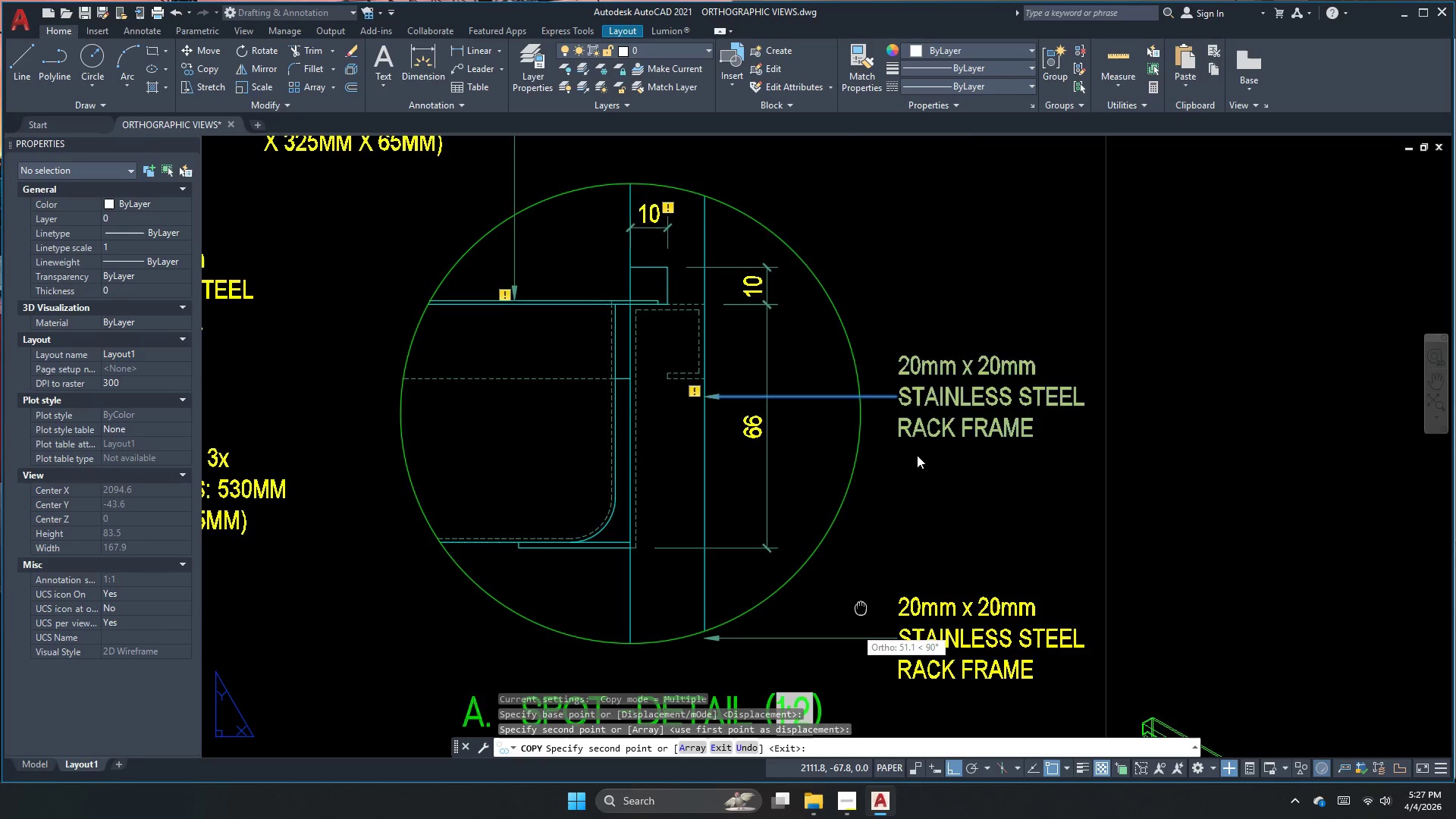 
key(Escape)
 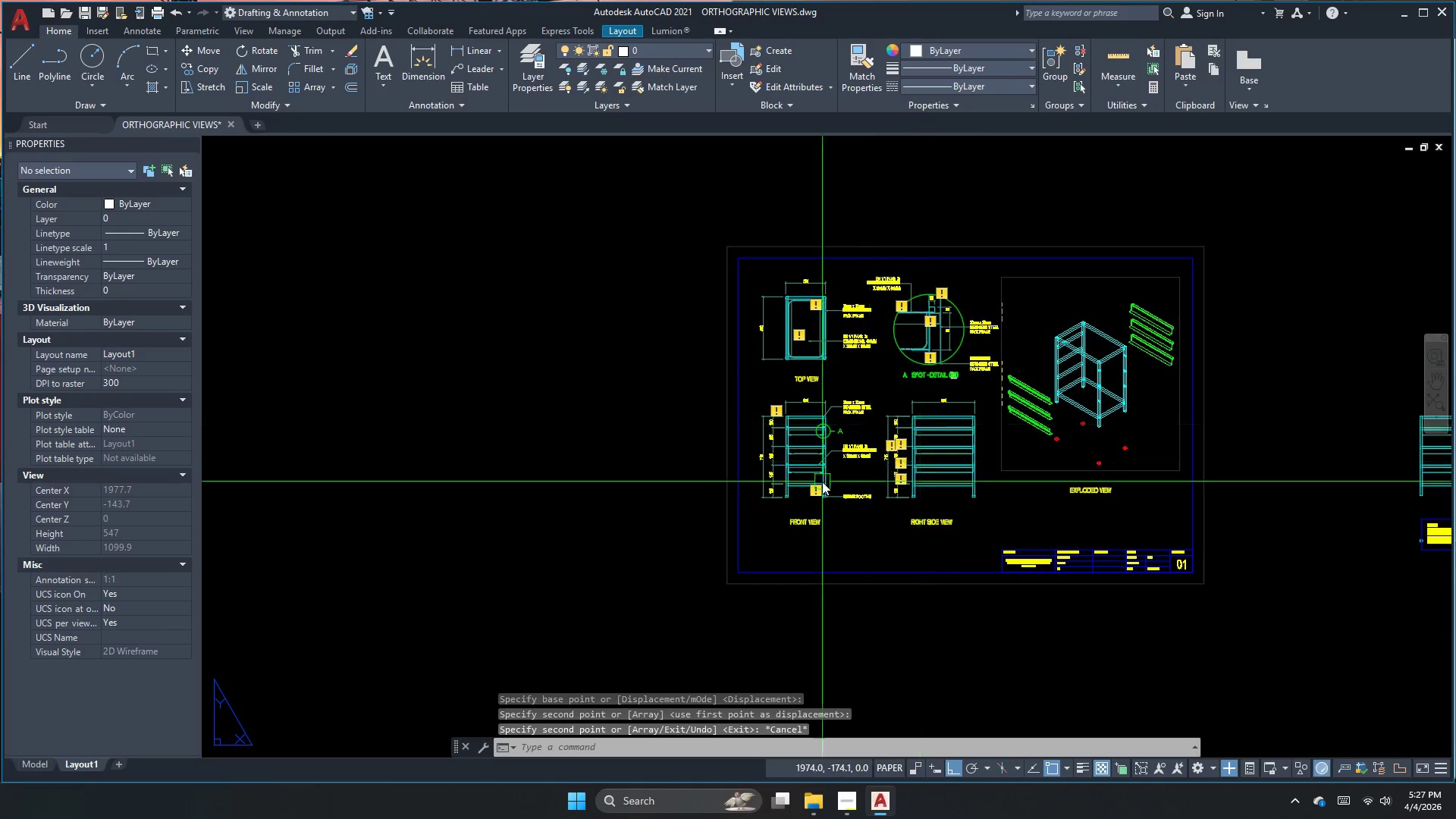 
scroll: coordinate [968, 352], scroll_direction: down, amount: 4.0
 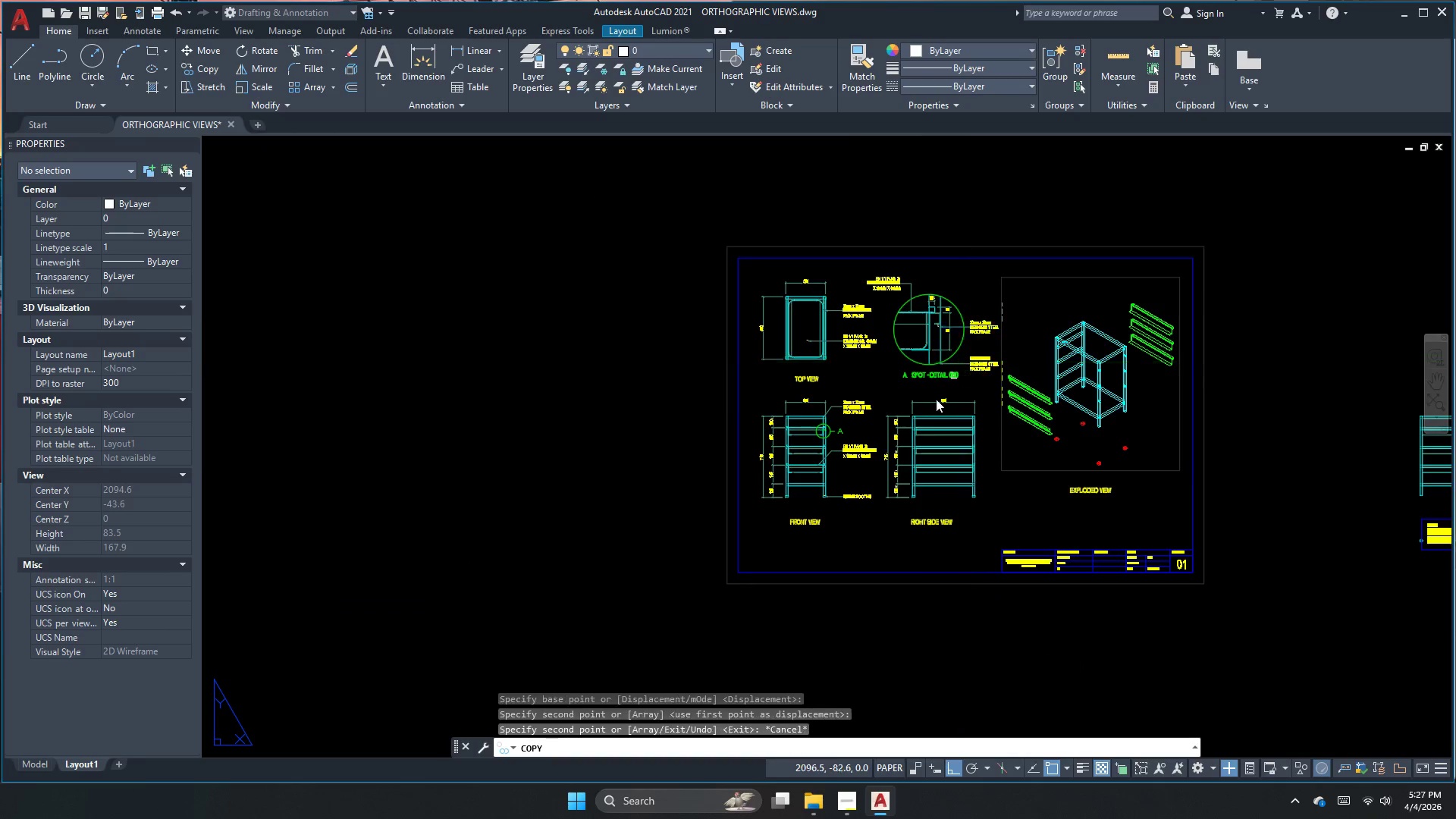 
scroll: coordinate [850, 436], scroll_direction: up, amount: 3.0
 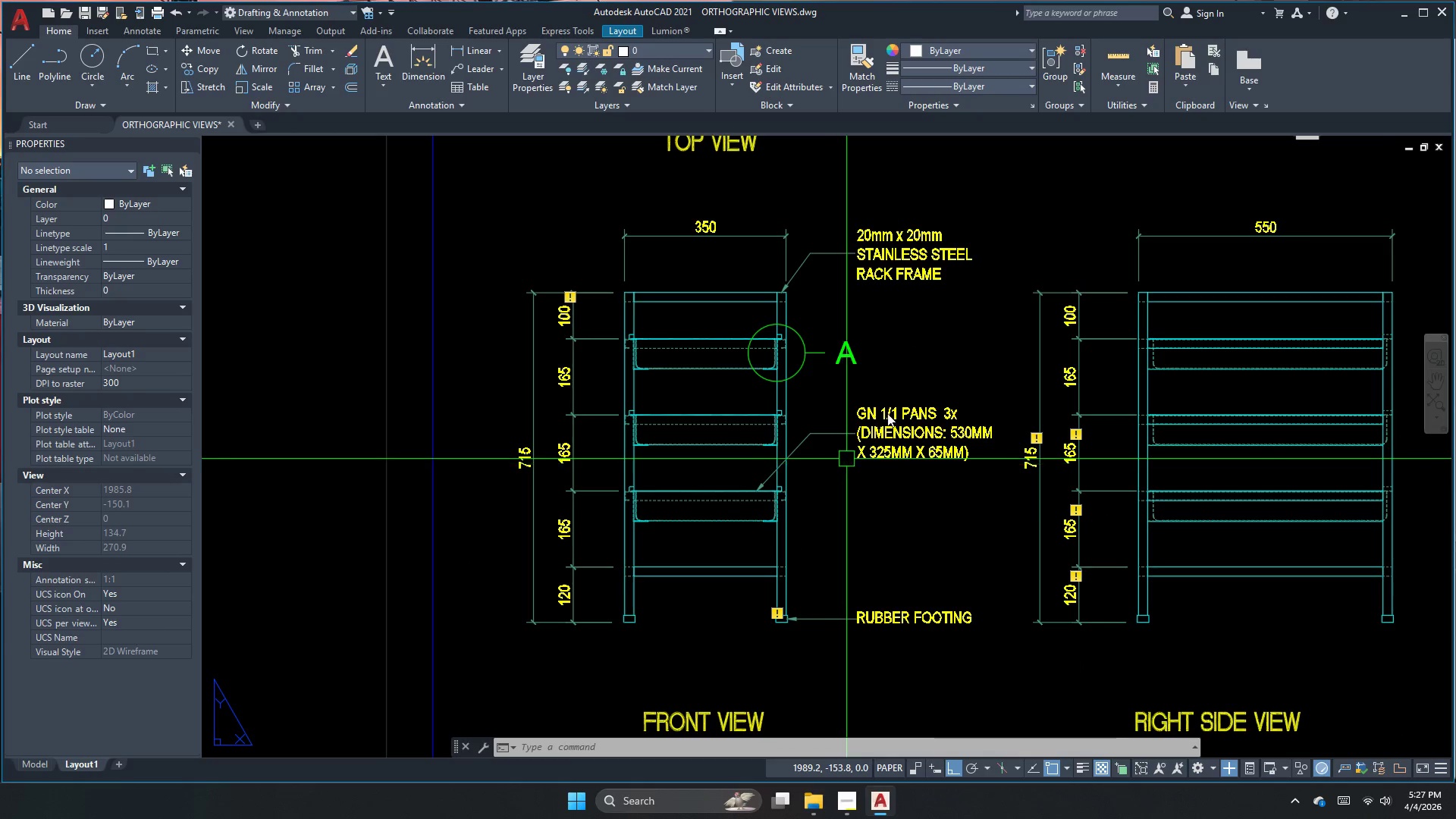 
wait(6.93)
 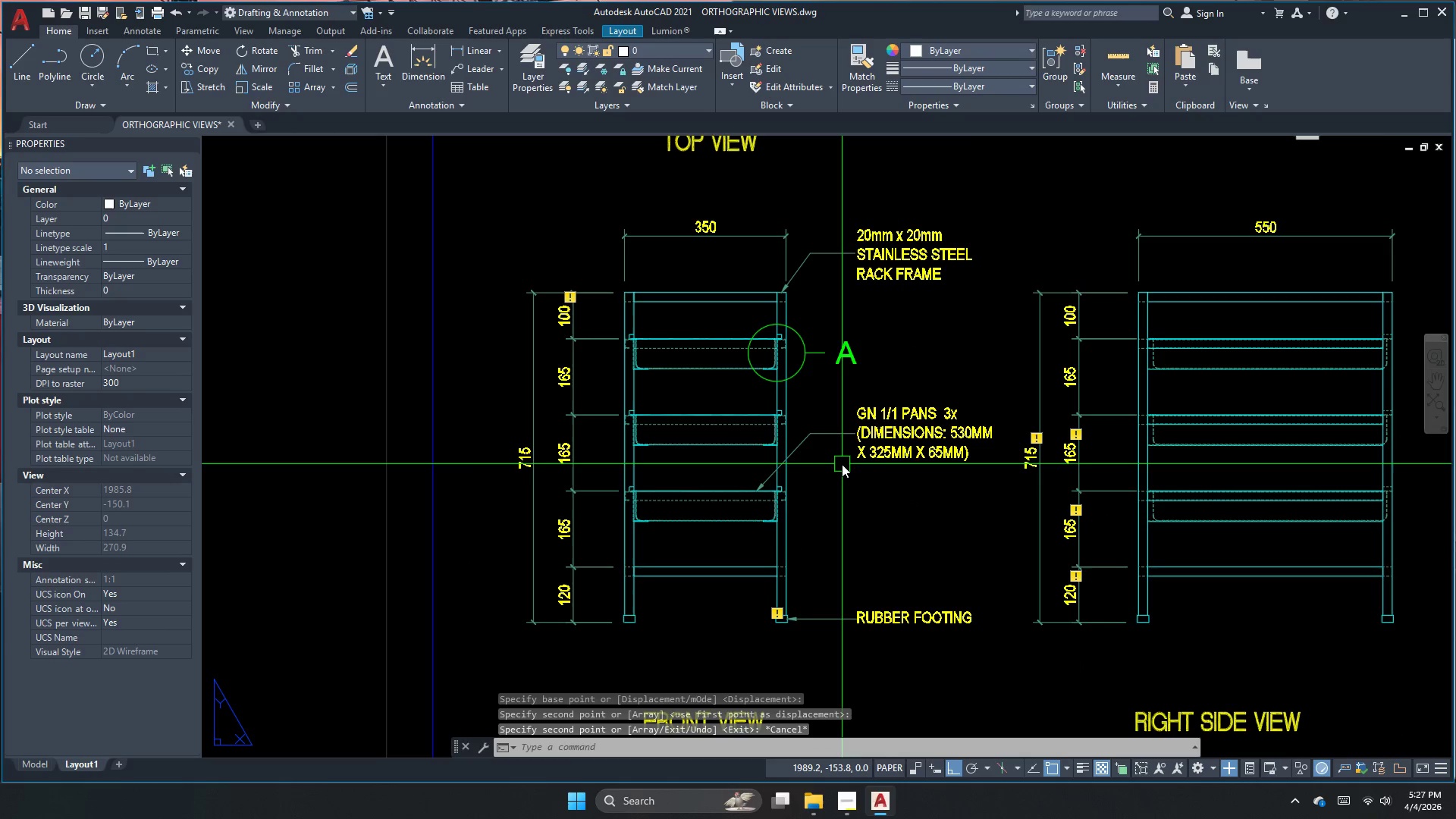 
scroll: coordinate [800, 540], scroll_direction: up, amount: 1.0
 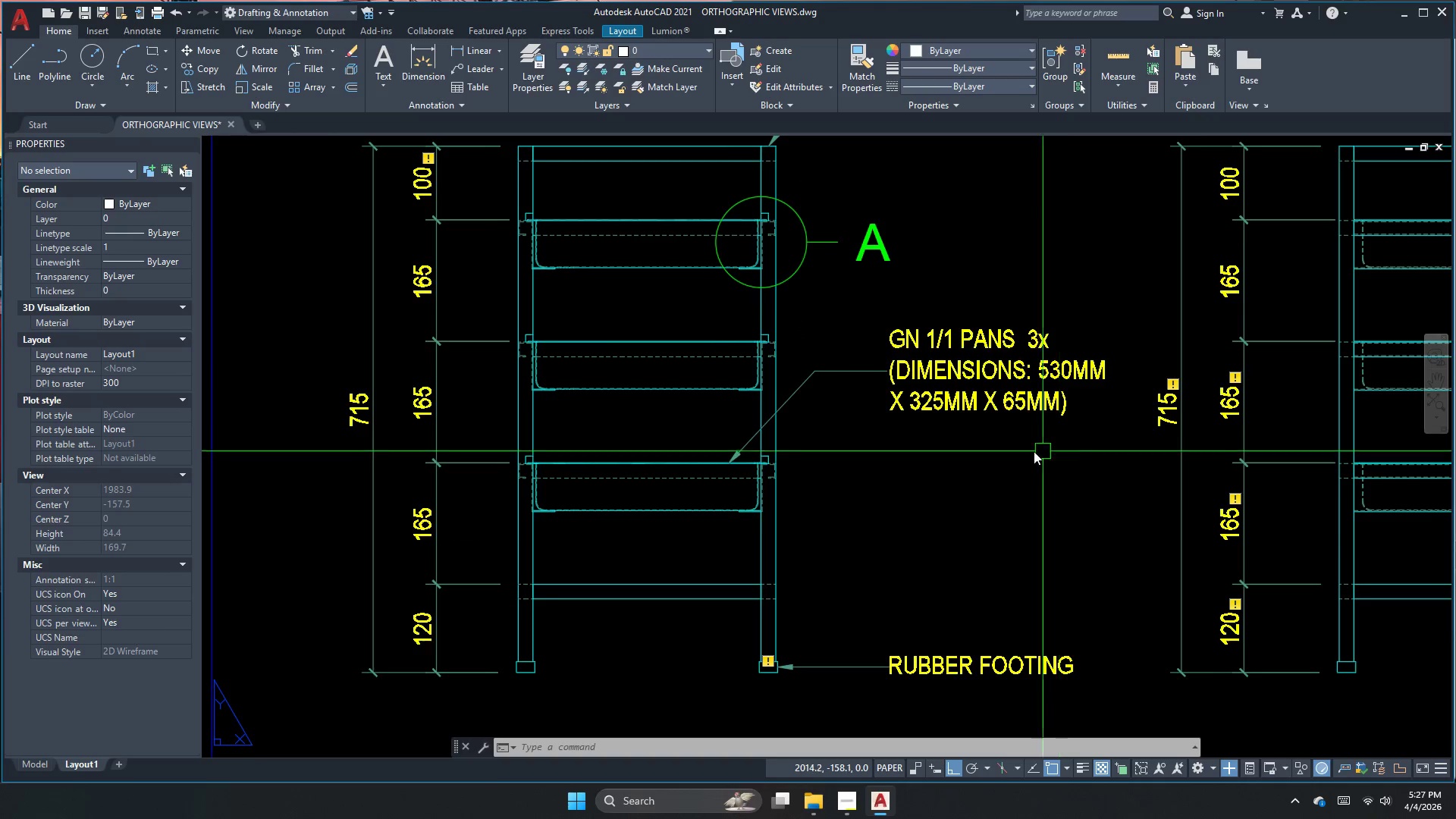 
scroll: coordinate [523, 488], scroll_direction: down, amount: 3.0
 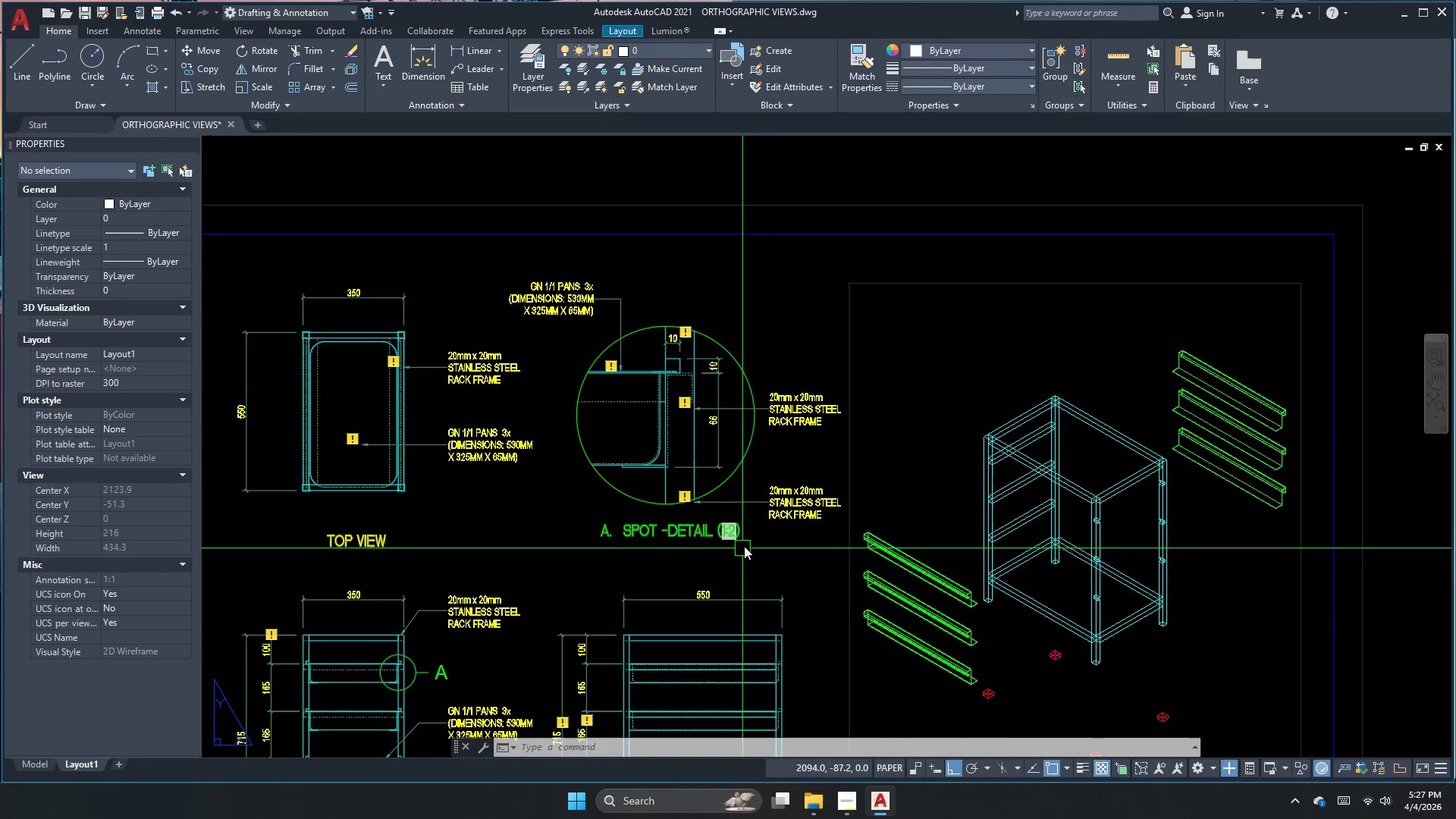 
scroll: coordinate [771, 529], scroll_direction: up, amount: 2.0
 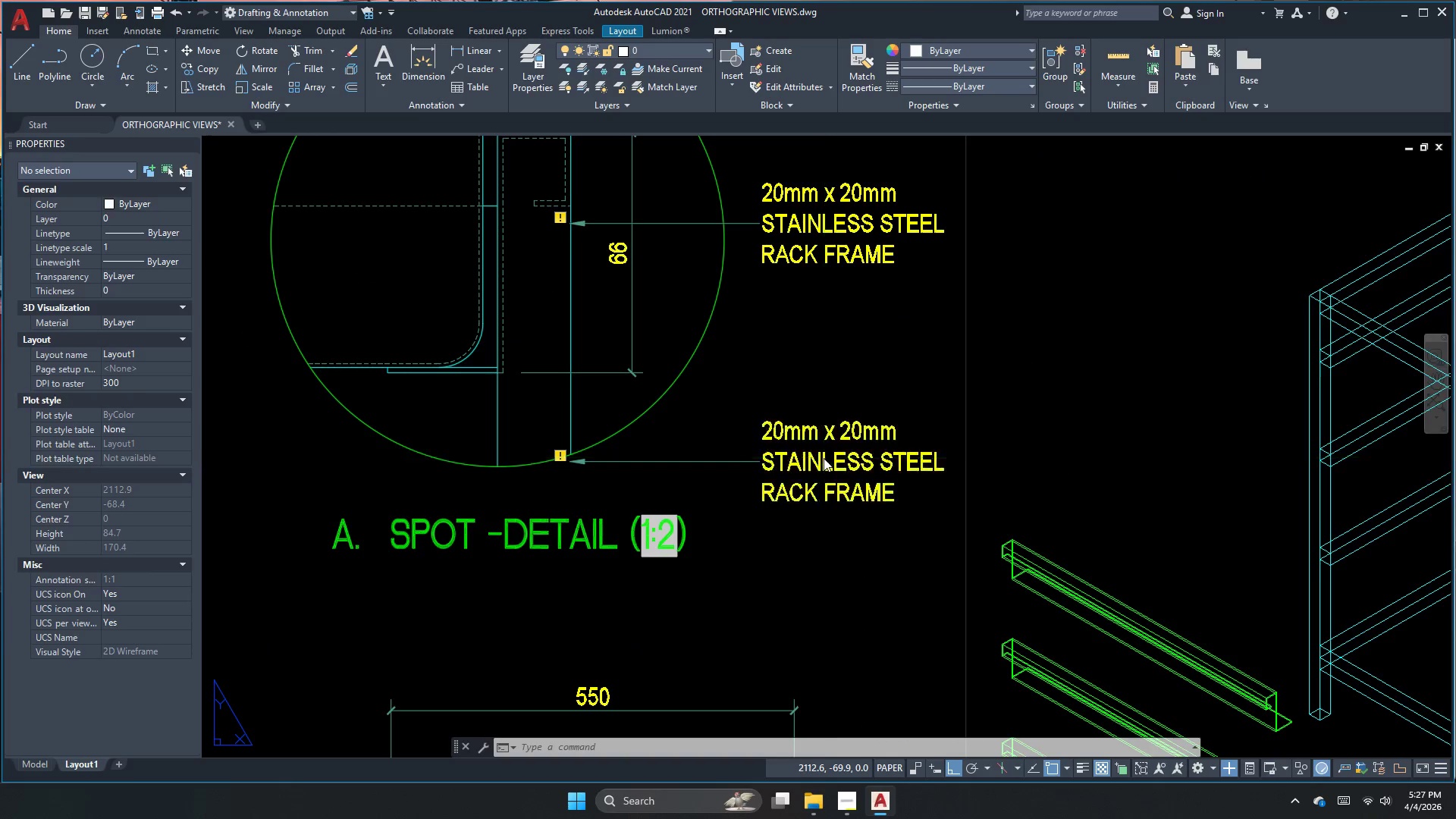 
double_click([824, 458])
 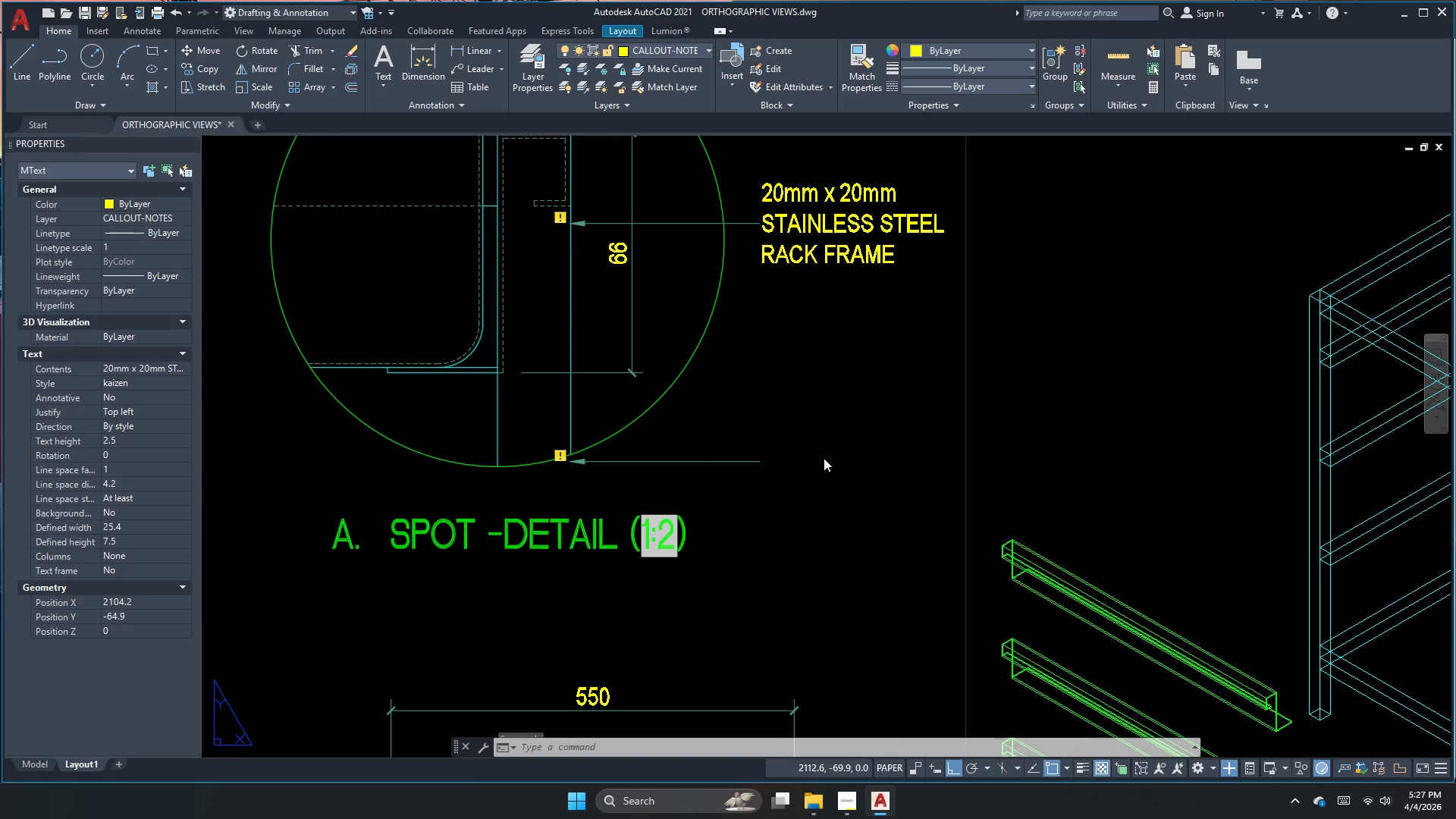 
key(Control+A)
 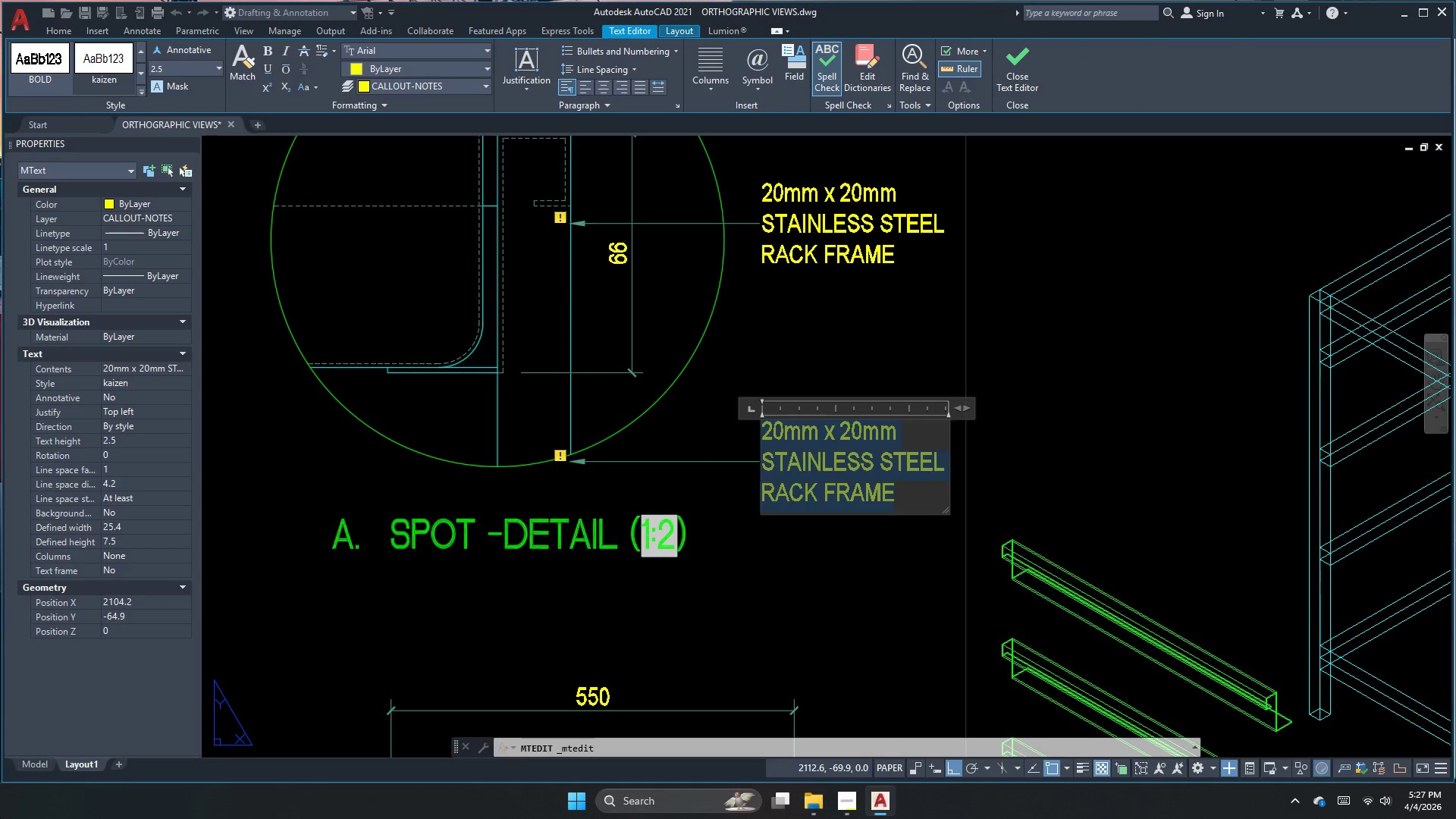 
type(s)
key(Backspace)
type(stainlw)
key(Backspace)
key(Backspace)
key(Backspace)
key(Backspace)
key(Backspace)
key(Backspace)
key(Backspace)
type(stinl)
key(Backspace)
key(Backspace)
type(a)
key(Backspace)
key(Backspace)
type(ainless steel bended plate side )
 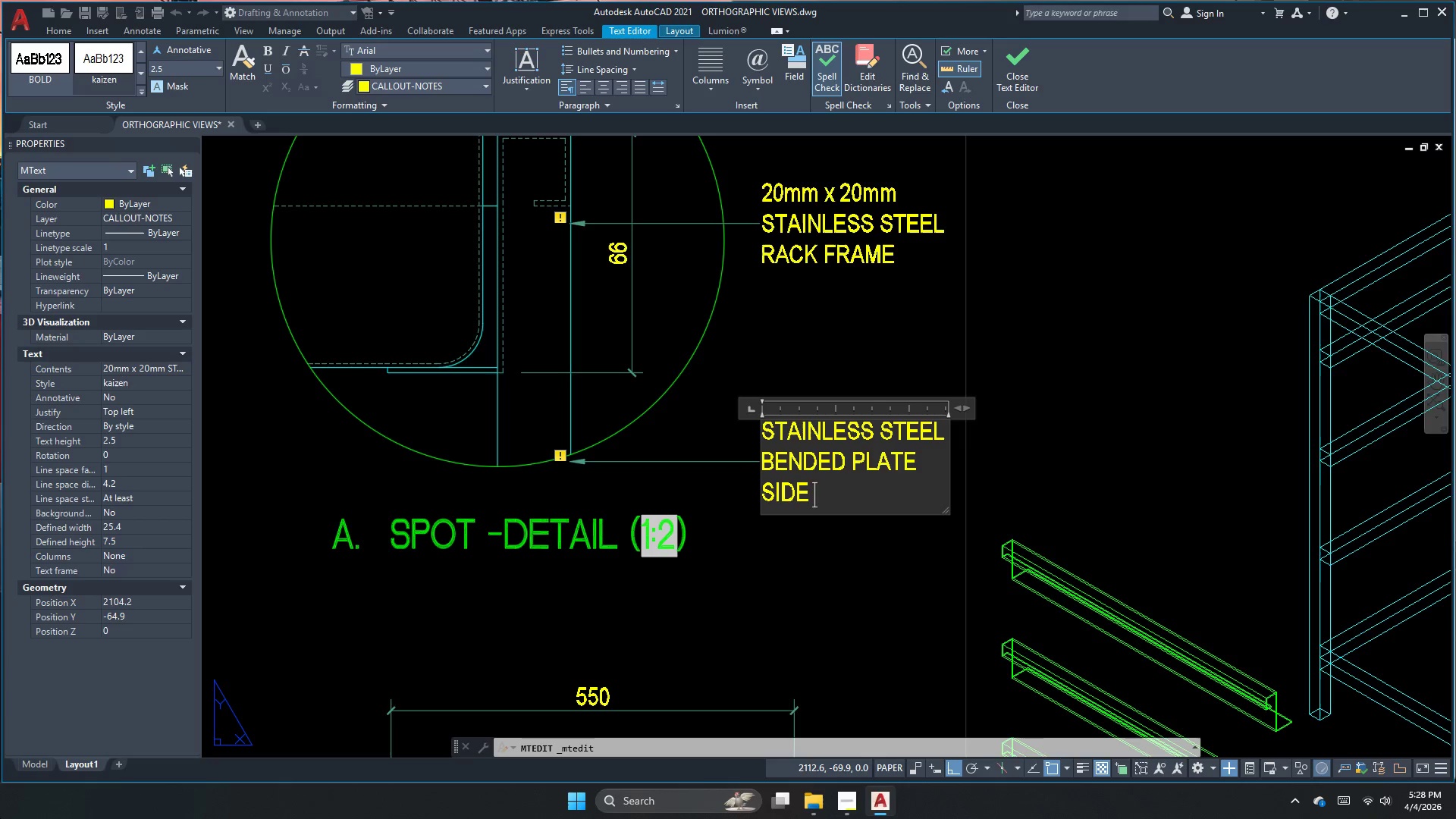 
type(rail)
 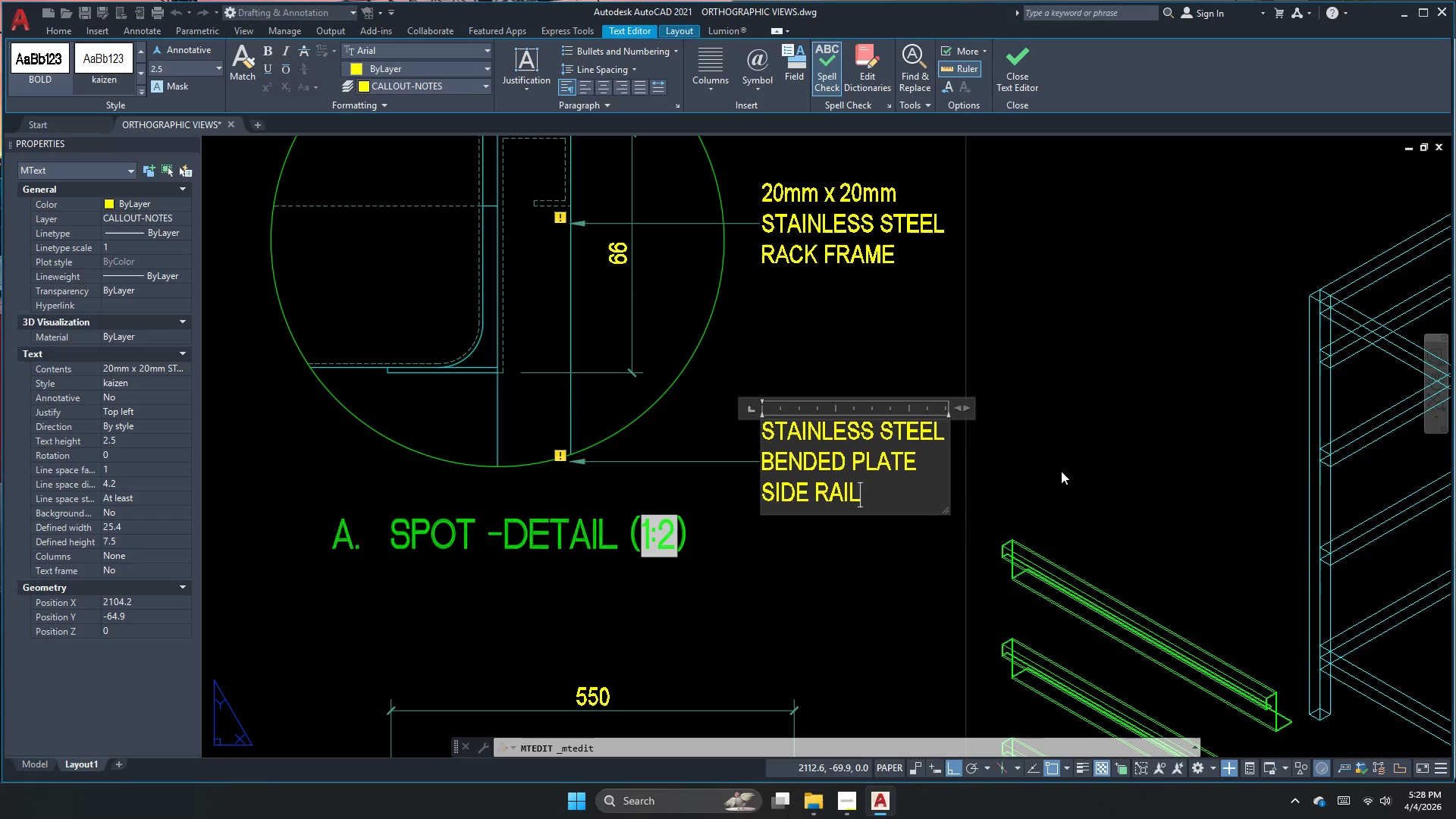 
left_click([860, 356])
 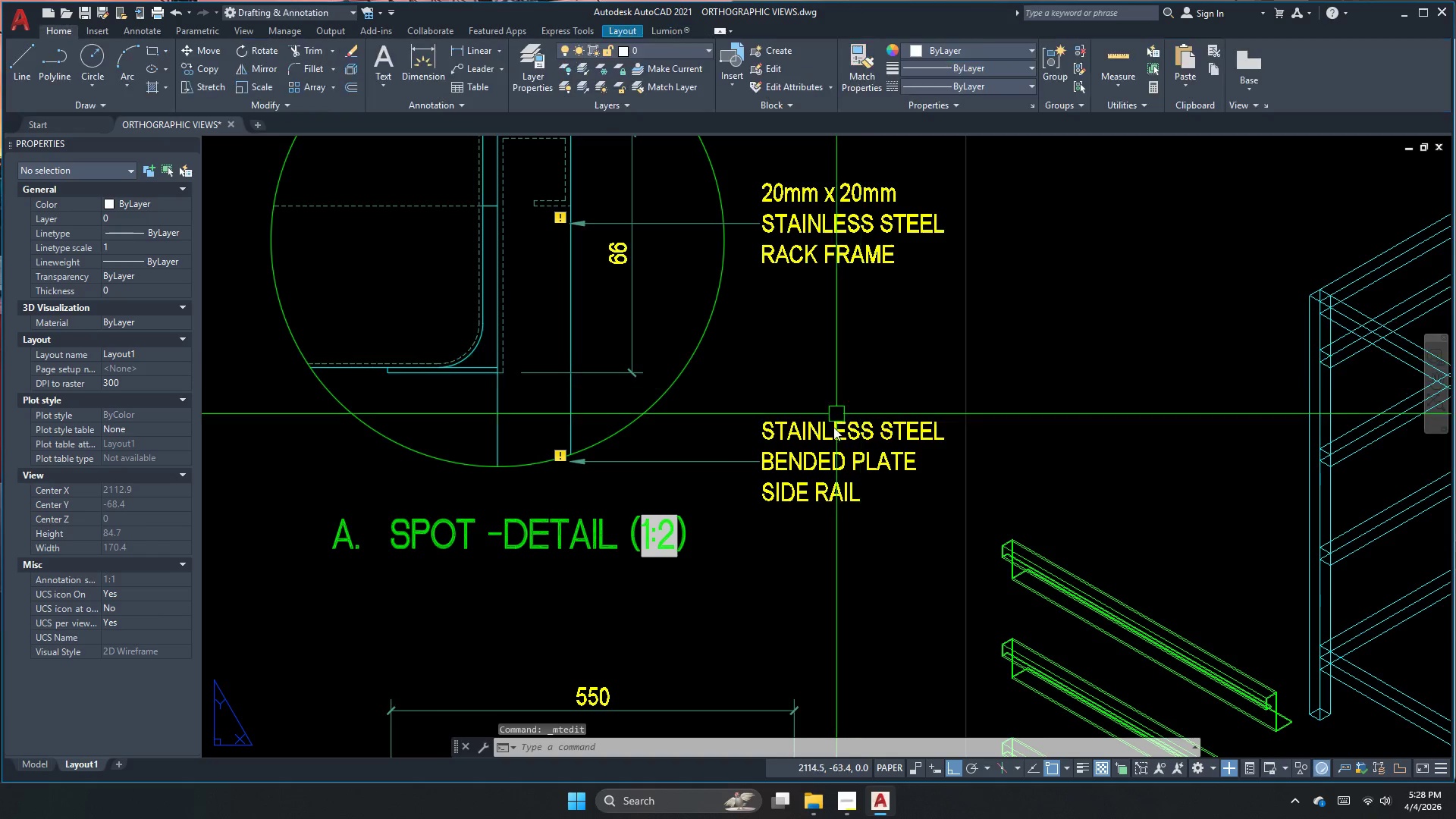 
key(Escape)
 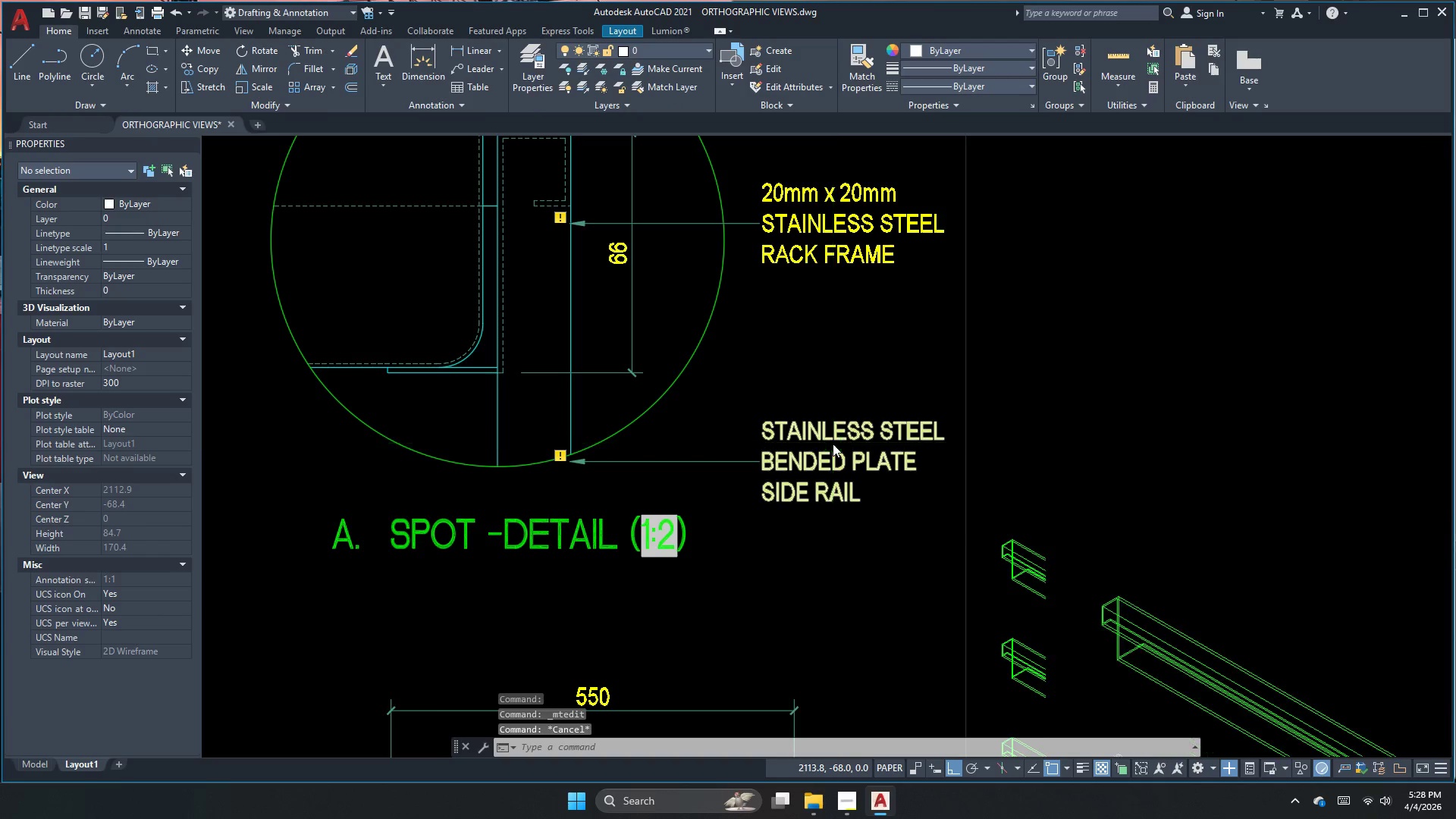 
left_click([811, 487])
 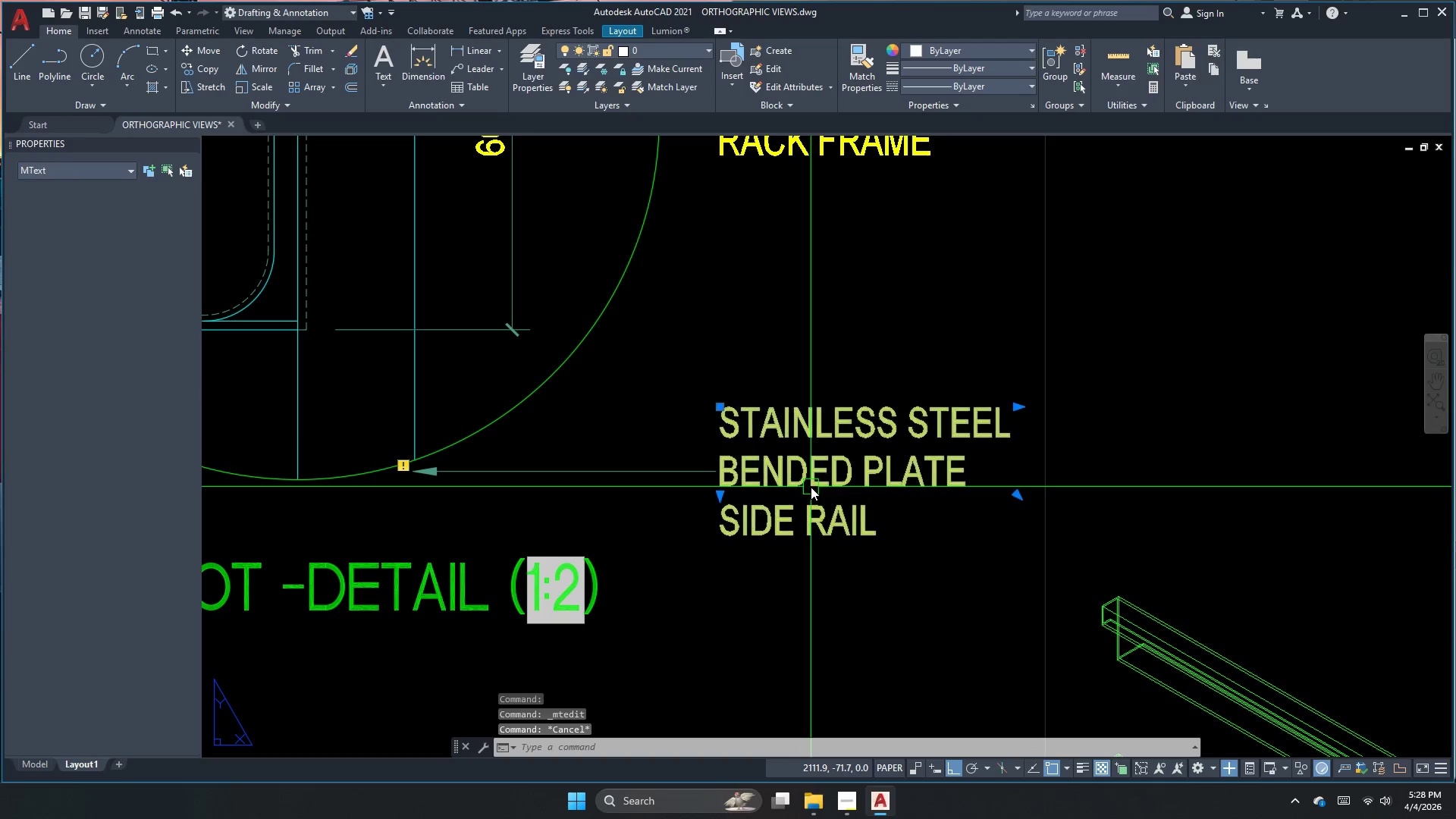 
scroll: coordinate [833, 444], scroll_direction: up, amount: 1.0
 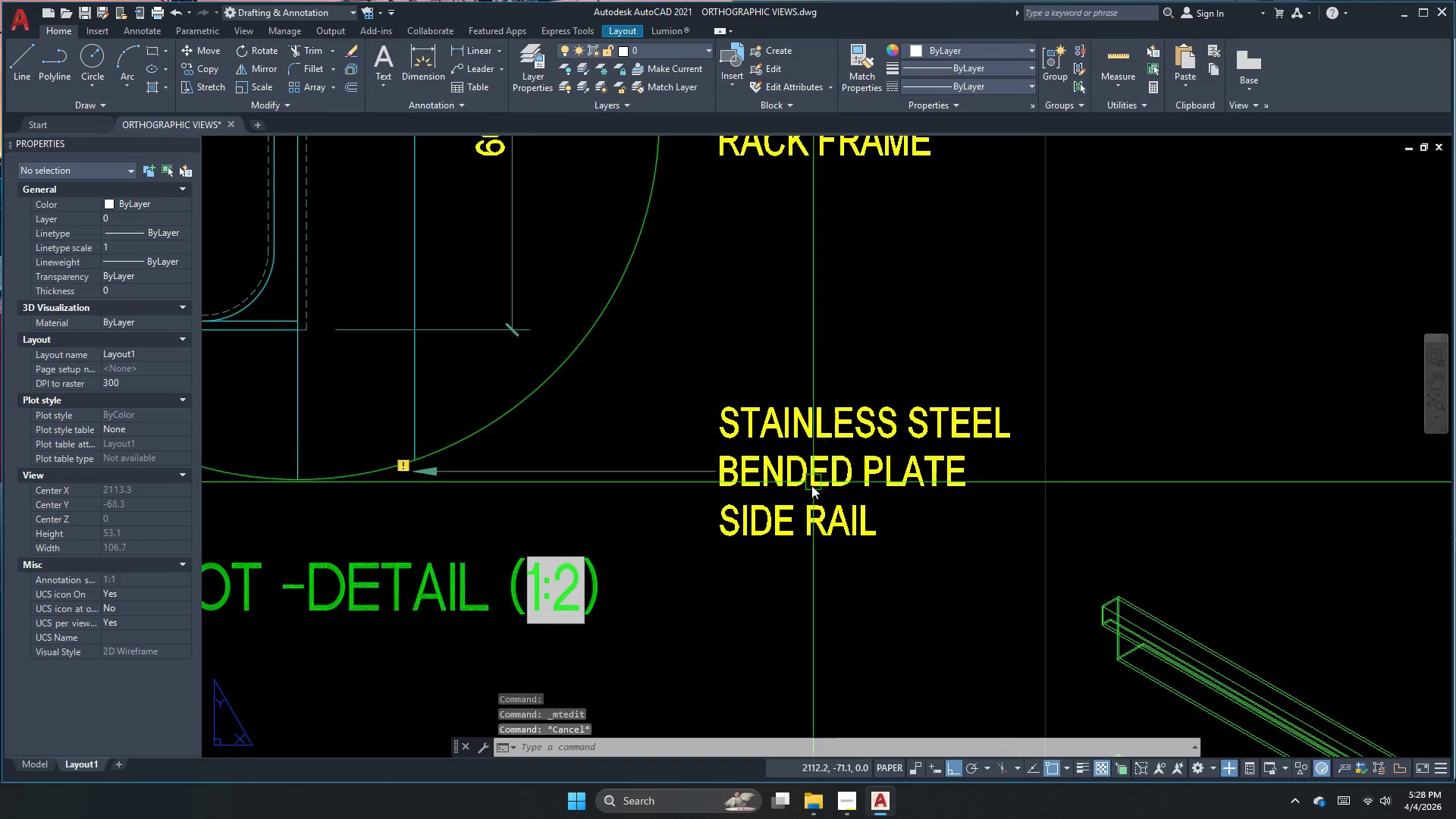 
double_click([811, 487])
 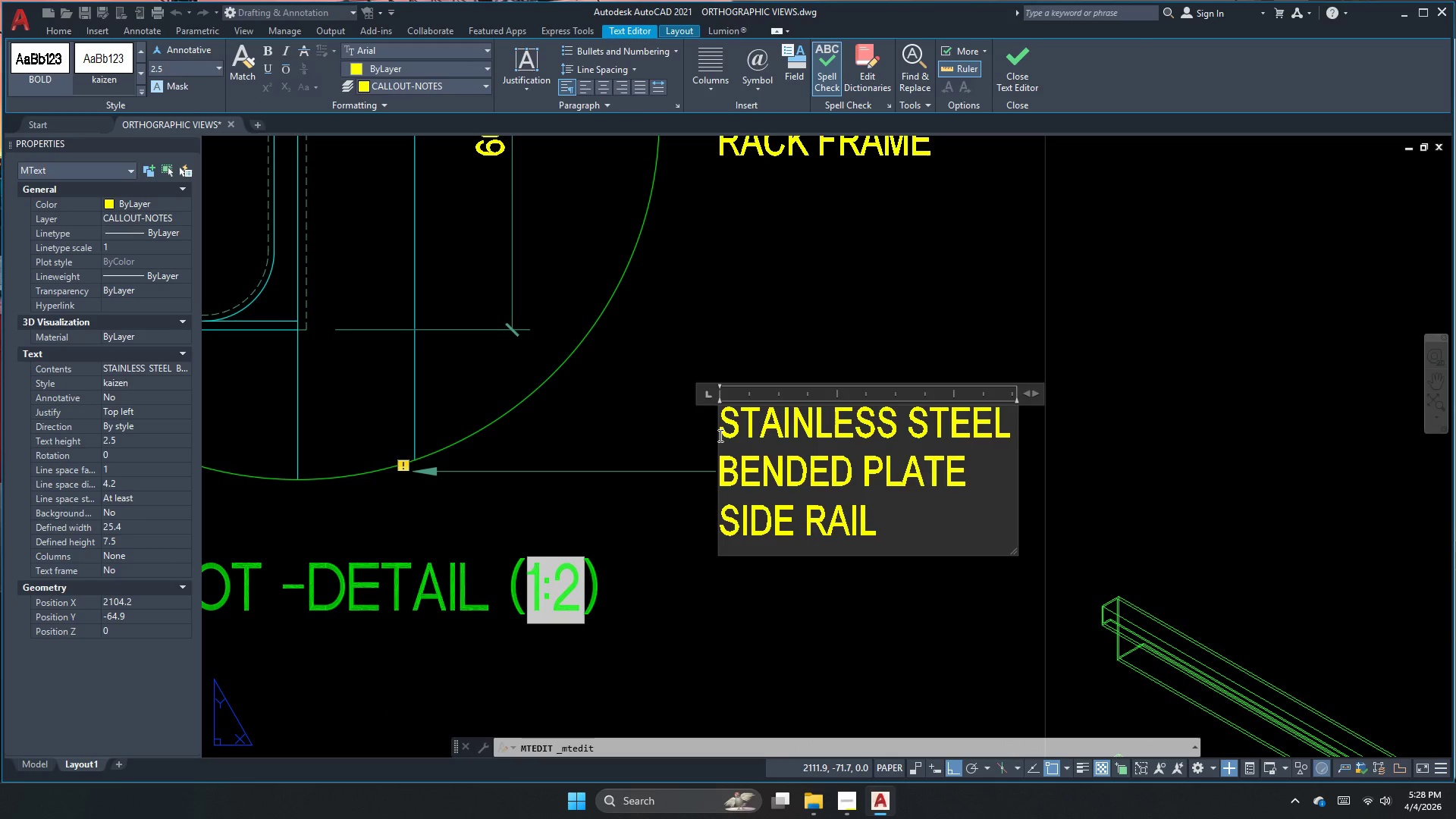 
type(1.5MM THK. )
 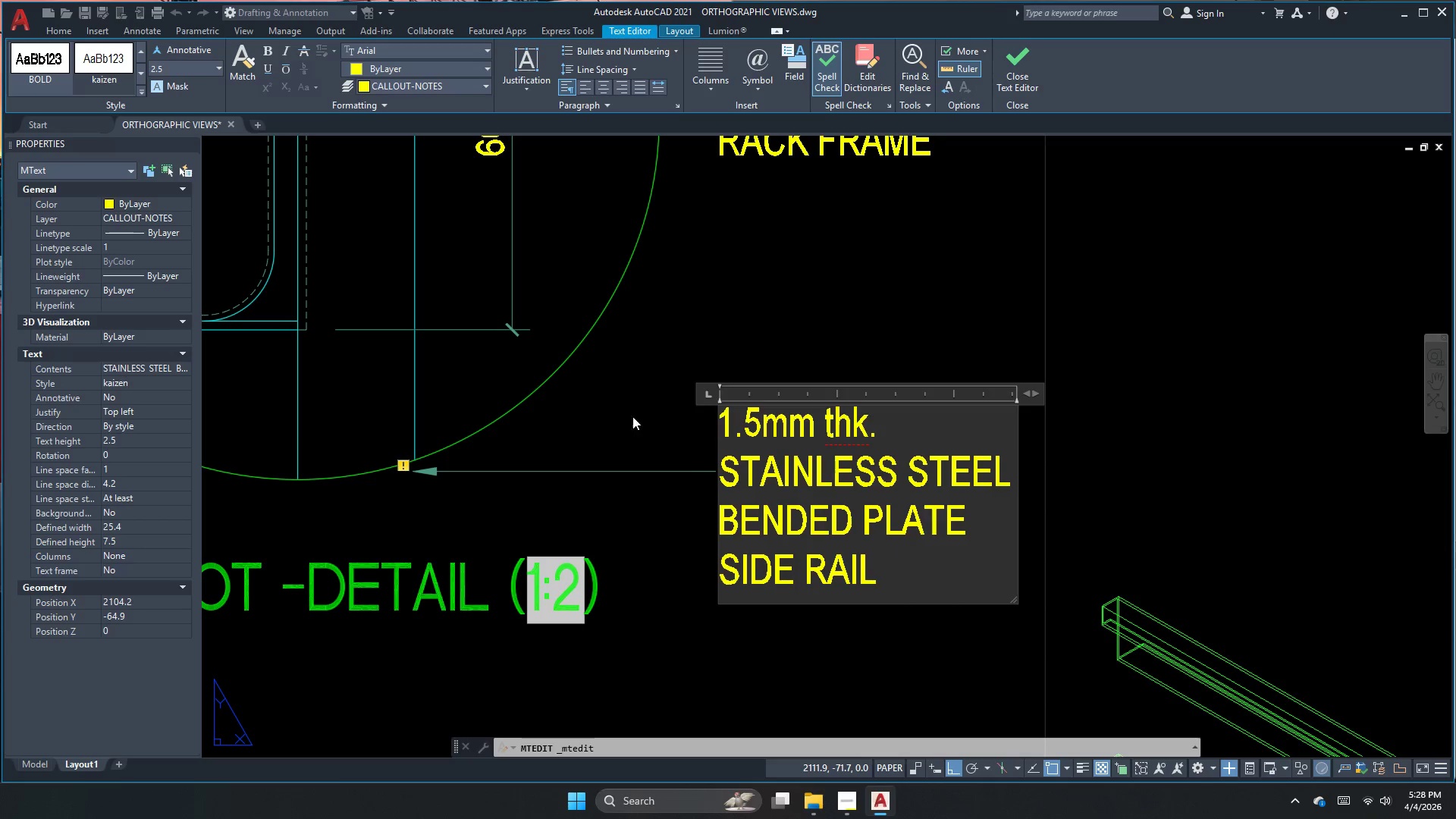 
left_click_drag(start_coordinate=[719, 476], to_coordinate=[1050, 485])
 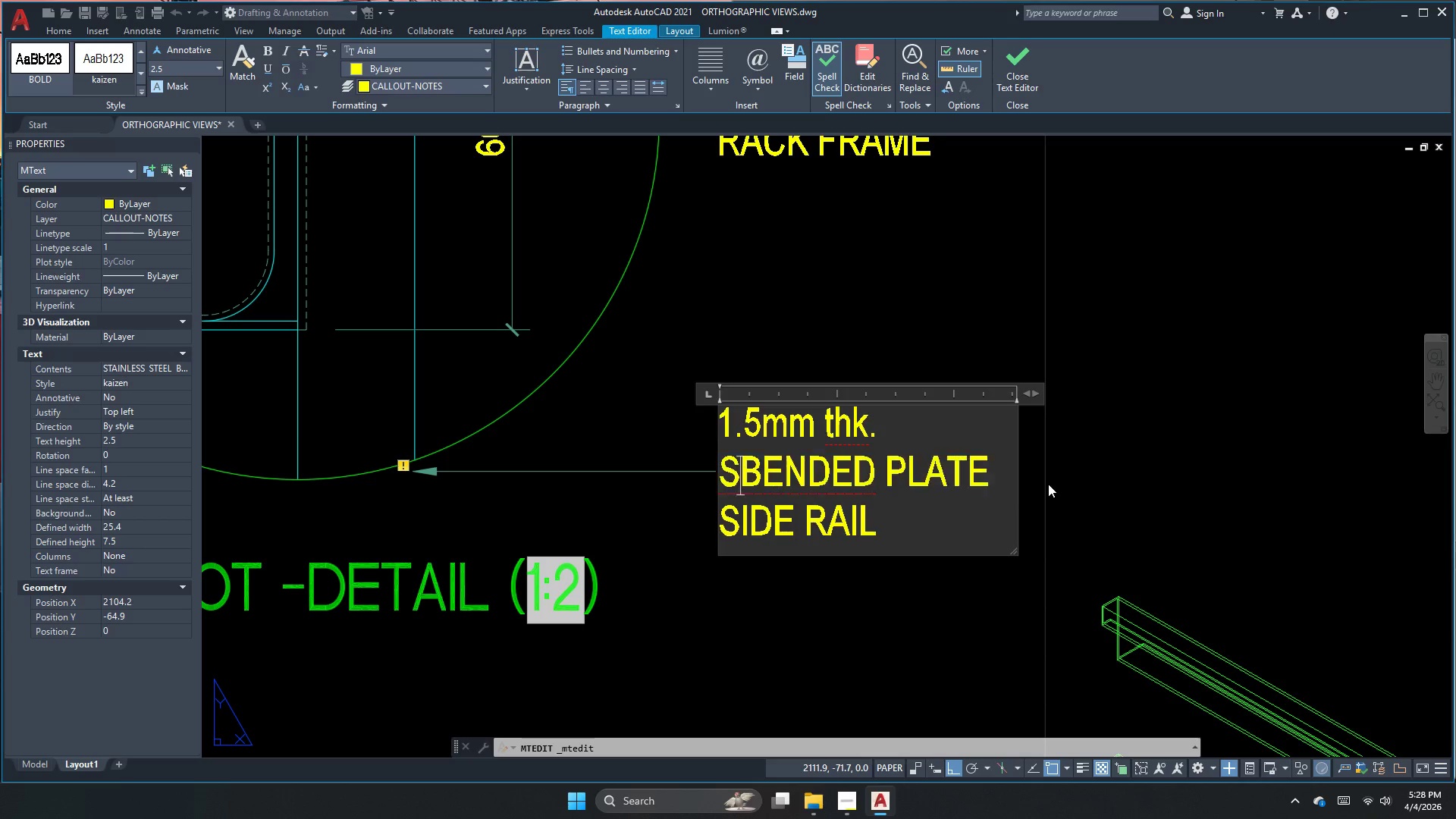 
type(ss )
 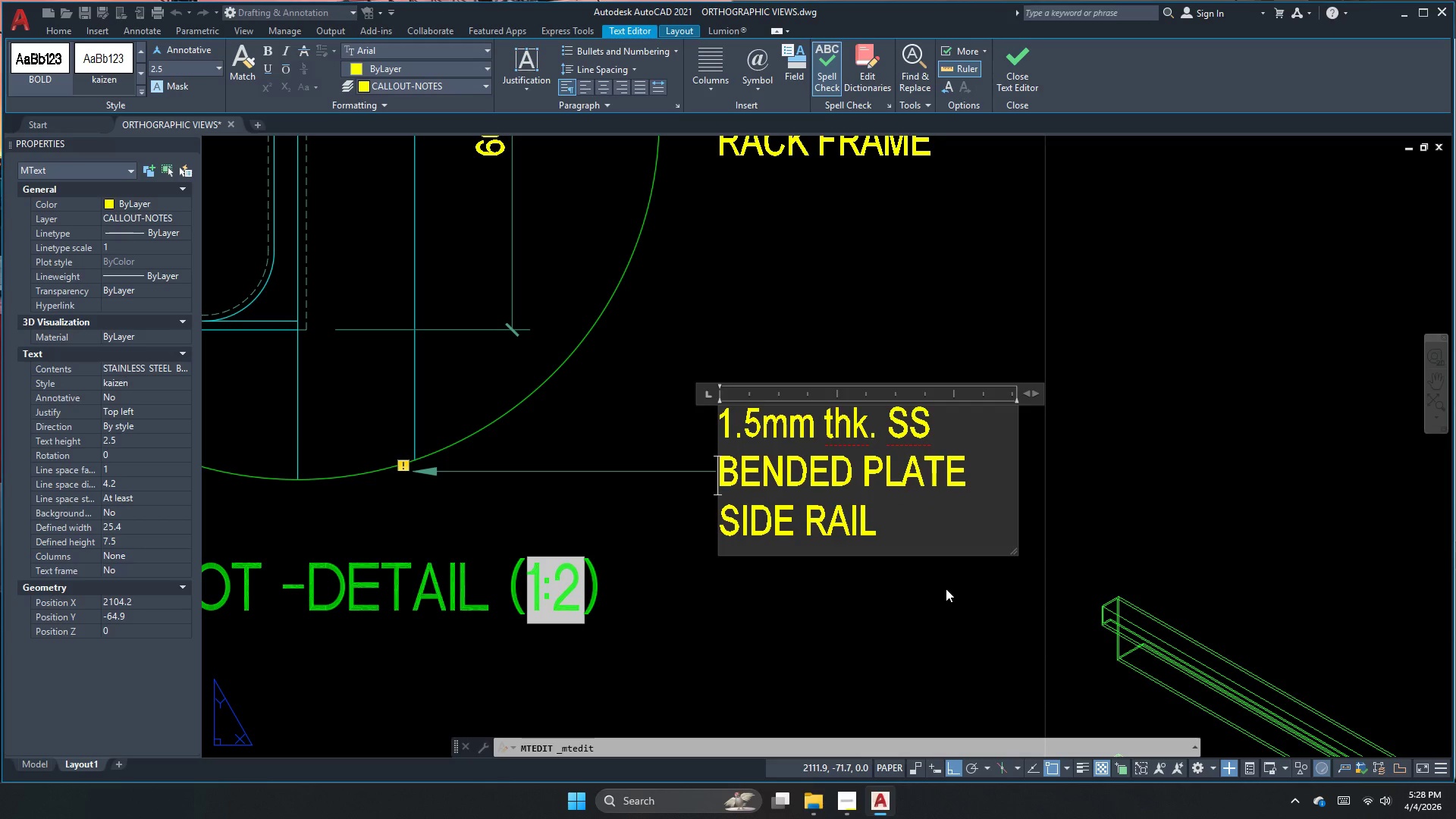 
key(Escape)
 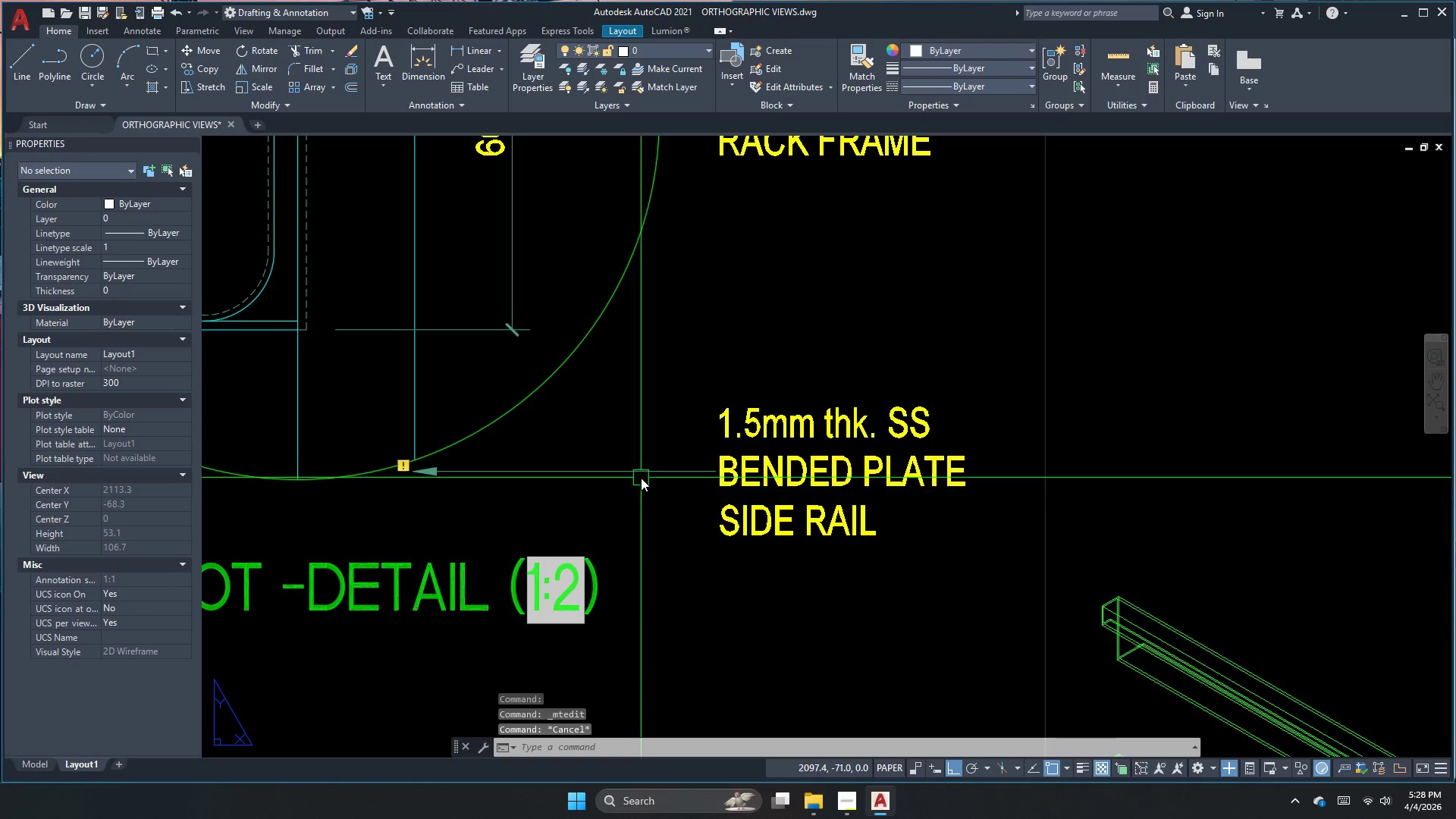 
left_click([640, 478])
 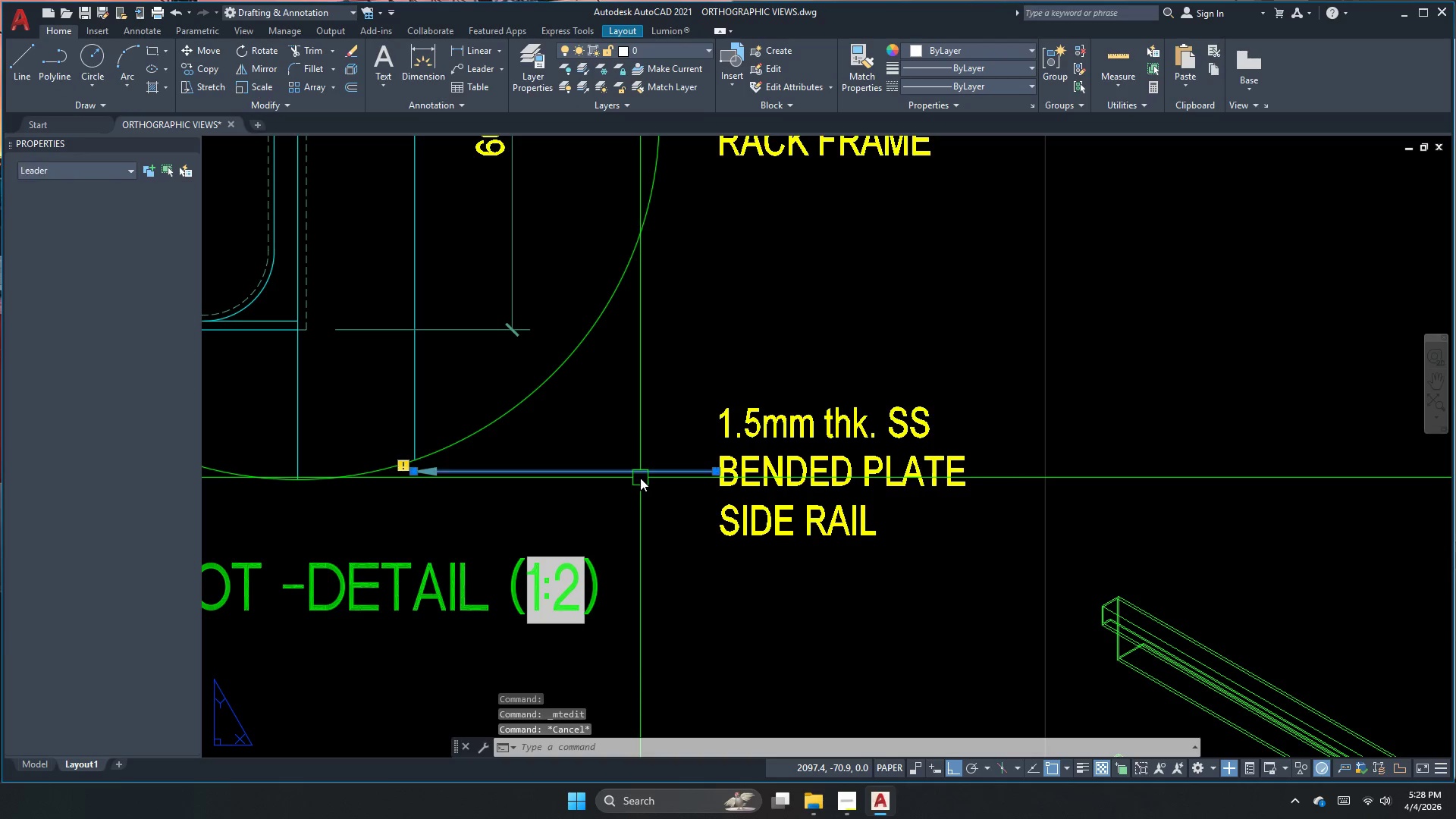 
key(E)
 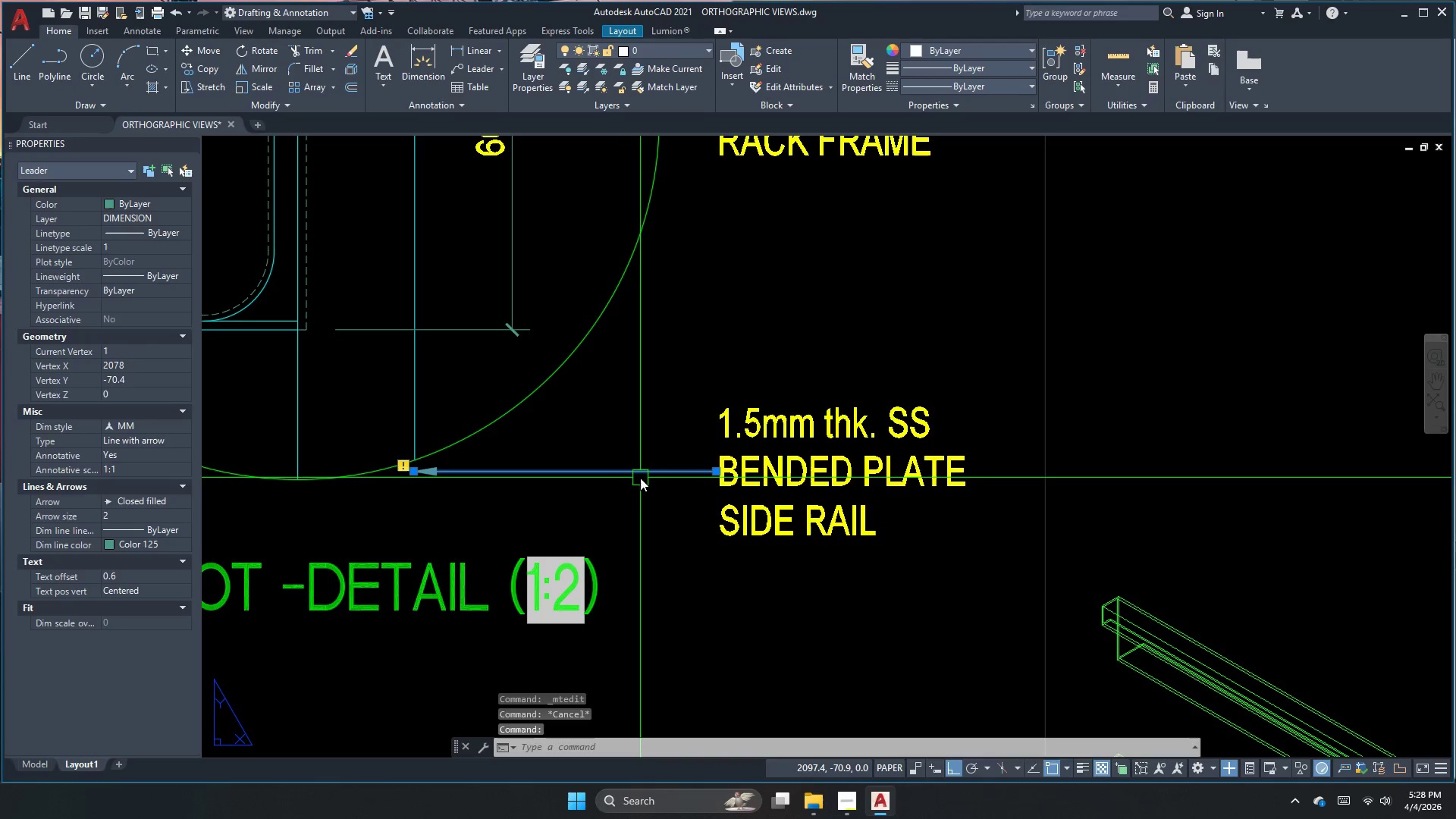 
key(Space)
 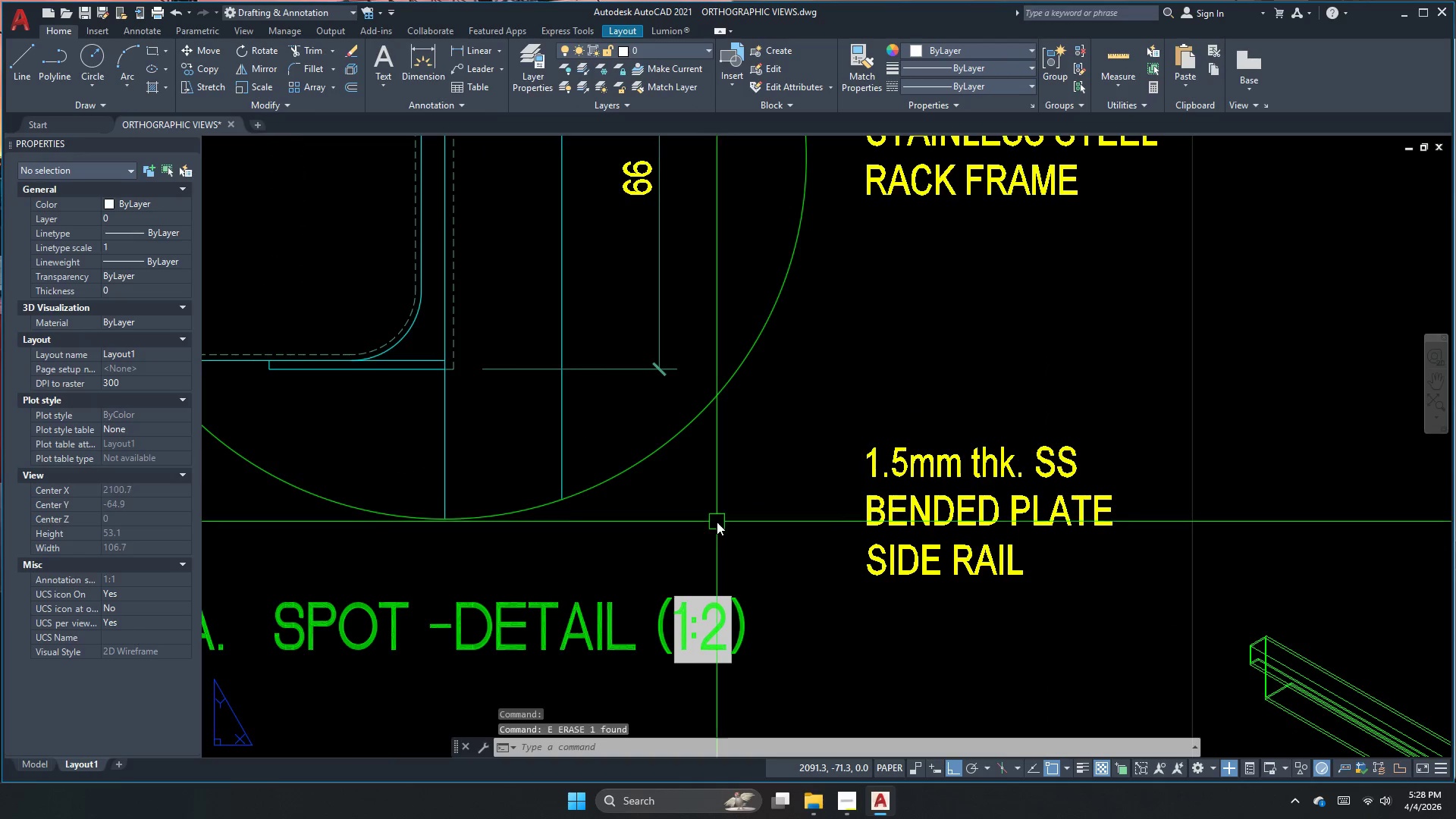 
key(Escape)
 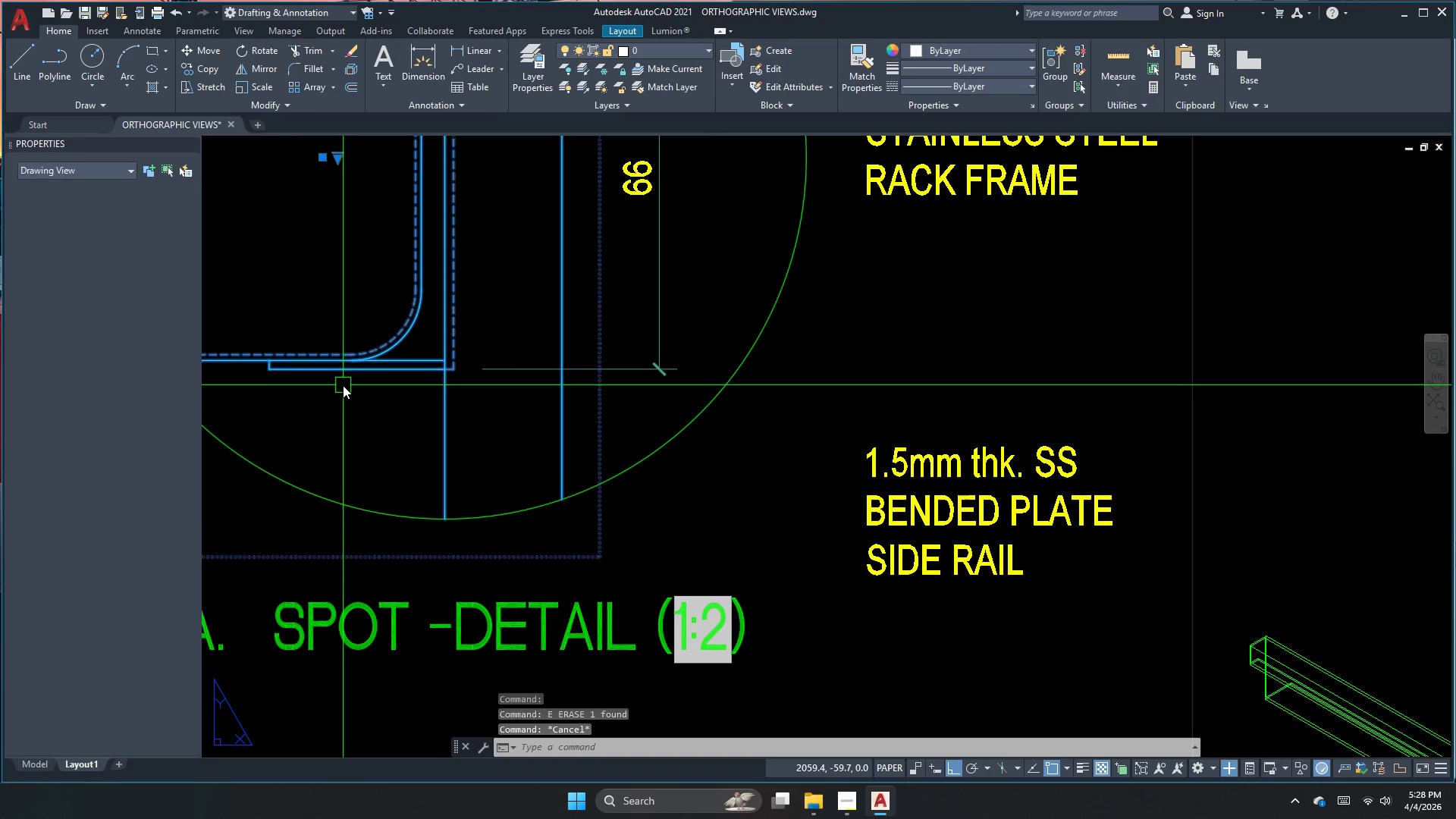 
double_click([343, 385])
 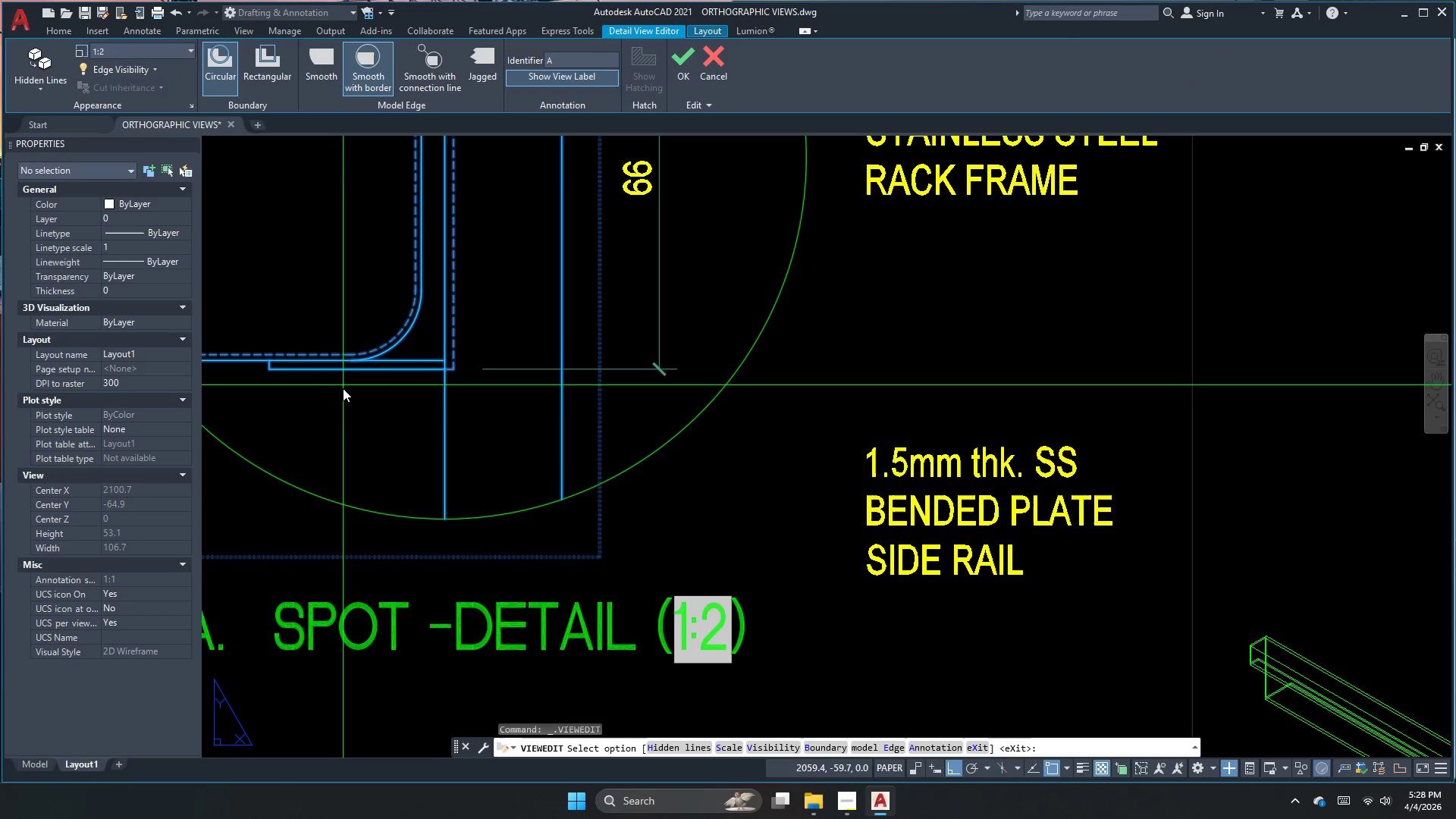 
key(Escape)
 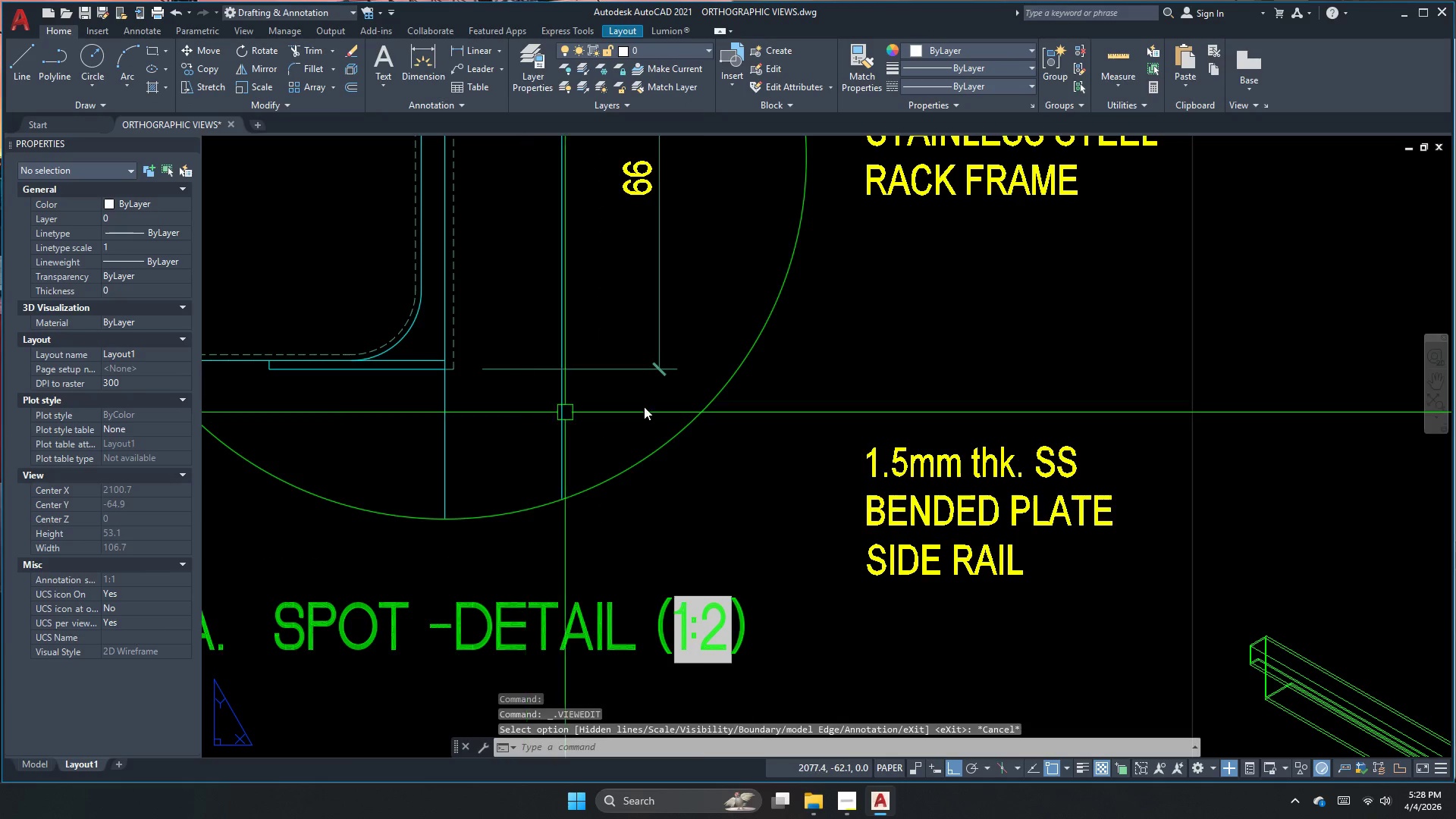 
key(Escape)
 